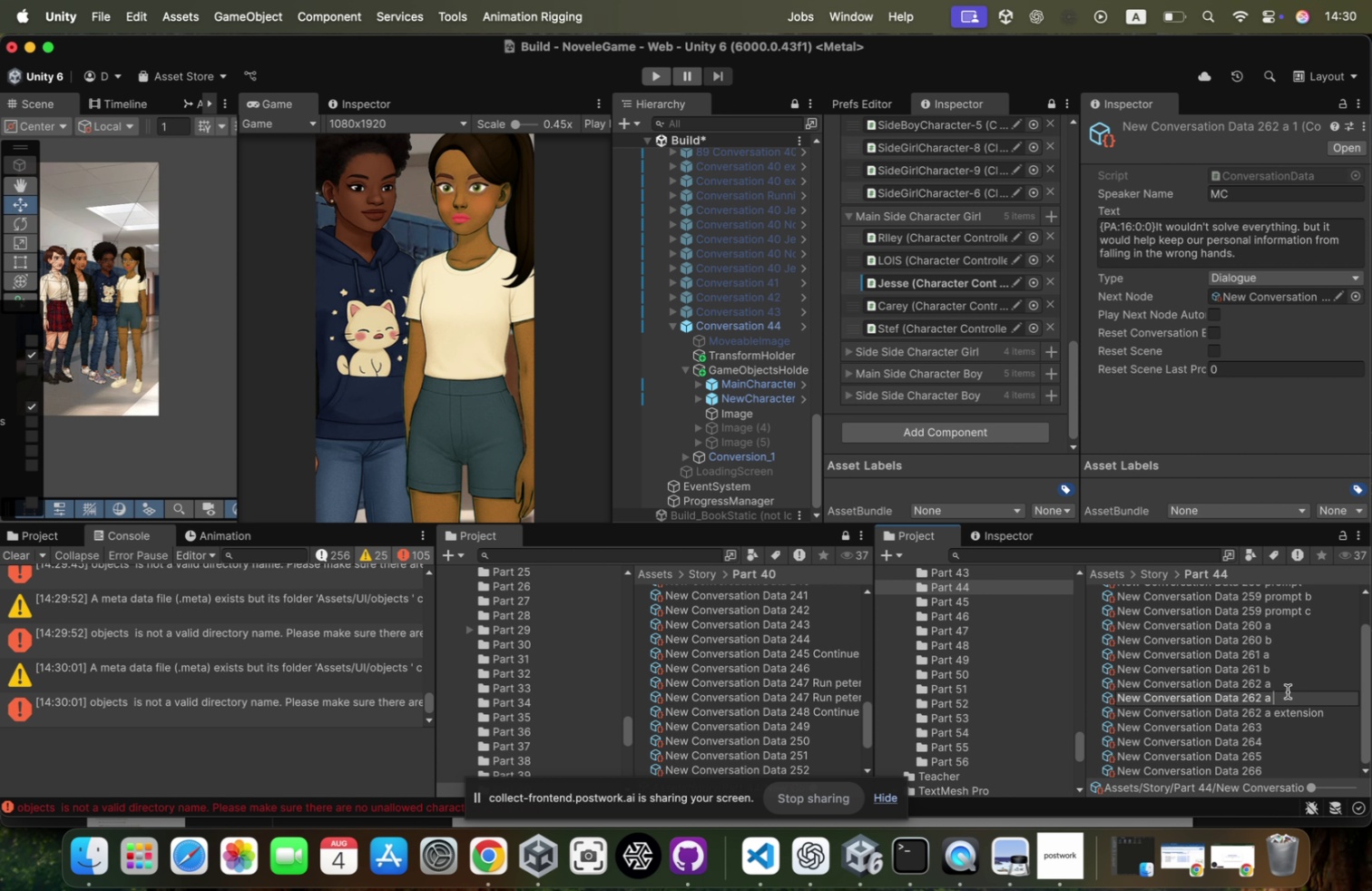 
key(Backspace)
 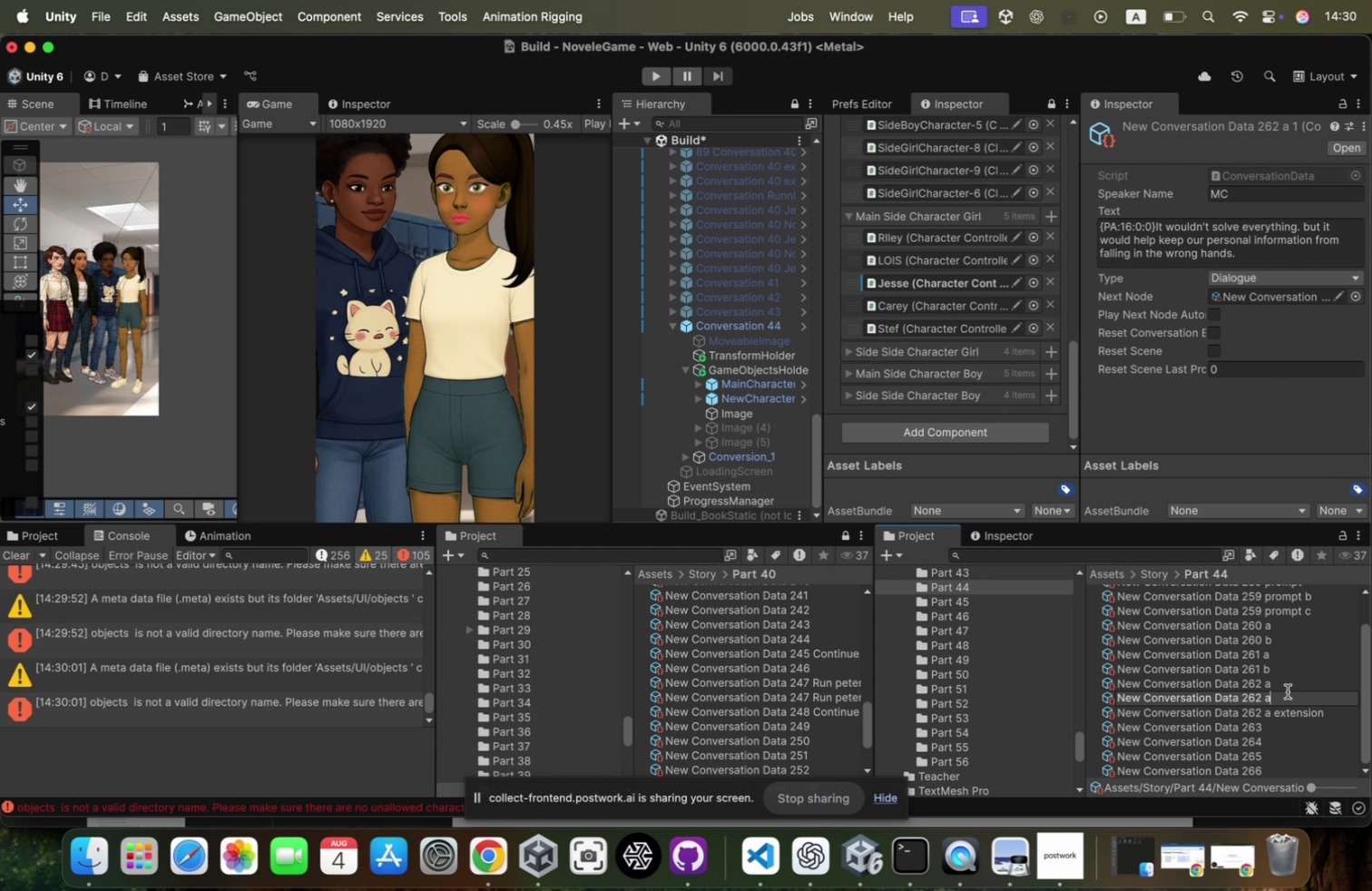 
key(Backspace)
 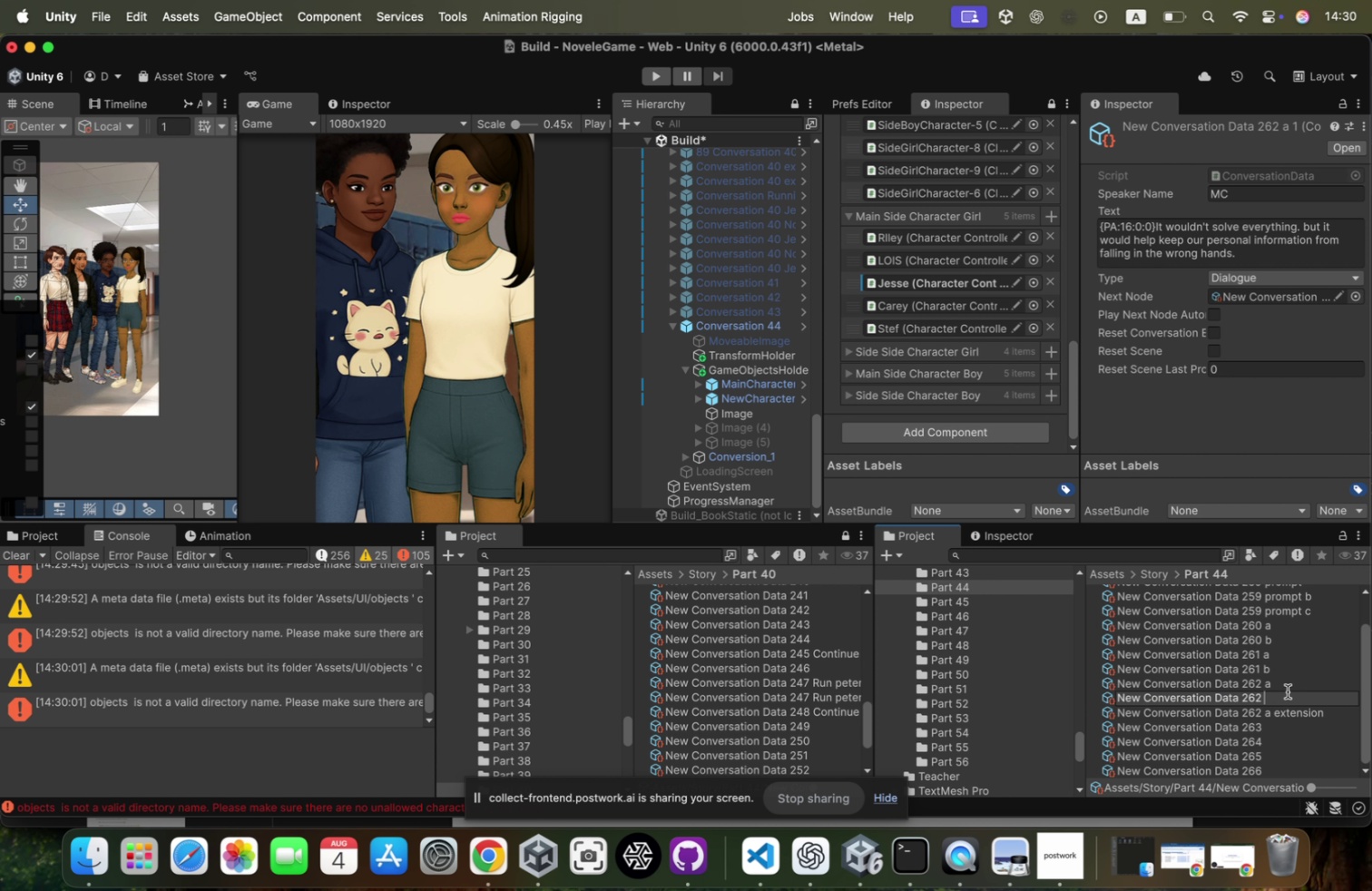 
key(Backspace)
 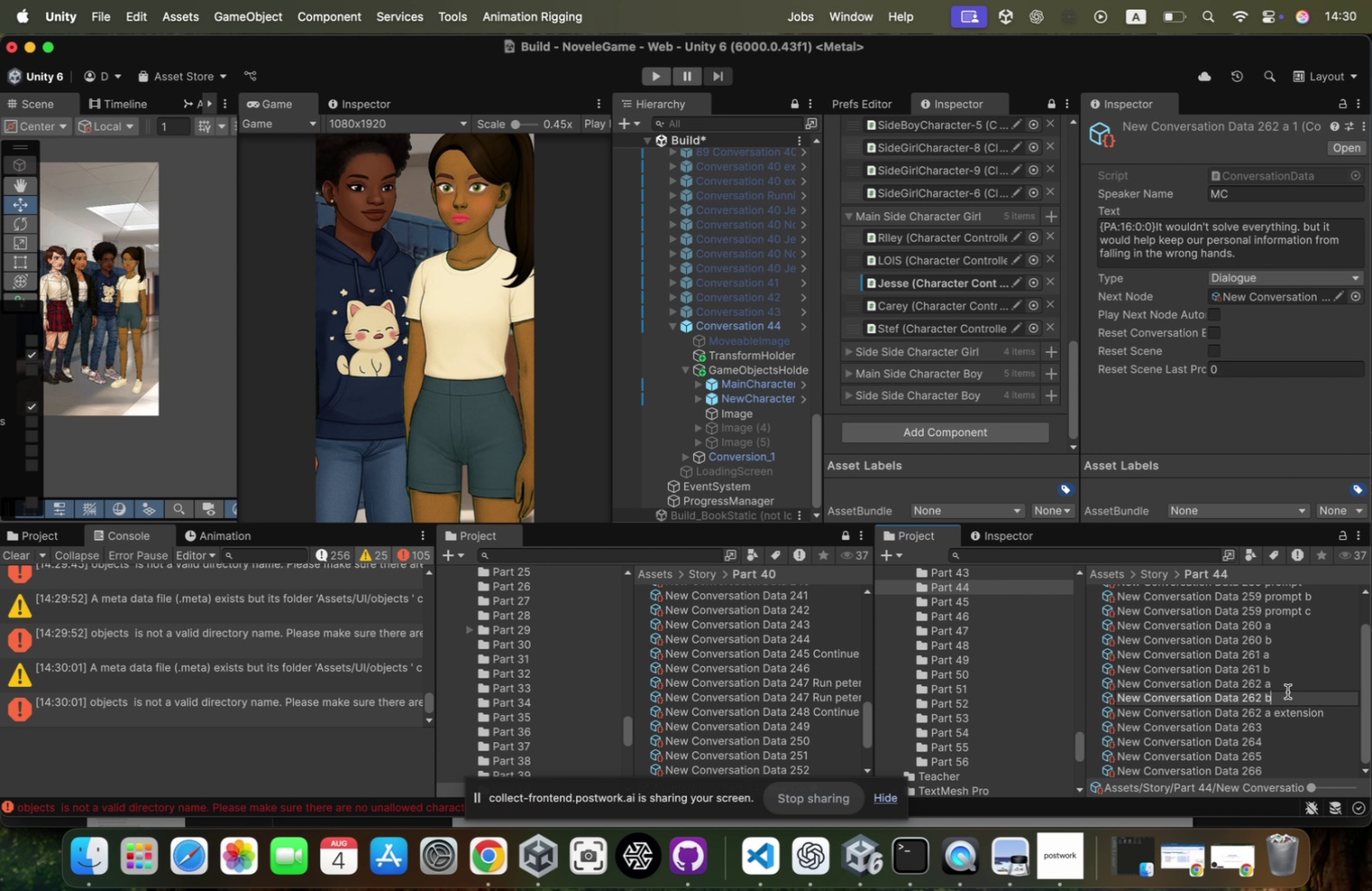 
key(B)
 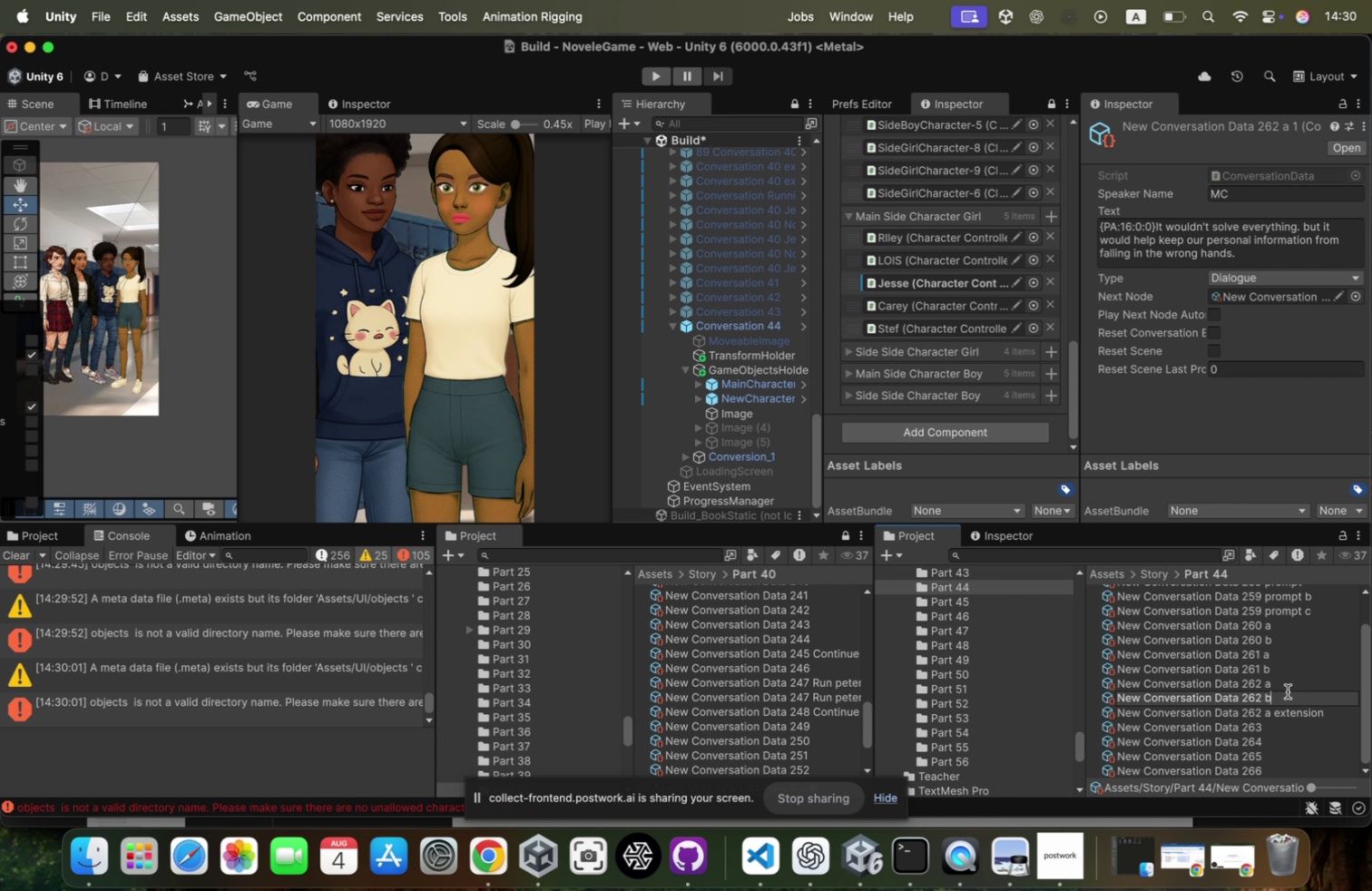 
key(Enter)
 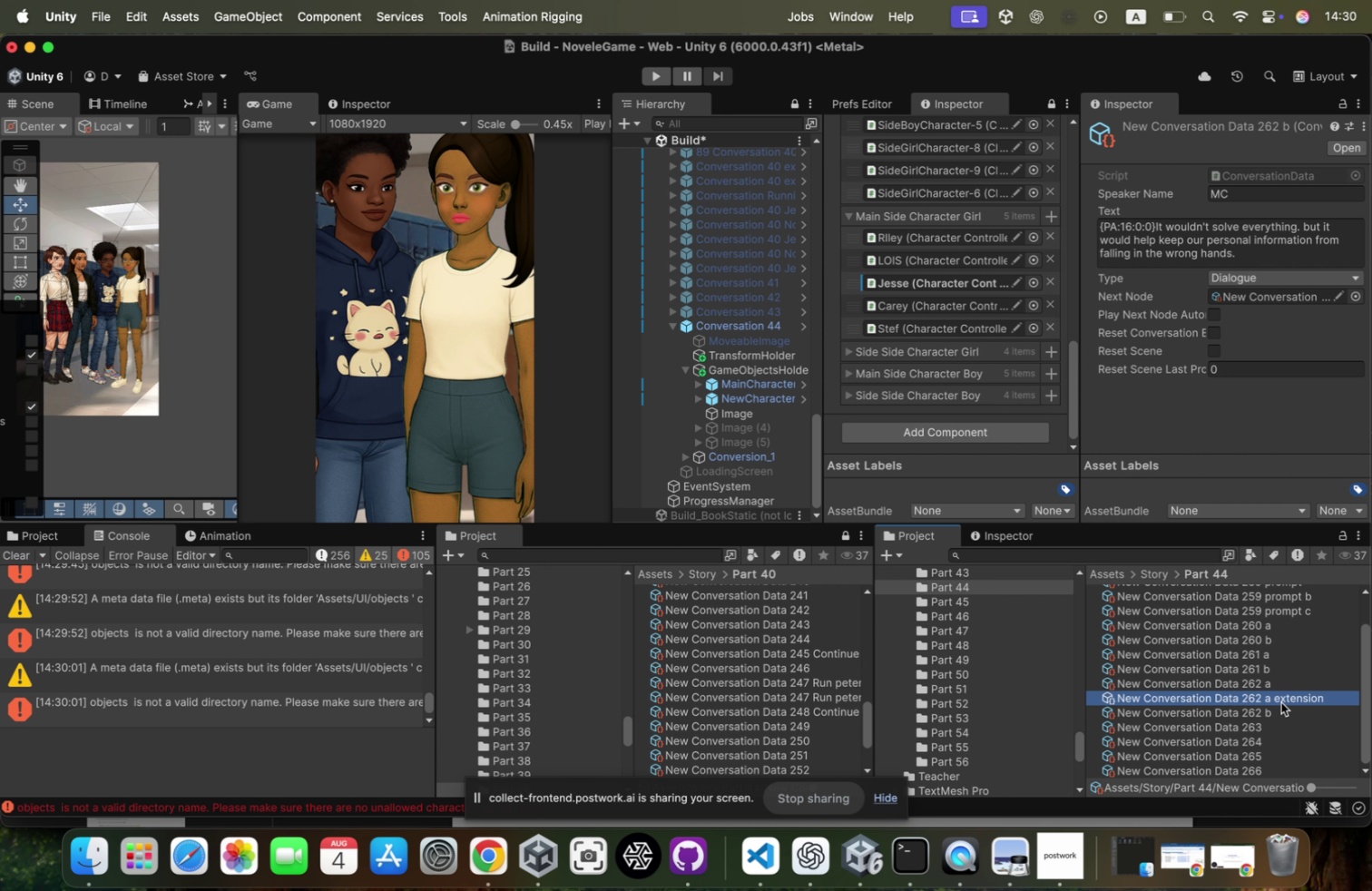 
left_click([1265, 700])
 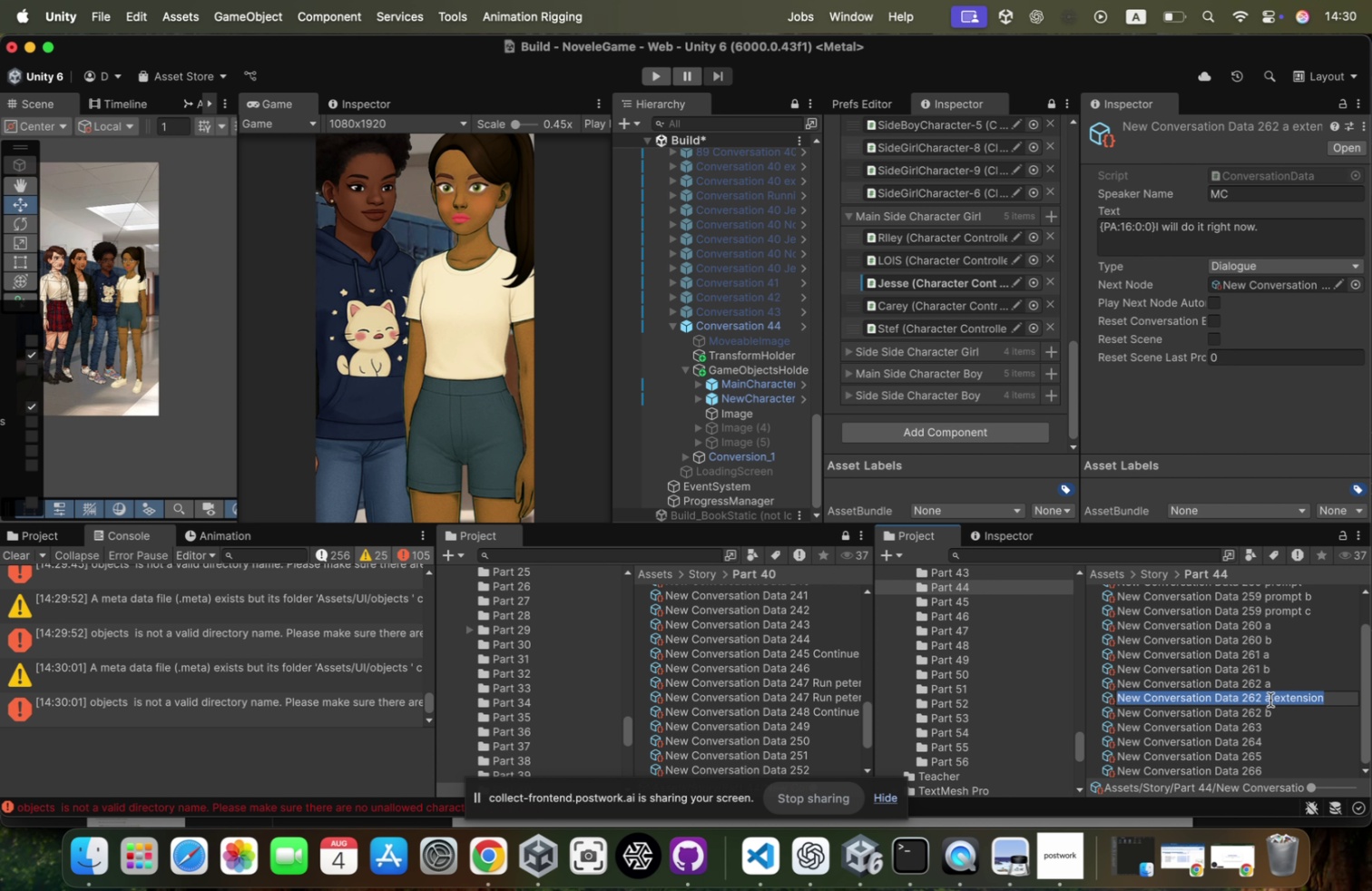 
left_click([1270, 699])
 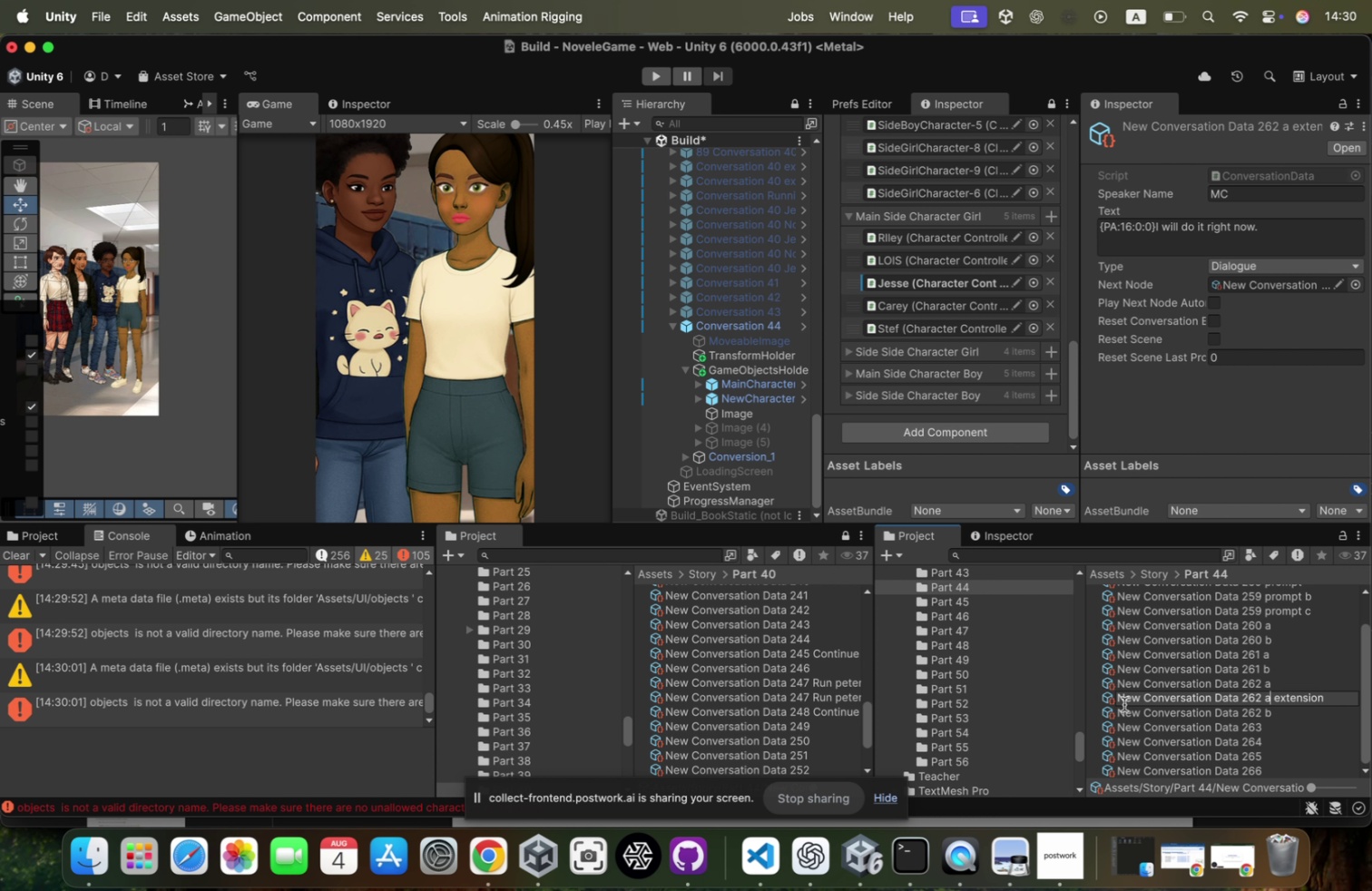 
left_click([1096, 699])
 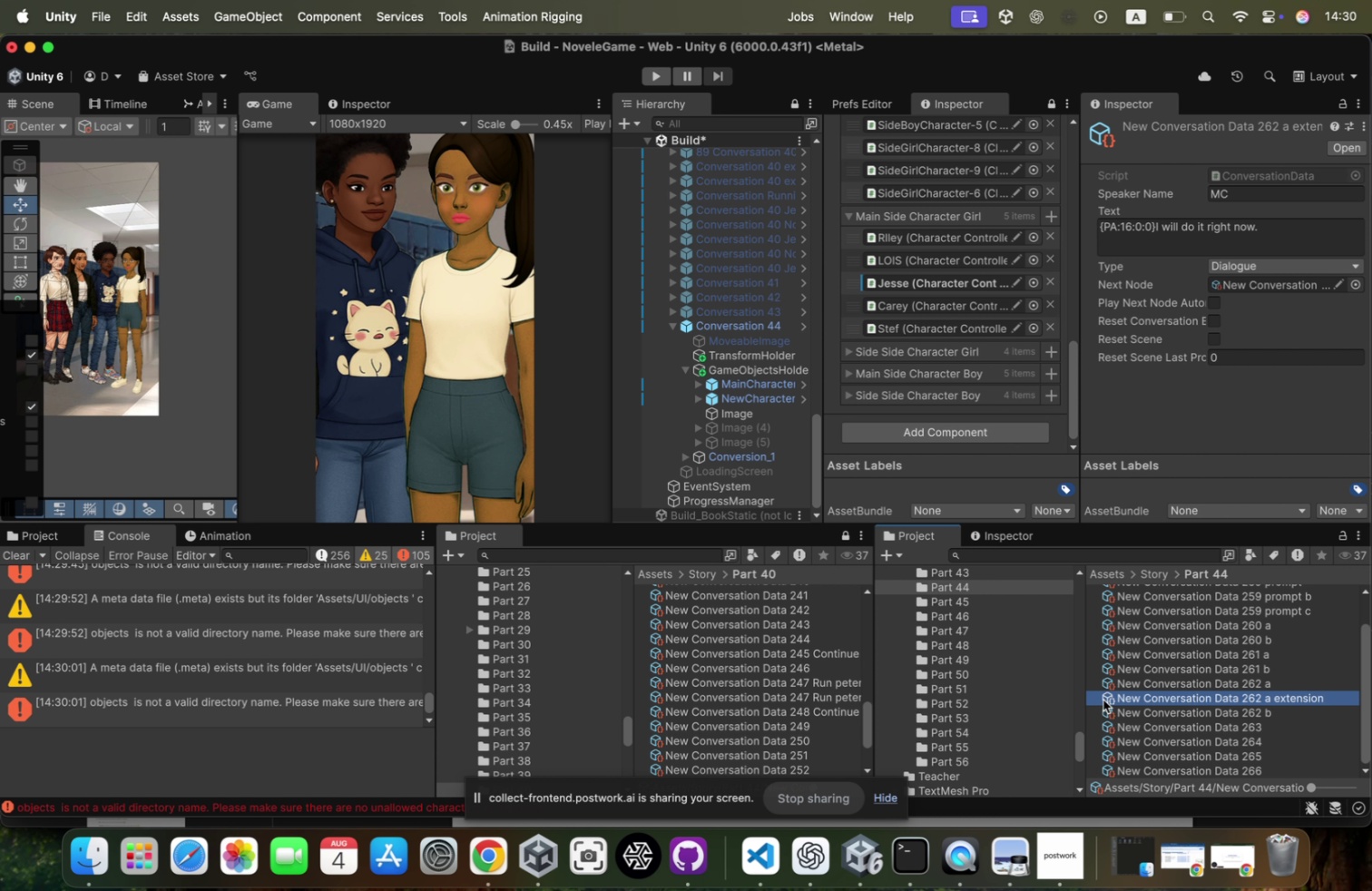 
key(Meta+CommandLeft)
 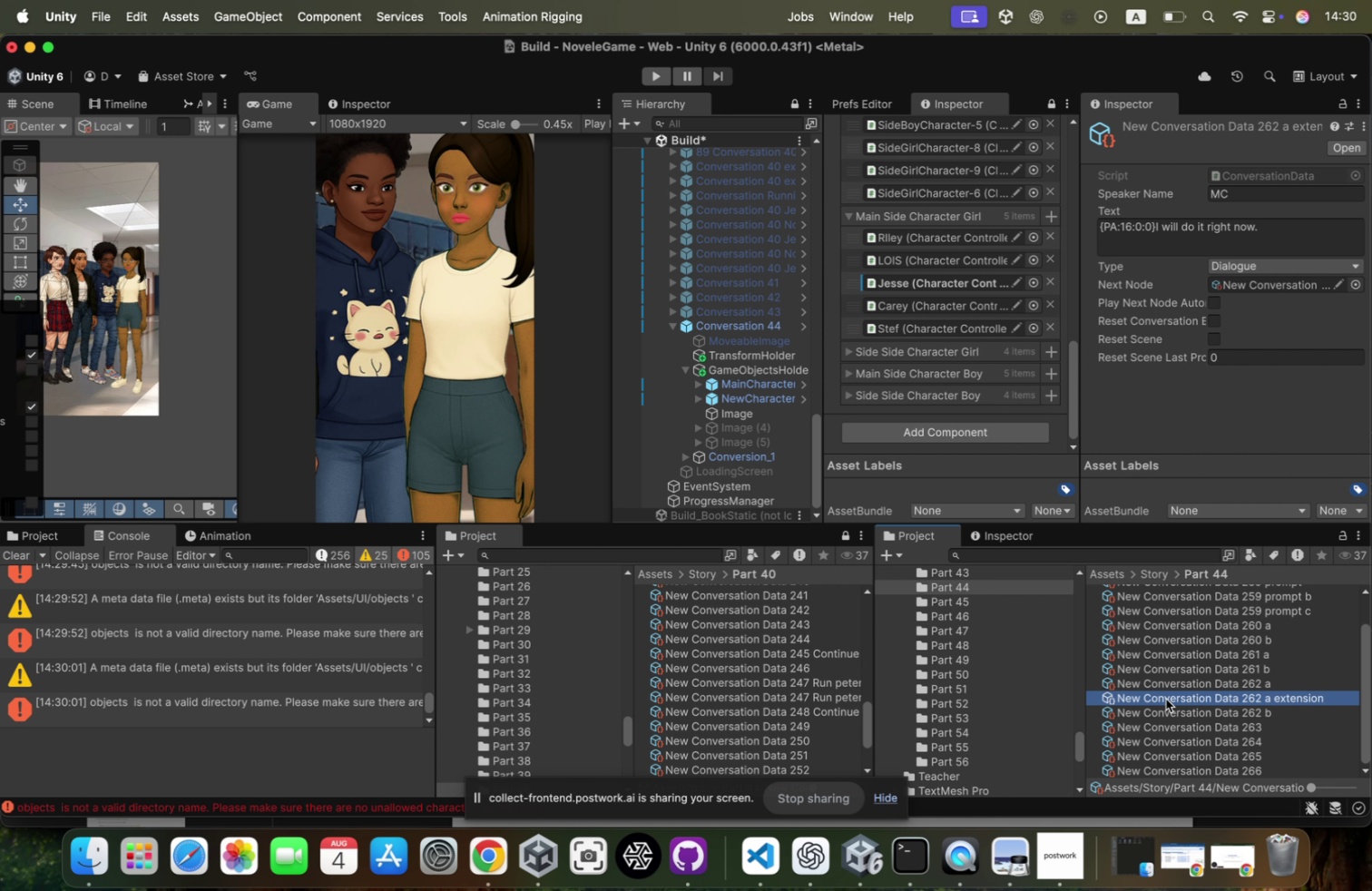 
key(Meta+D)
 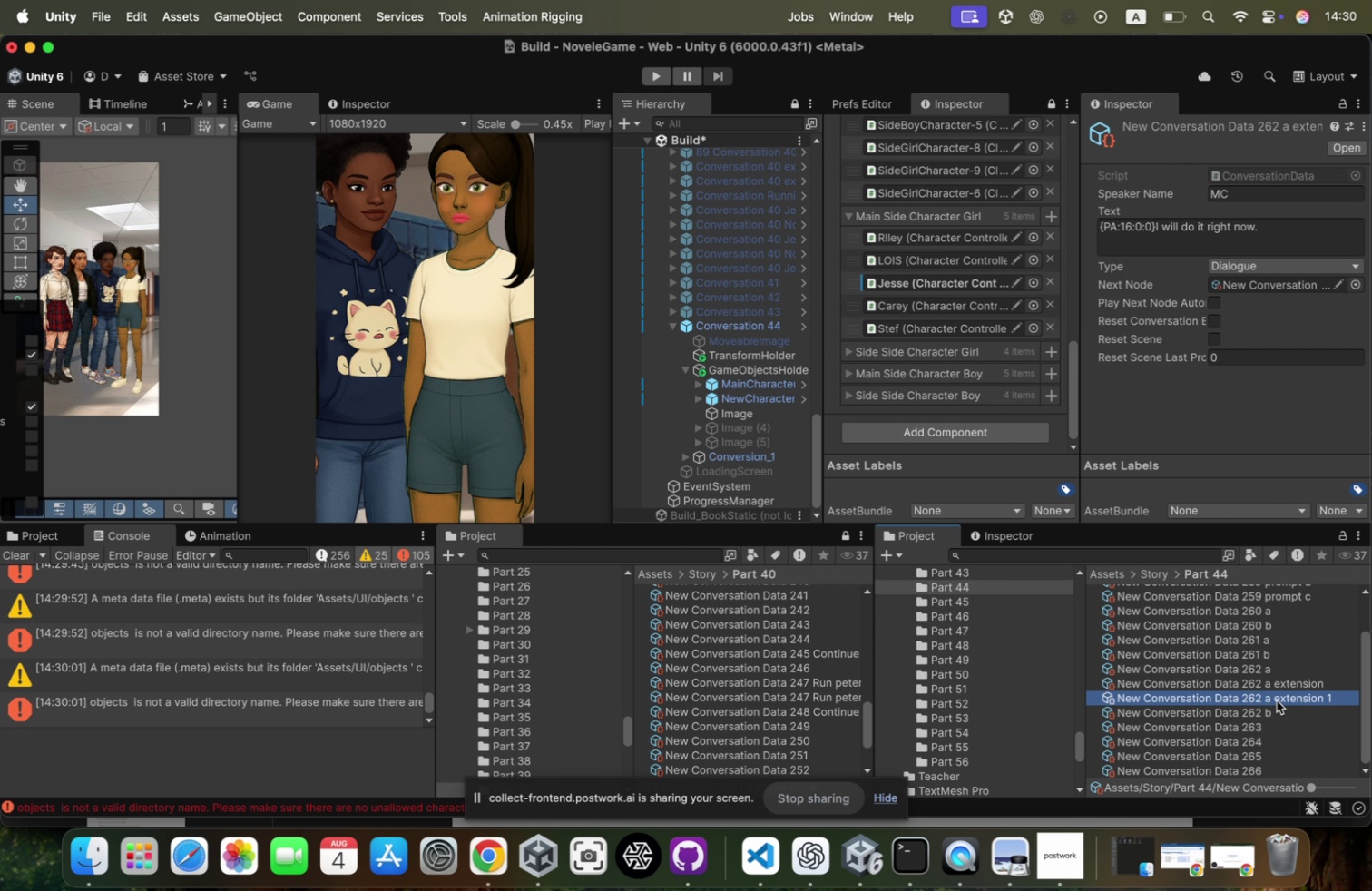 
left_click([1270, 700])
 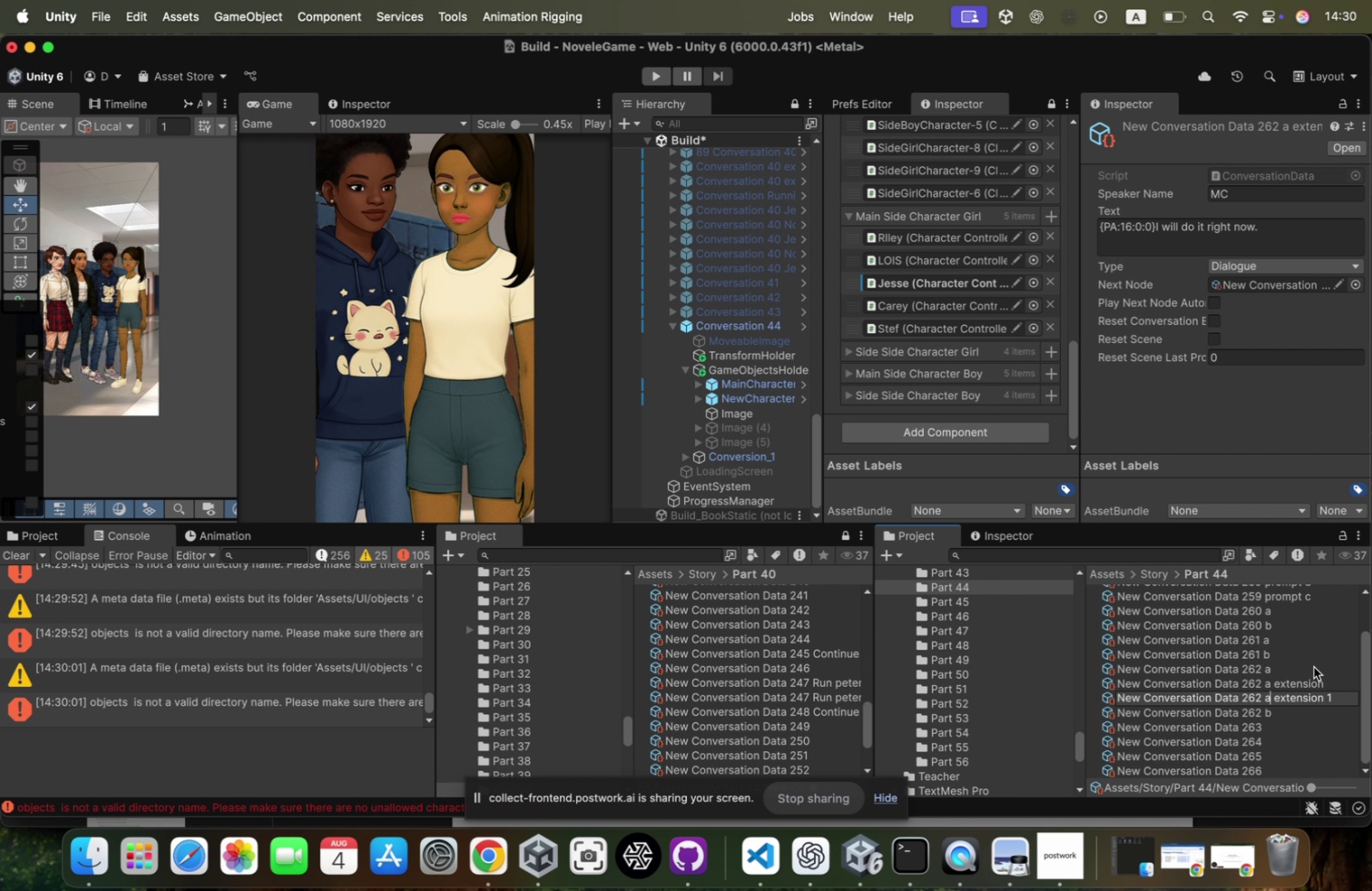 
key(Backspace)
 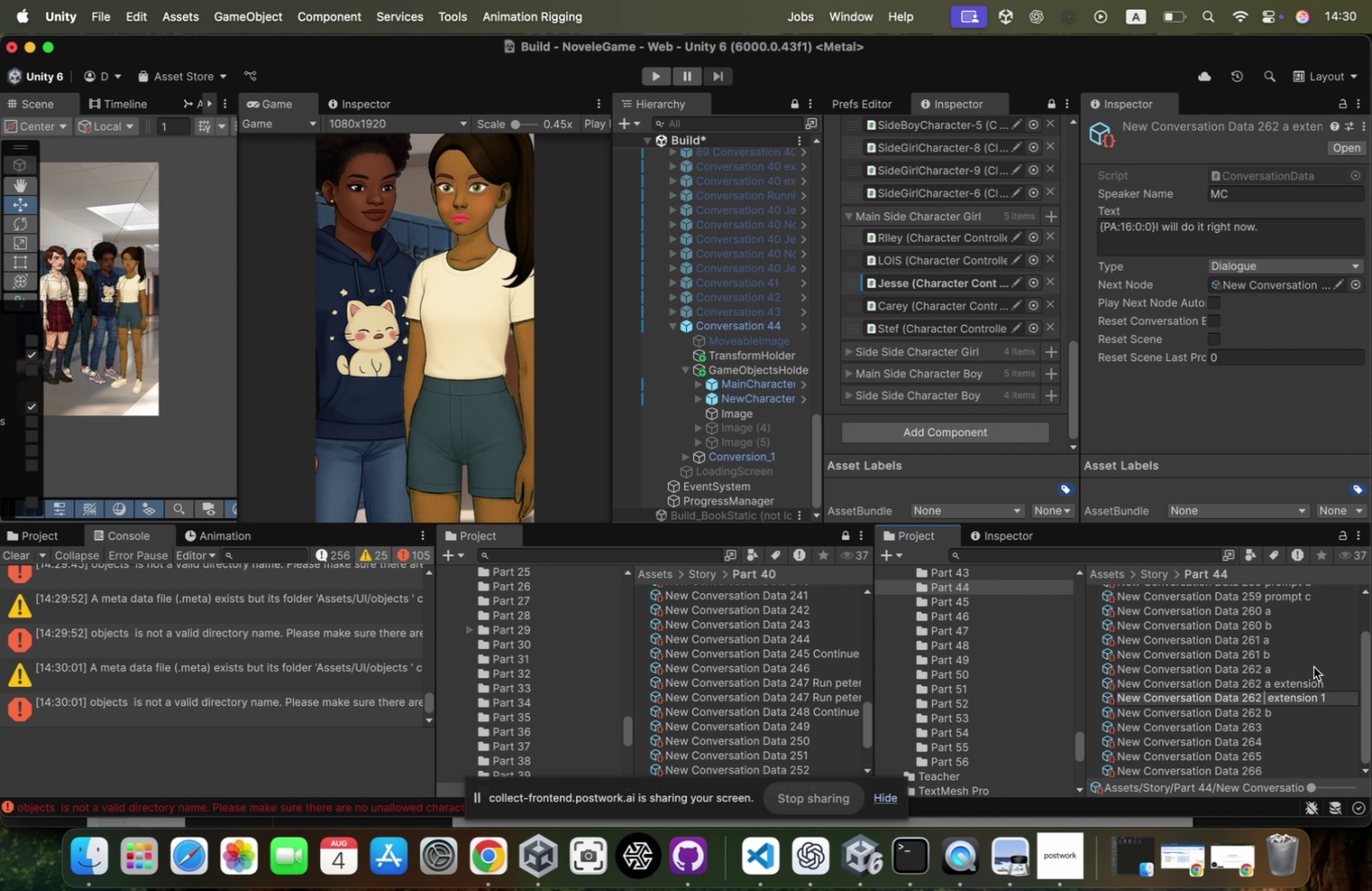 
key(B)
 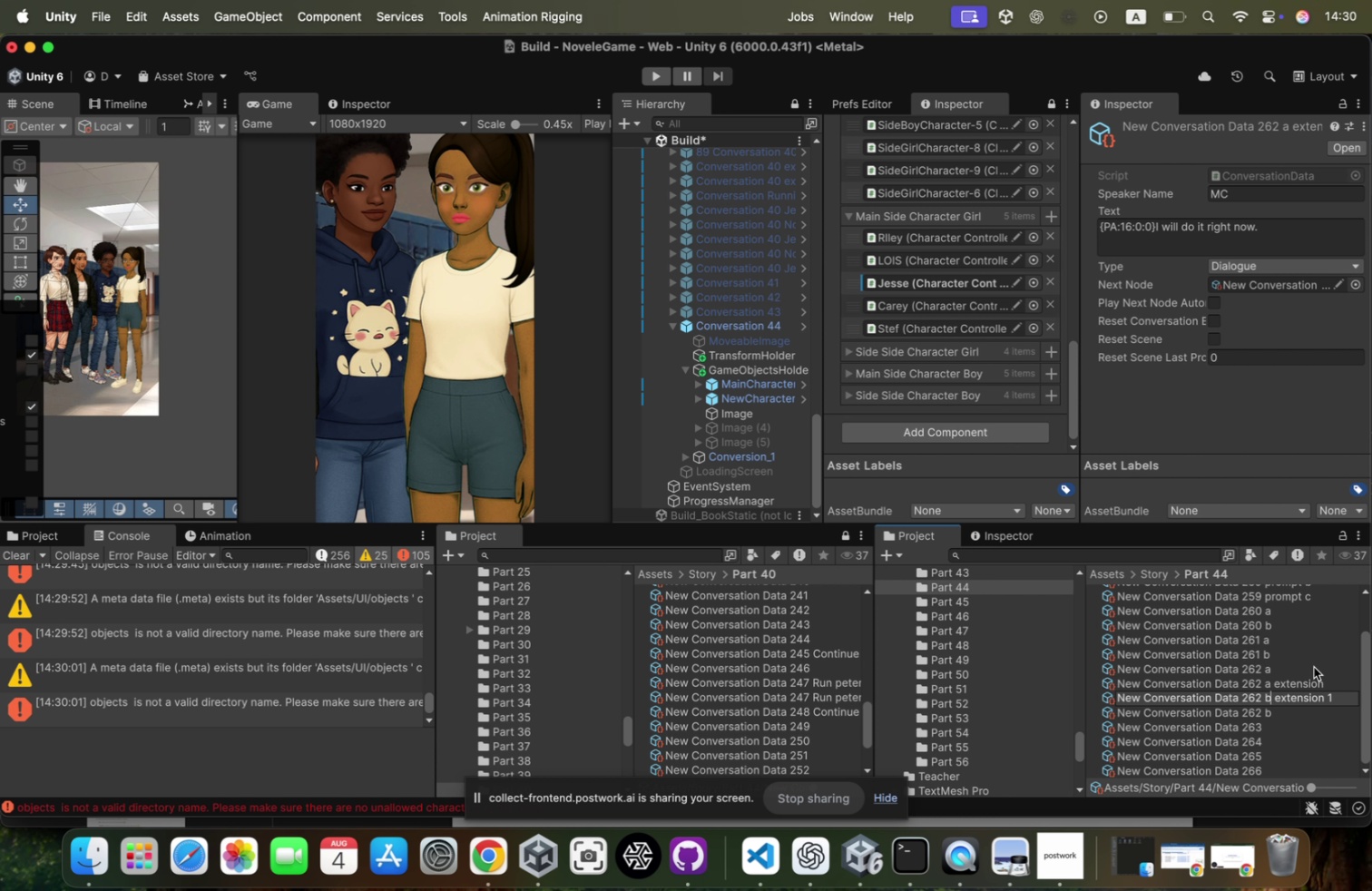 
key(Enter)
 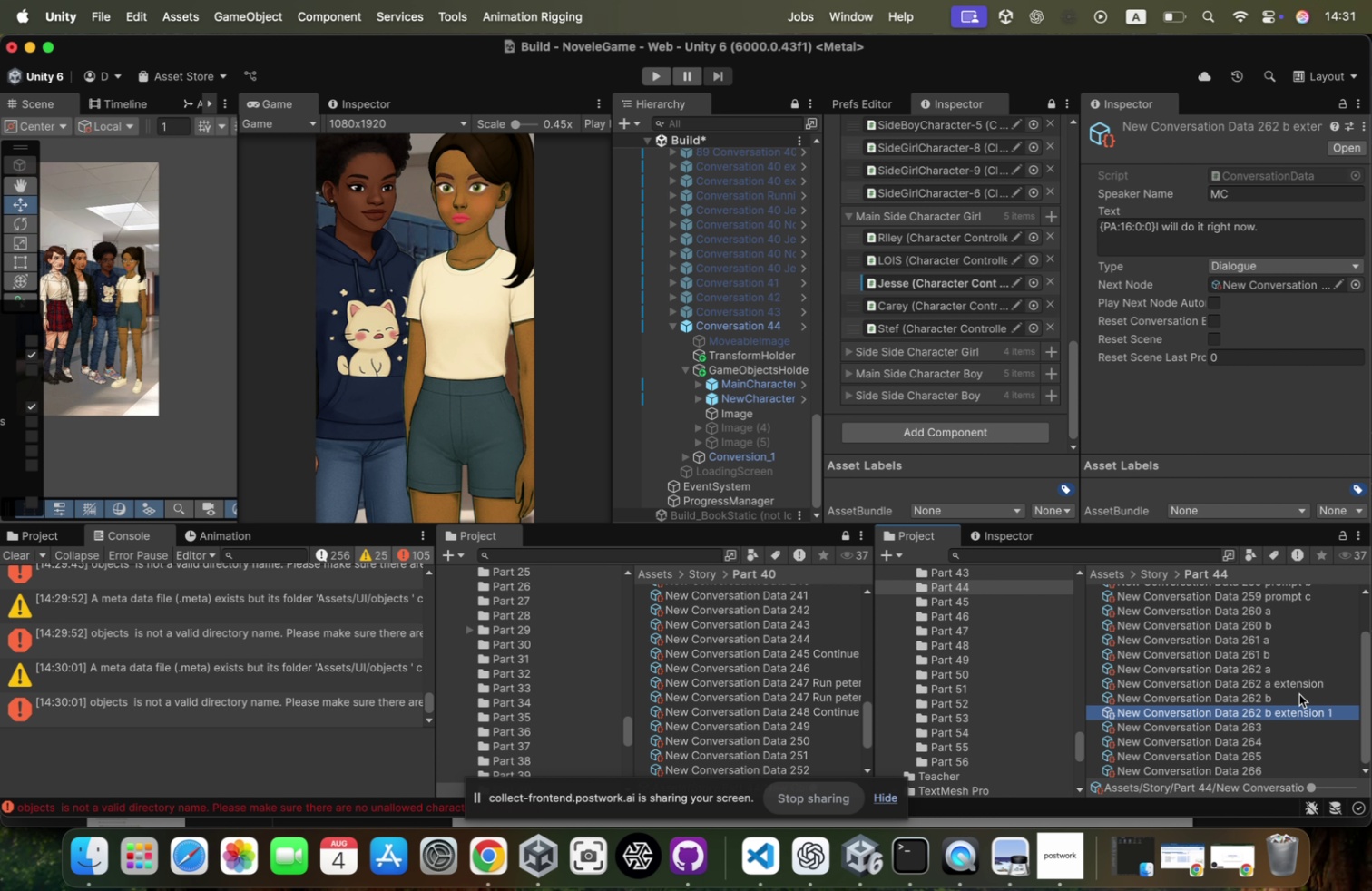 
left_click([1348, 716])
 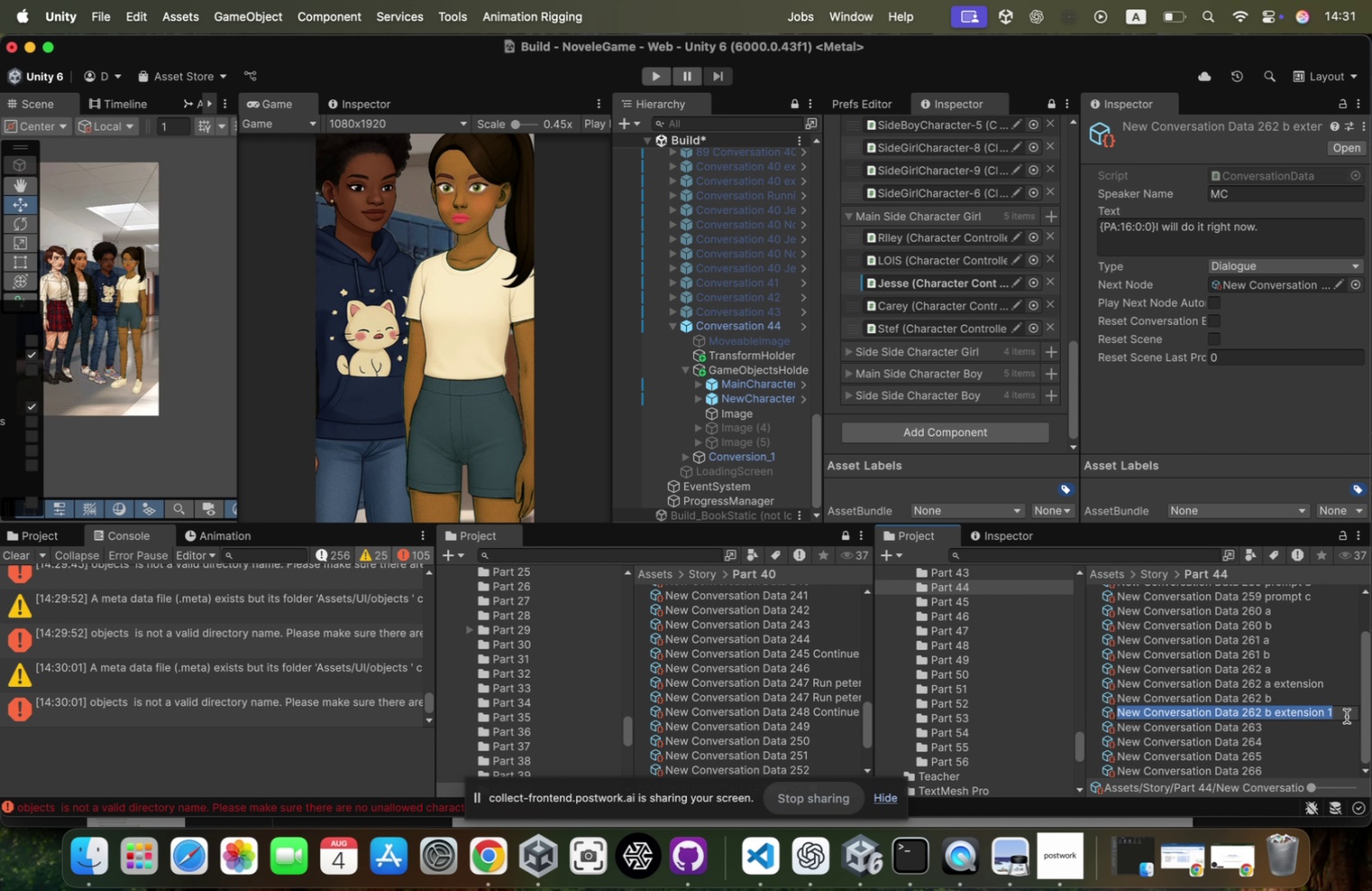 
left_click([1346, 712])
 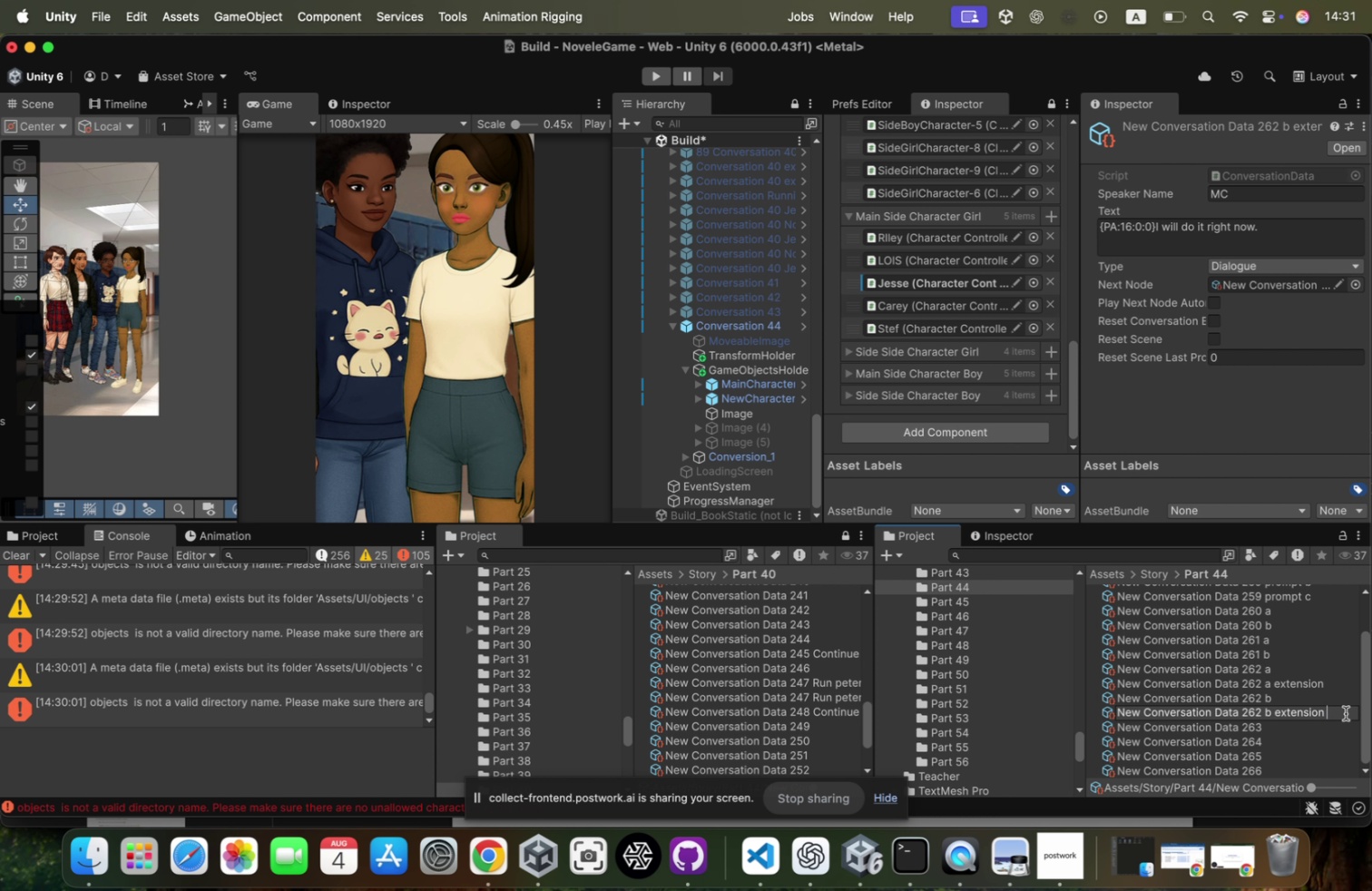 
key(Backspace)
 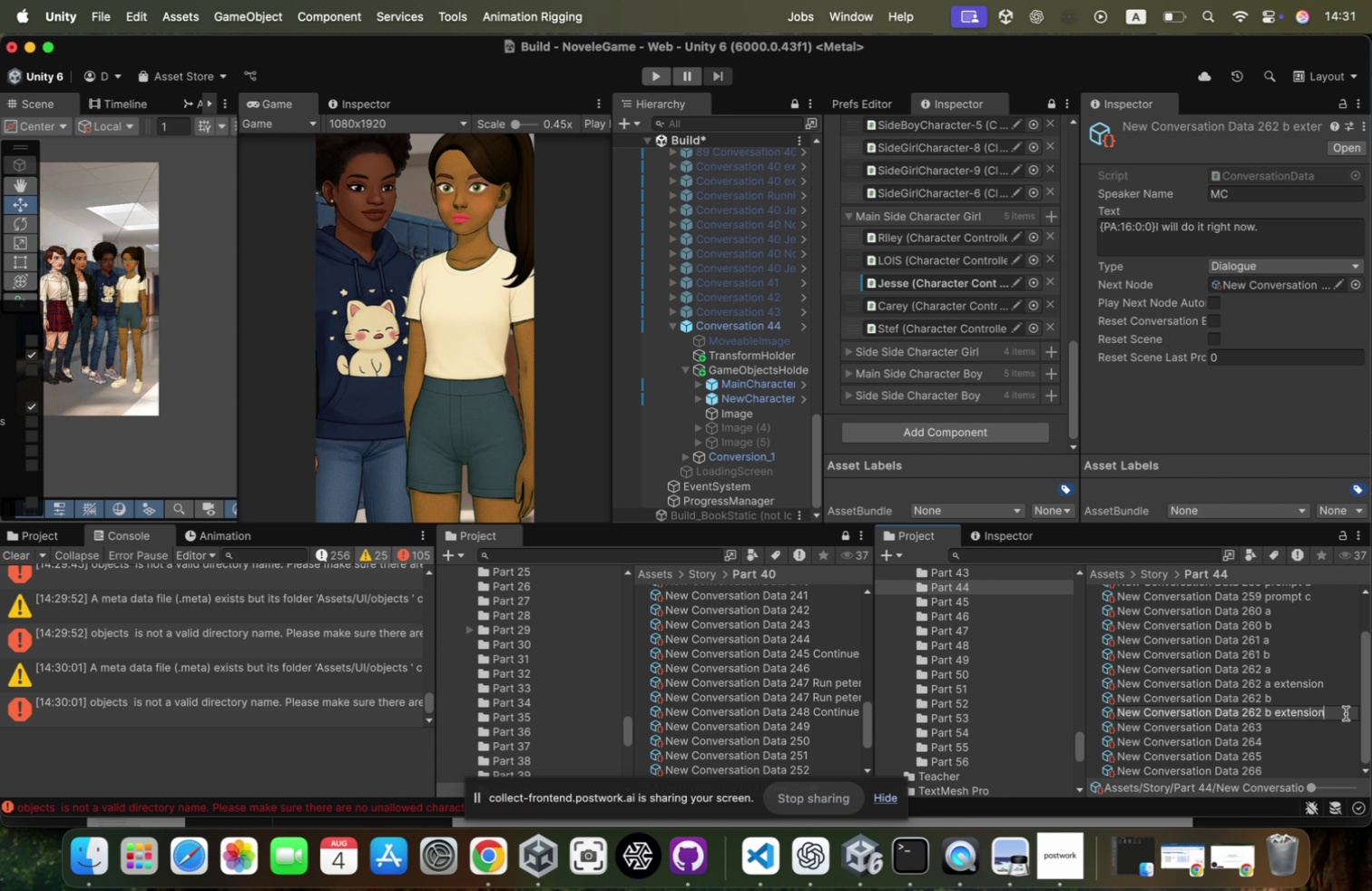 
key(Backspace)
 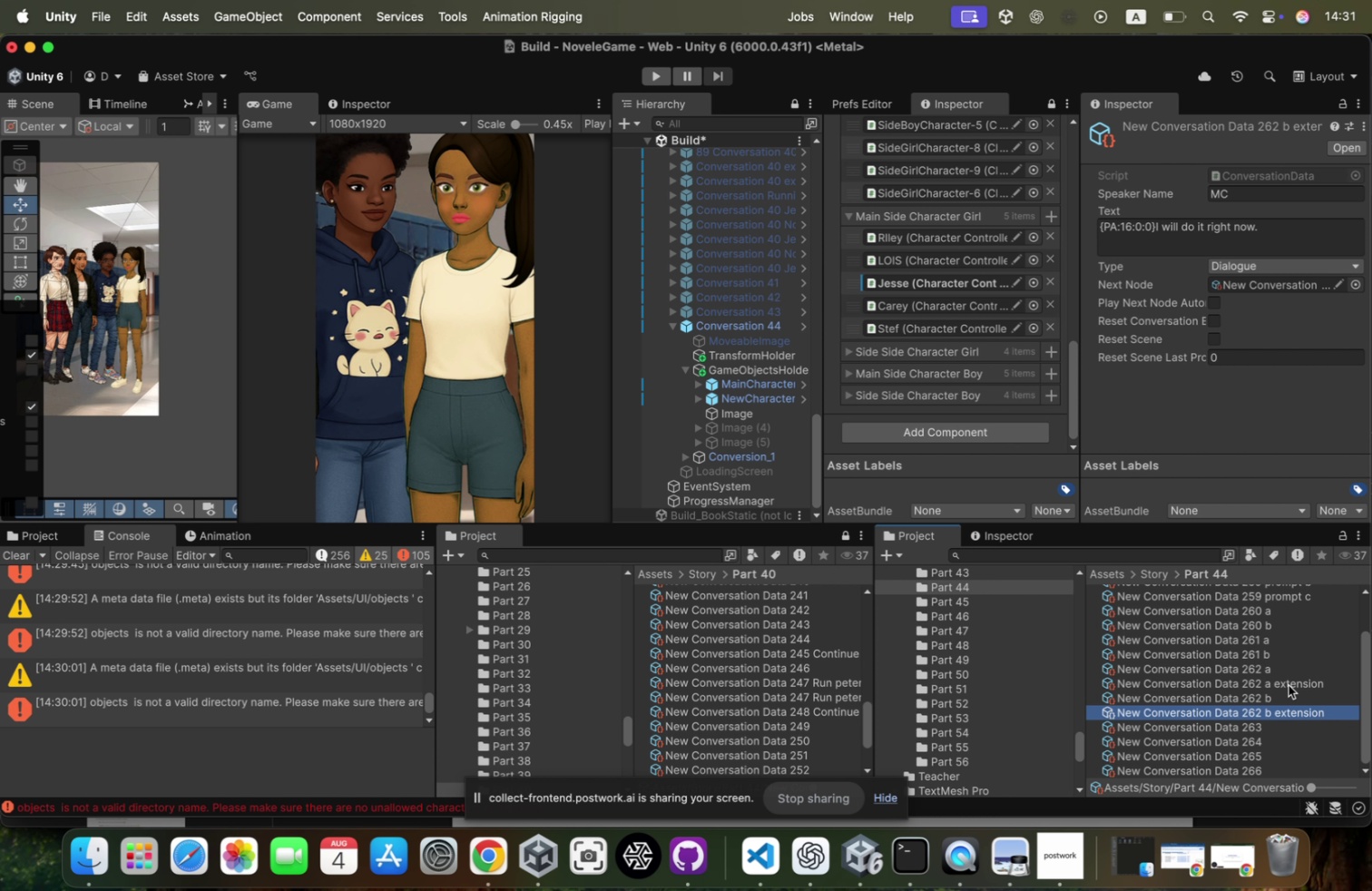 
key(Enter)
 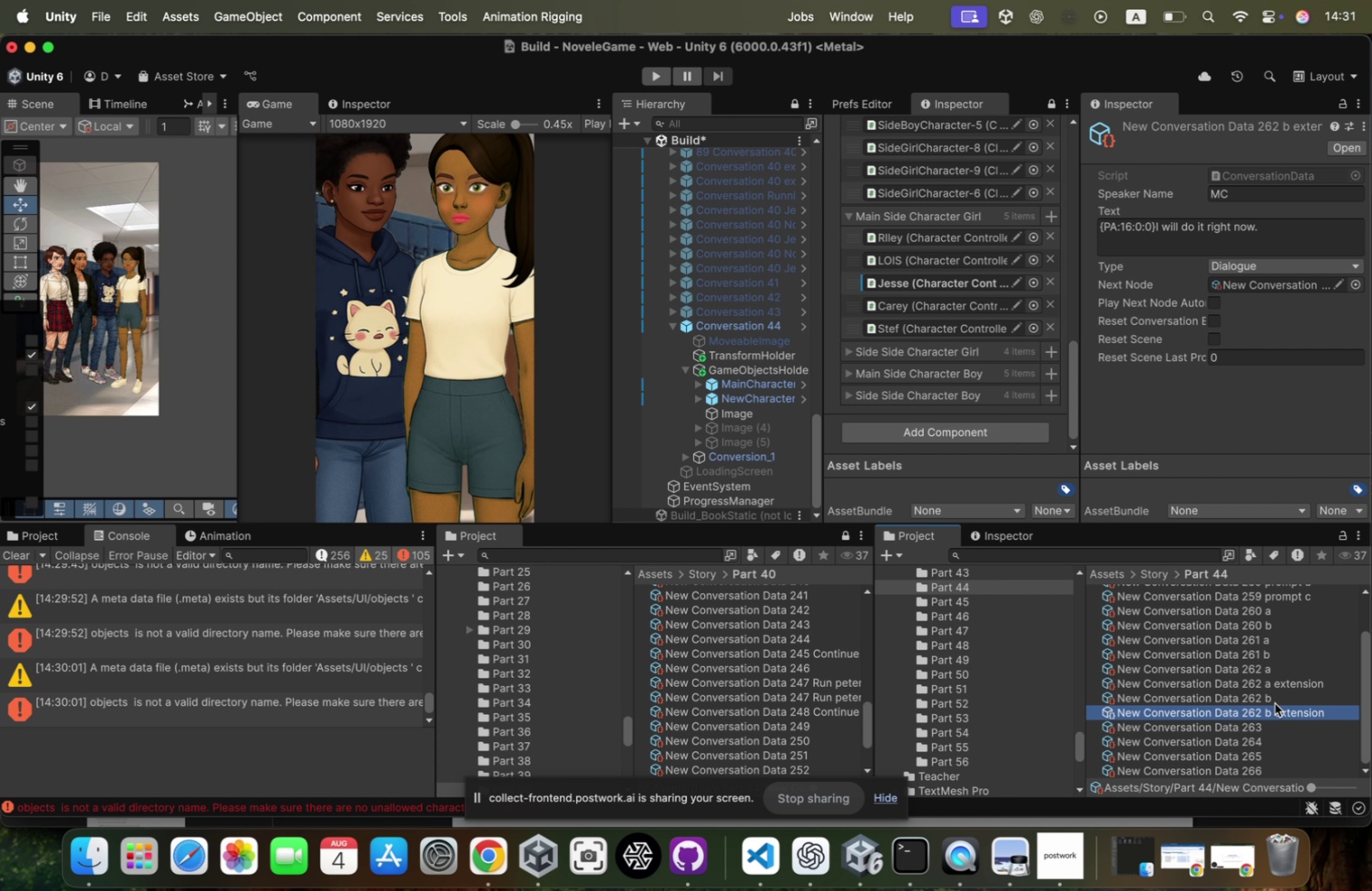 
left_click([1266, 700])
 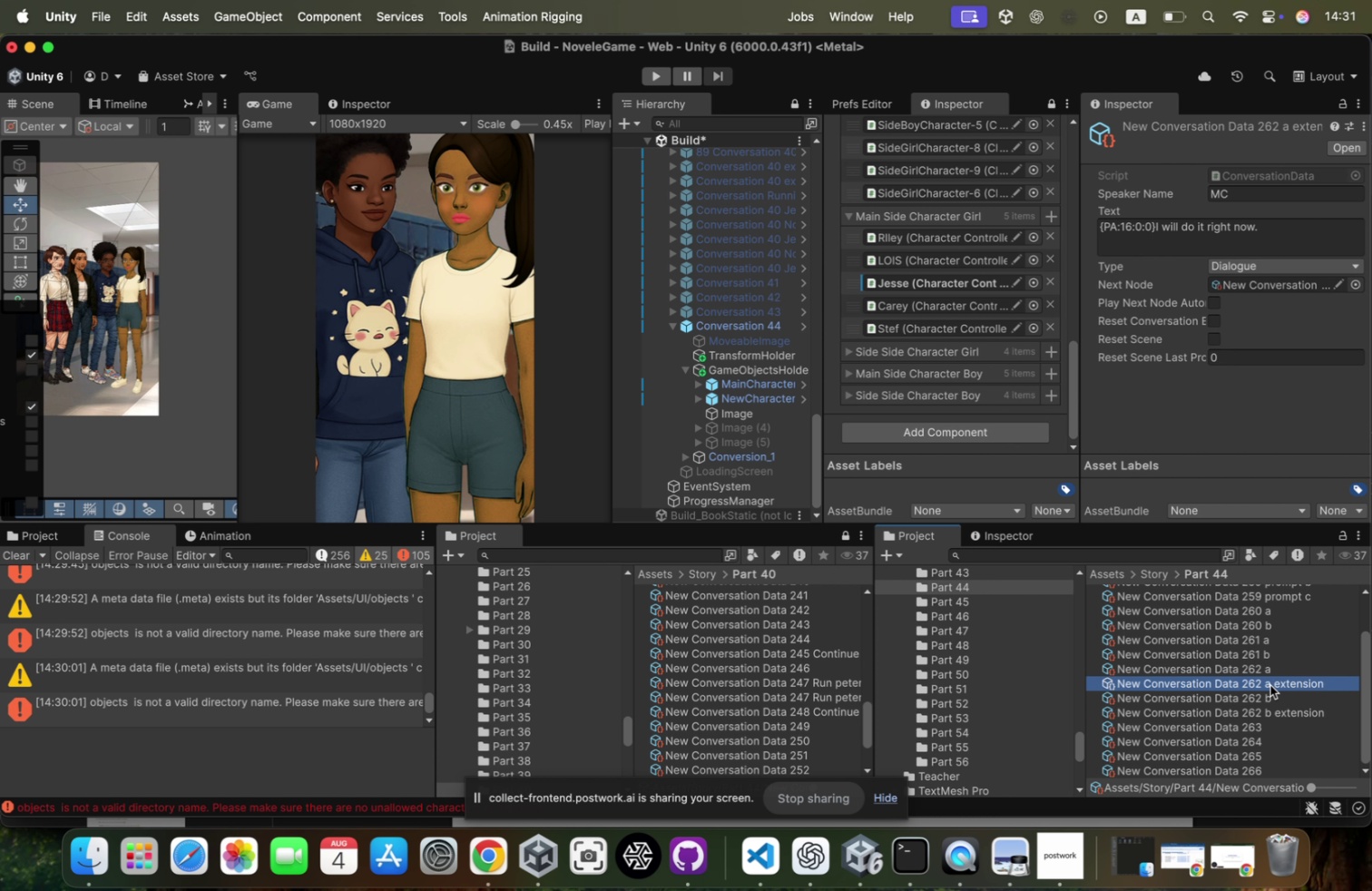 
left_click([1272, 684])
 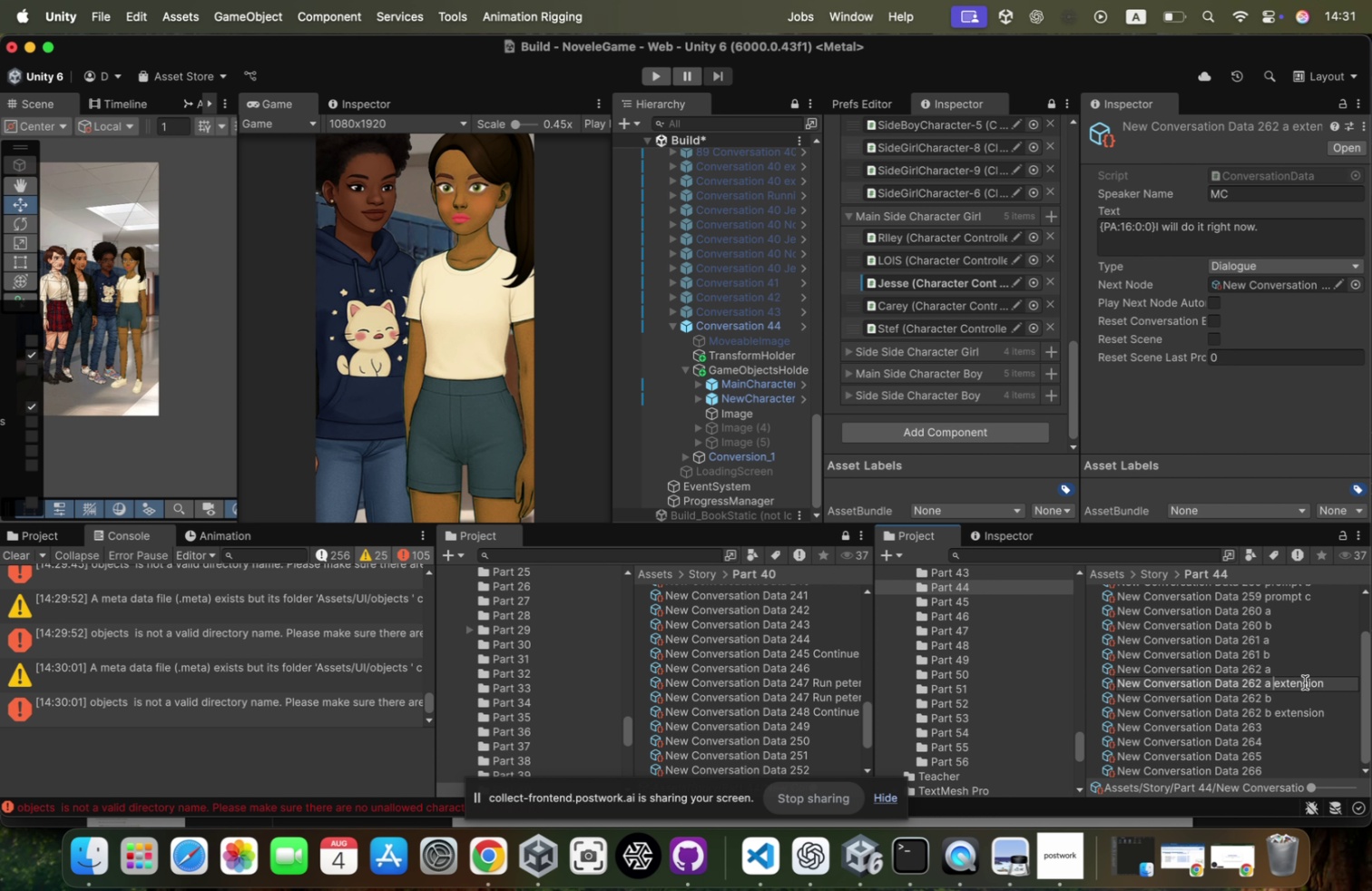 
key(B)
 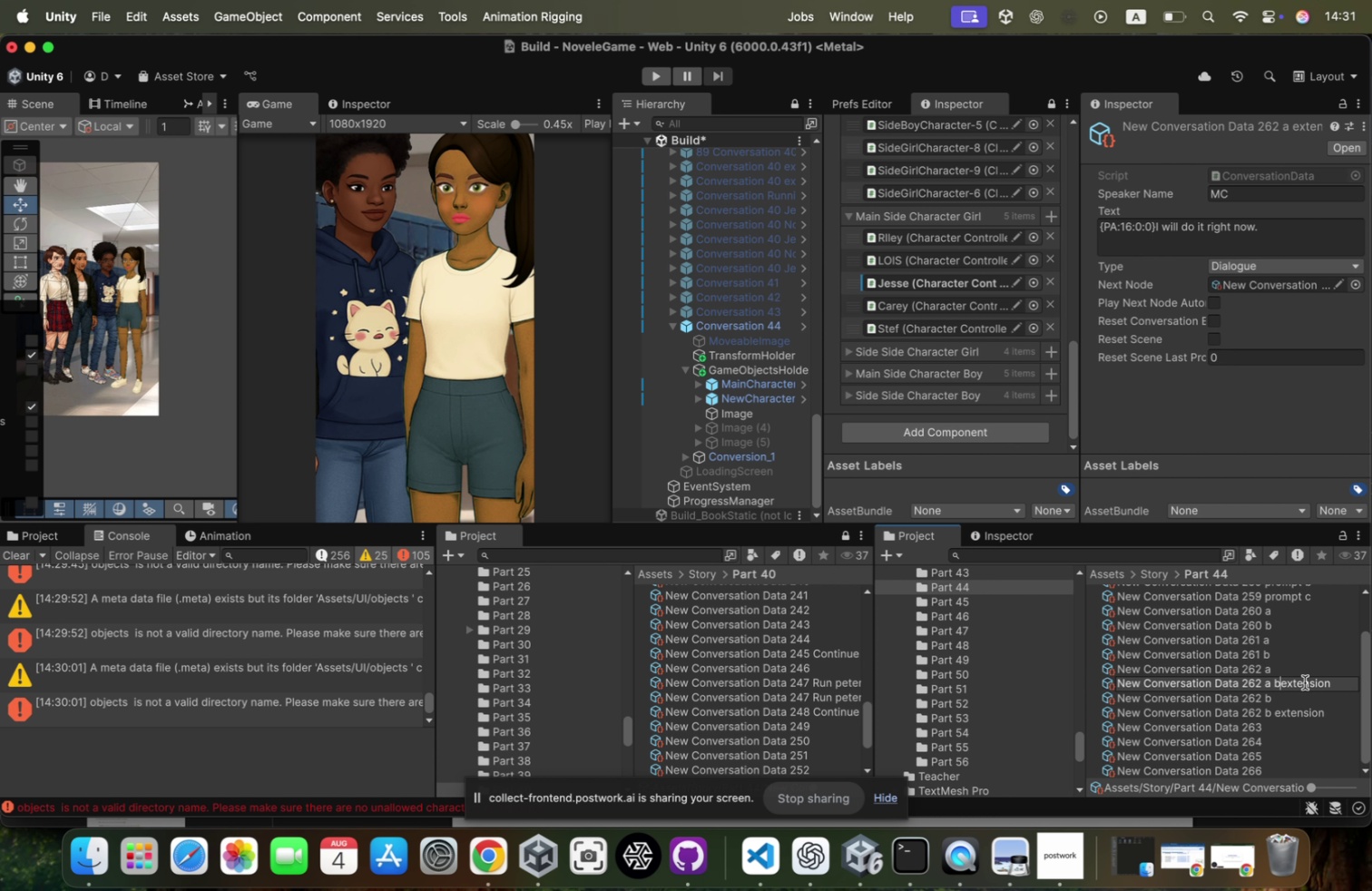 
key(Enter)
 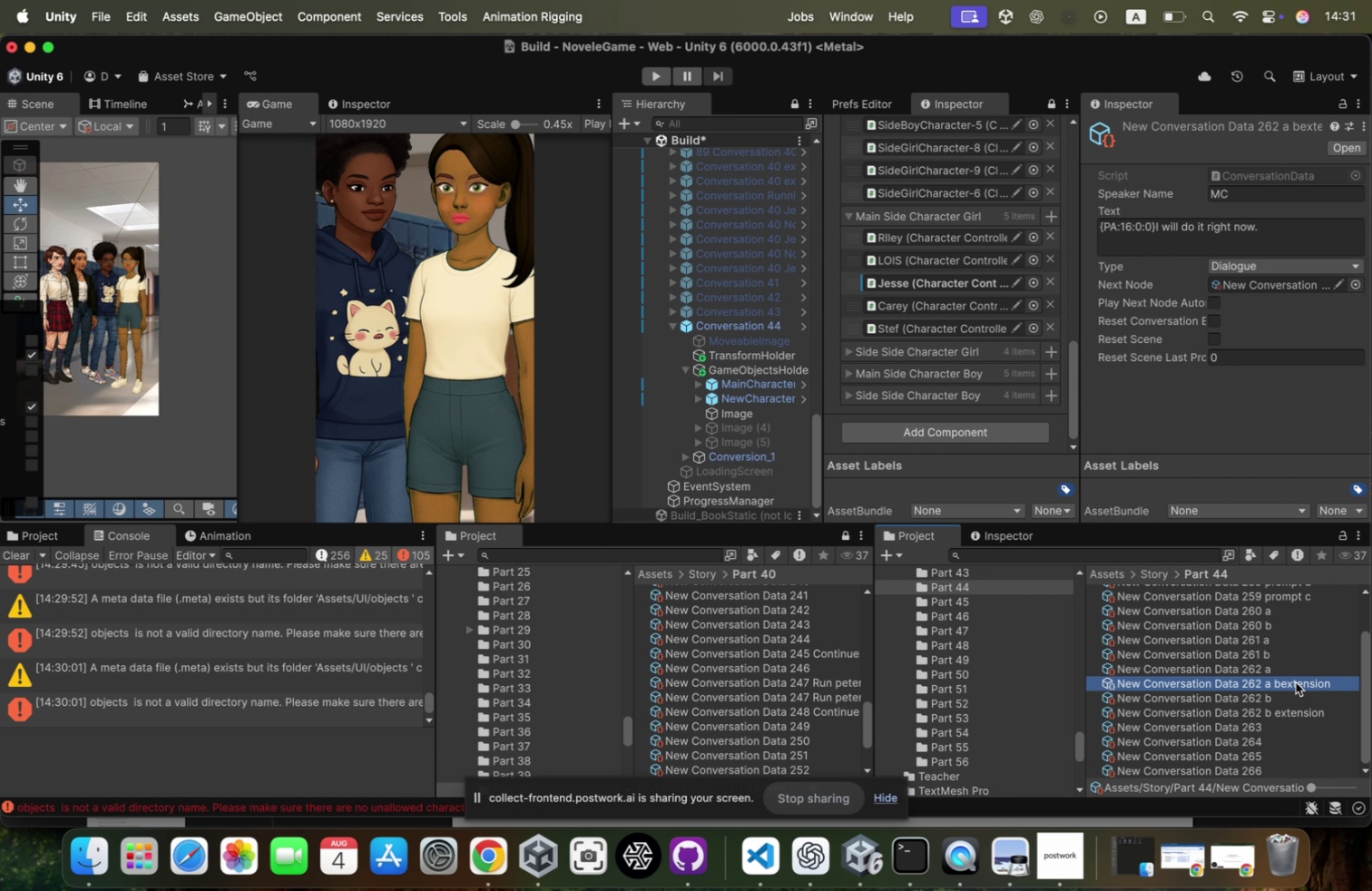 
left_click([1285, 680])
 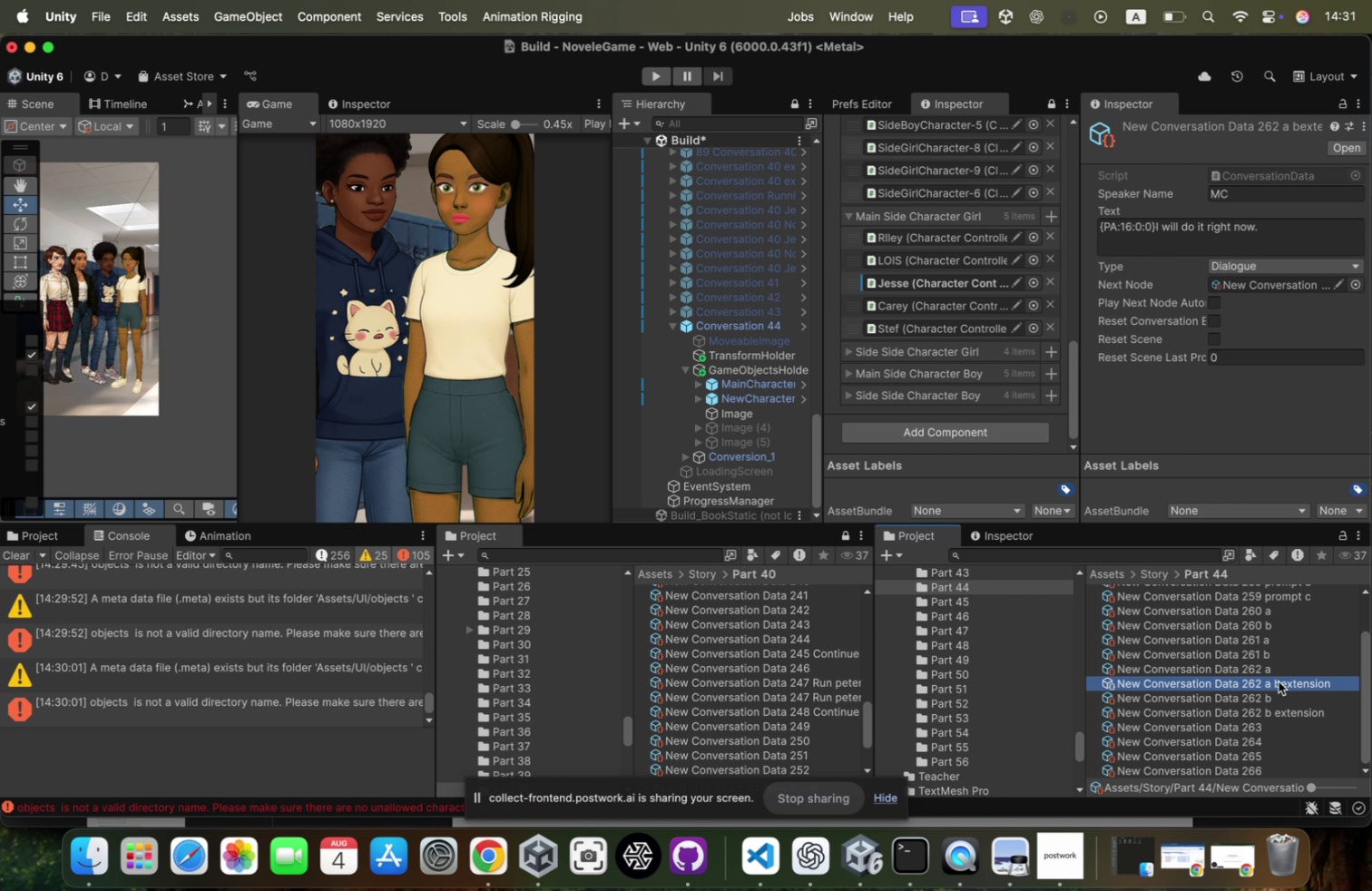 
left_click([1279, 680])
 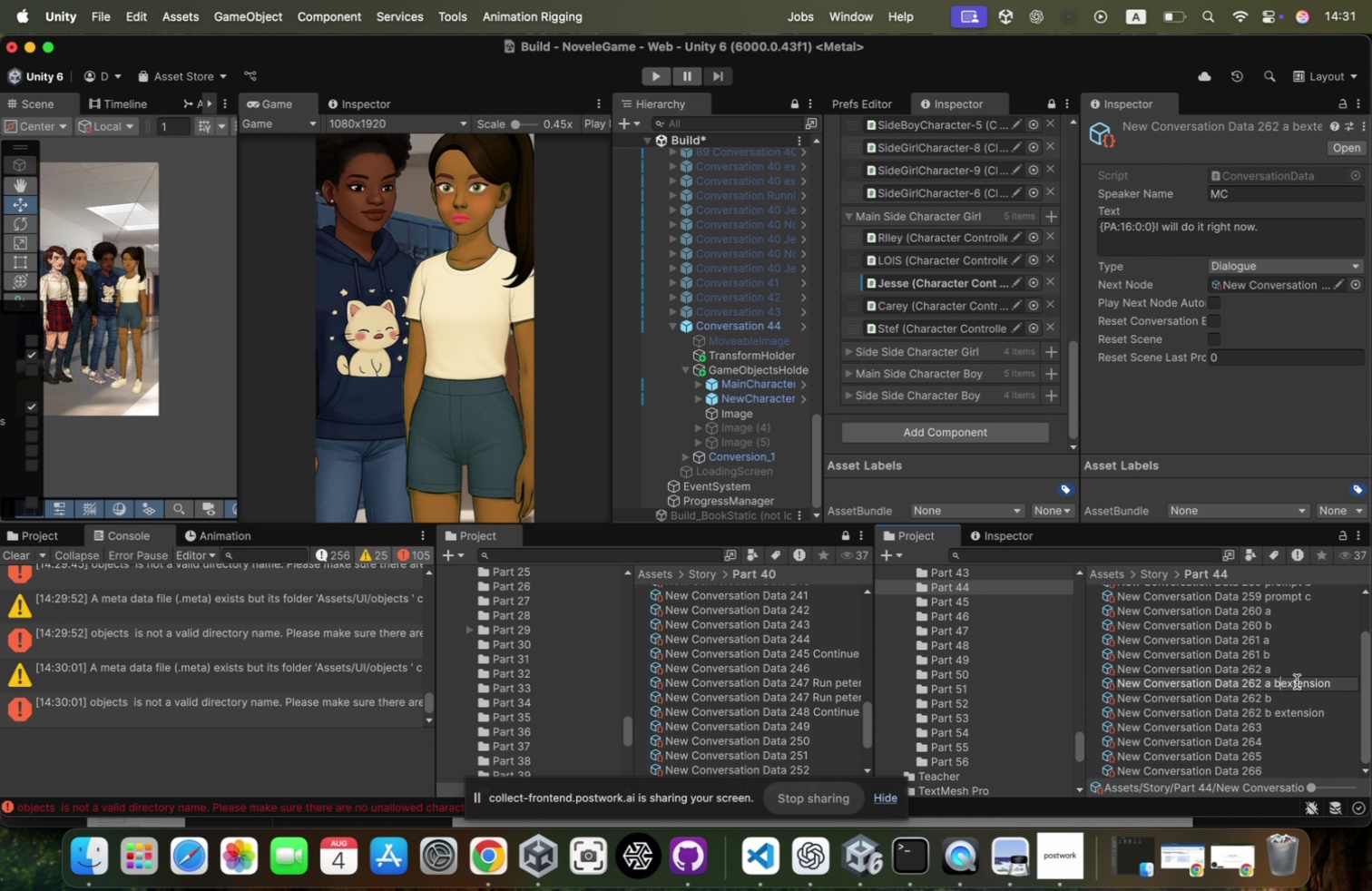 
key(Backspace)
 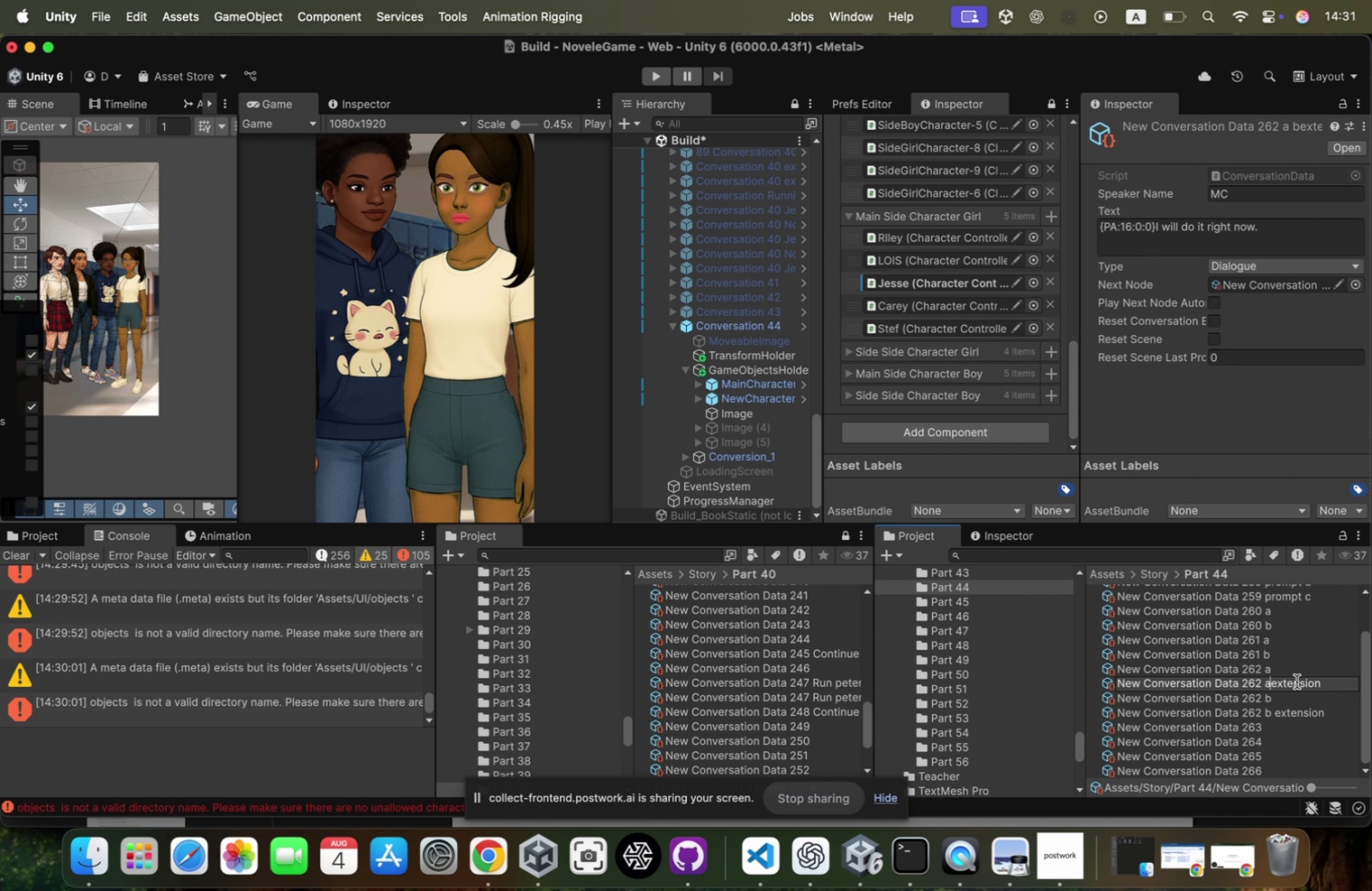 
key(Backspace)
 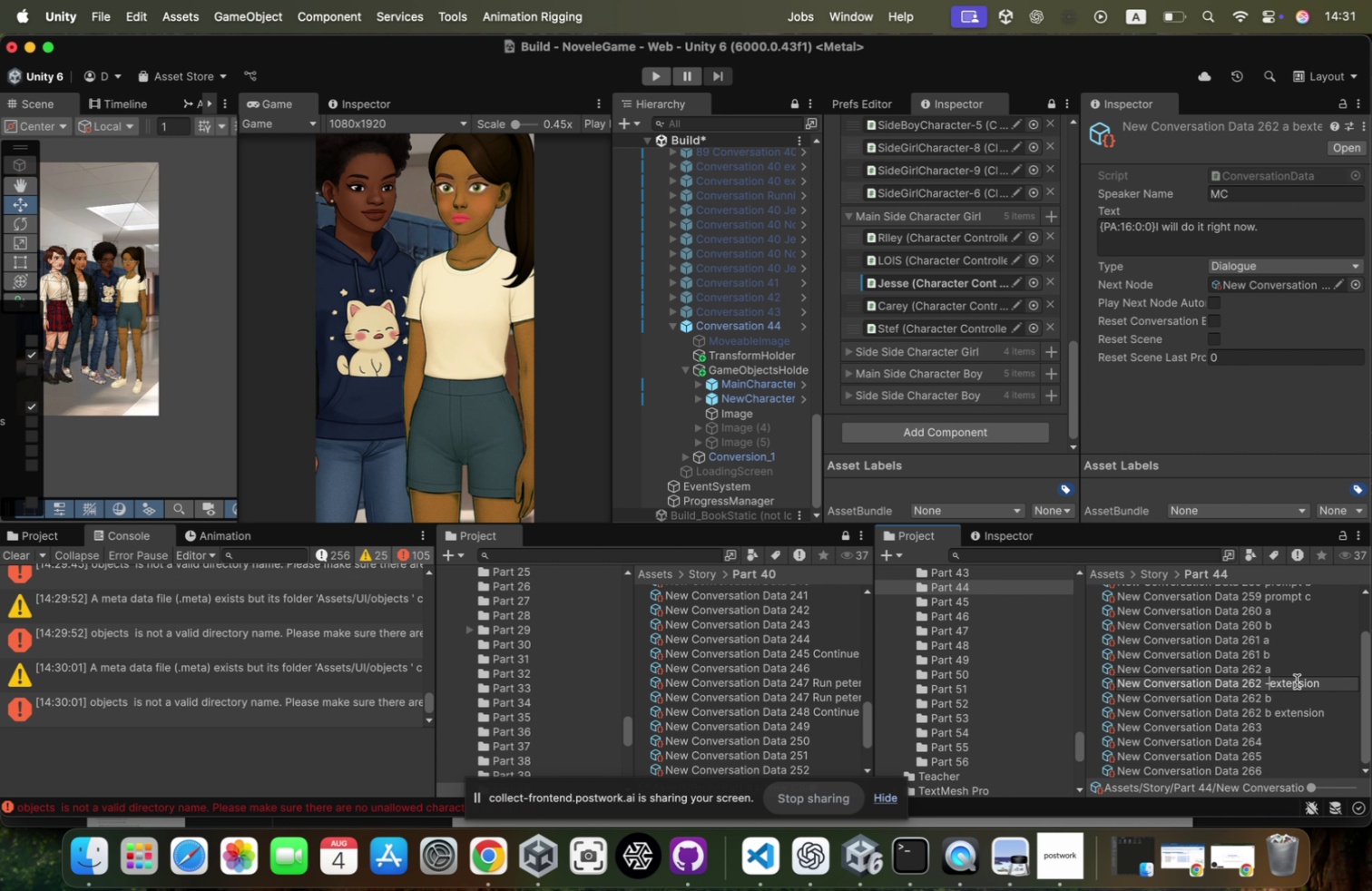 
key(Backspace)
 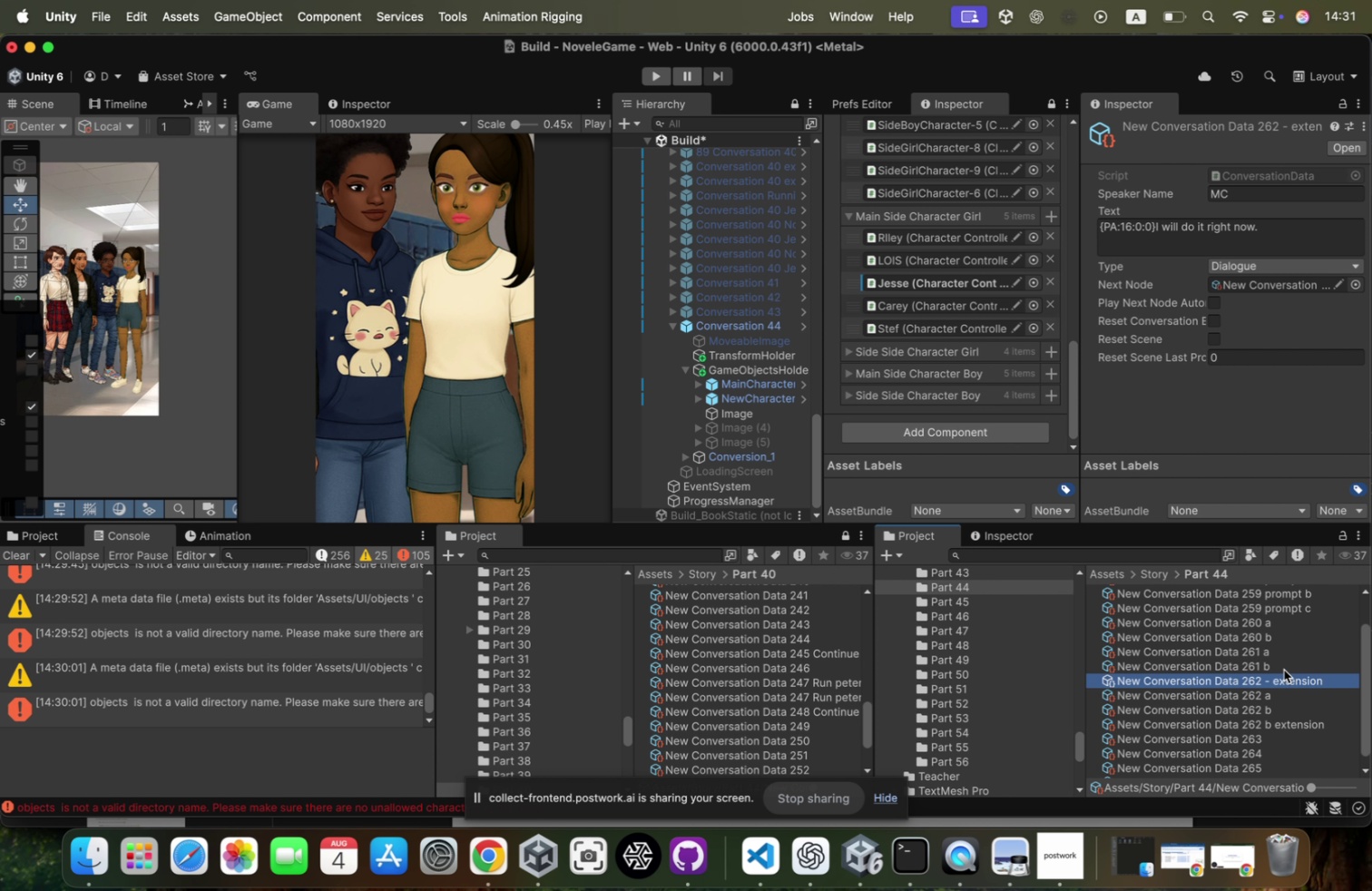 
key(Minus)
 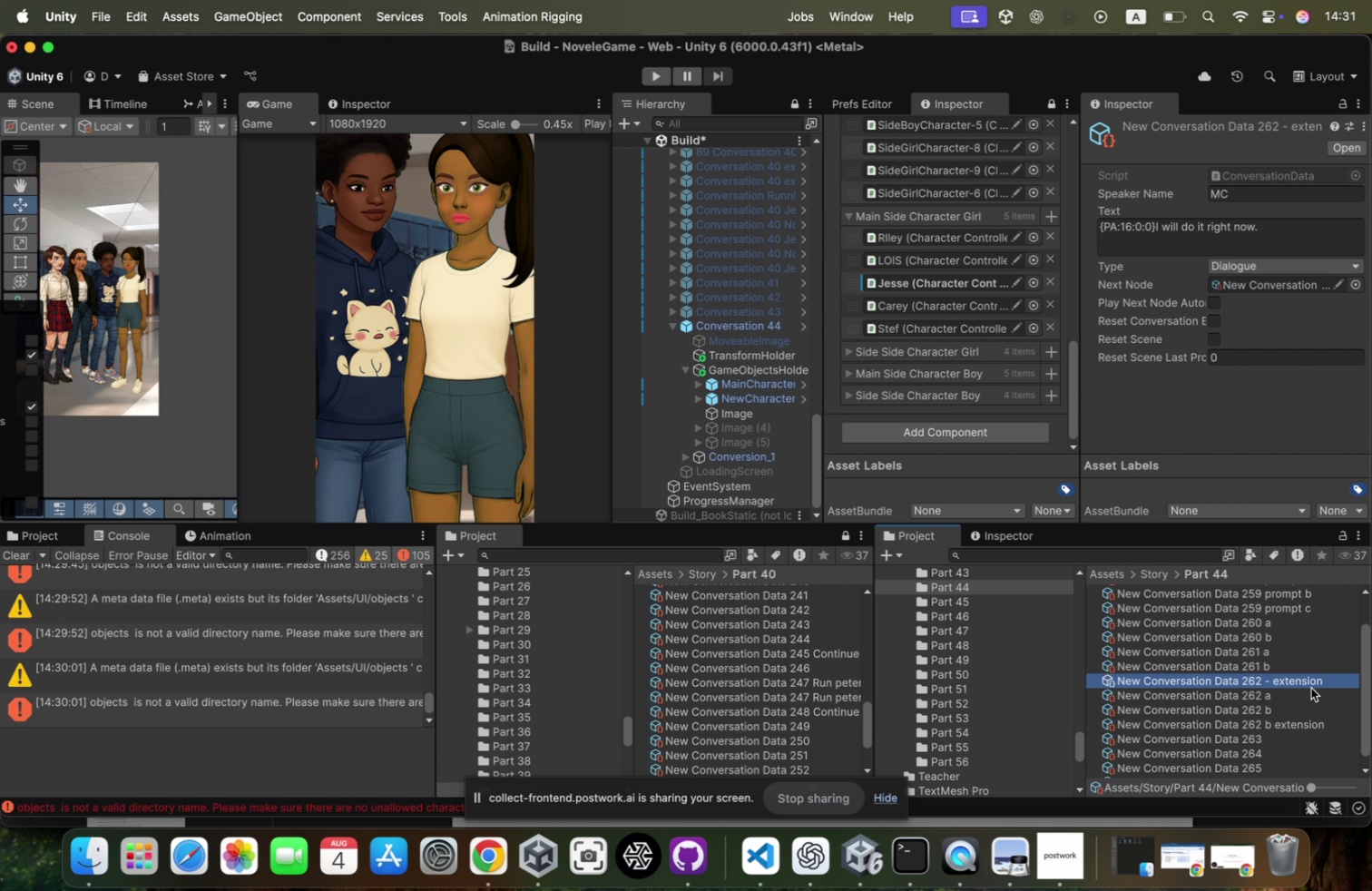 
key(Space)
 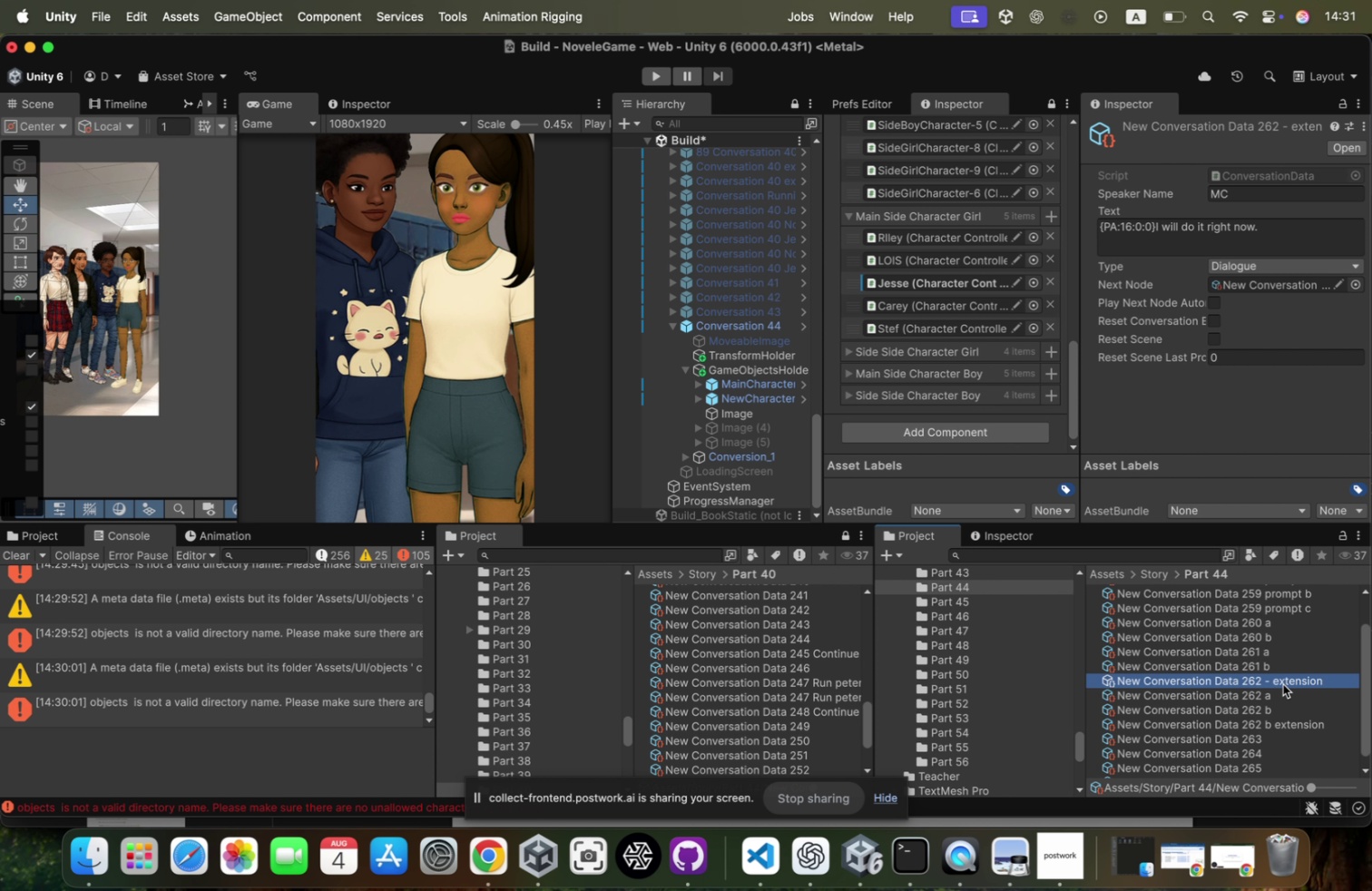 
key(Enter)
 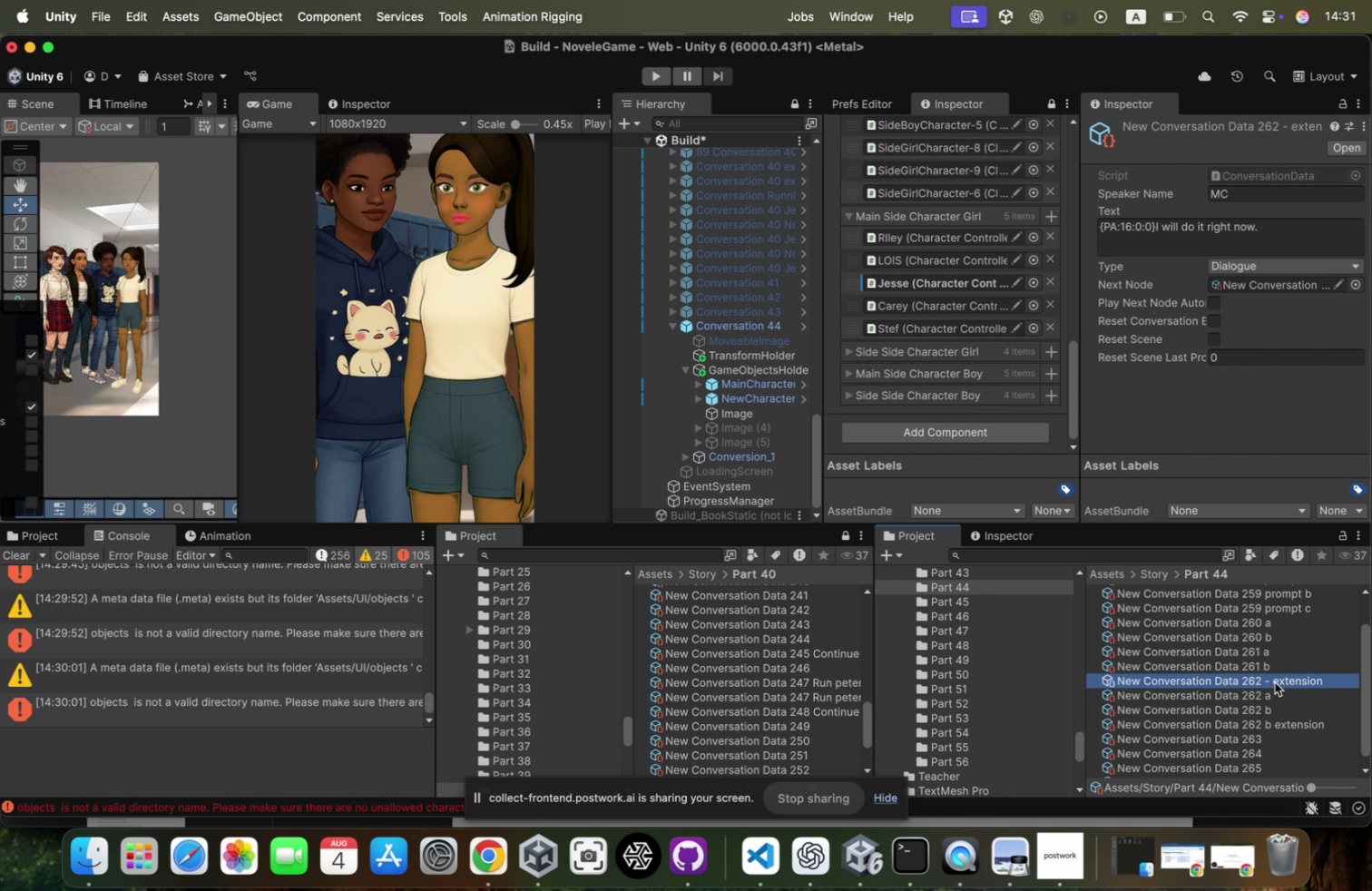 
wait(6.2)
 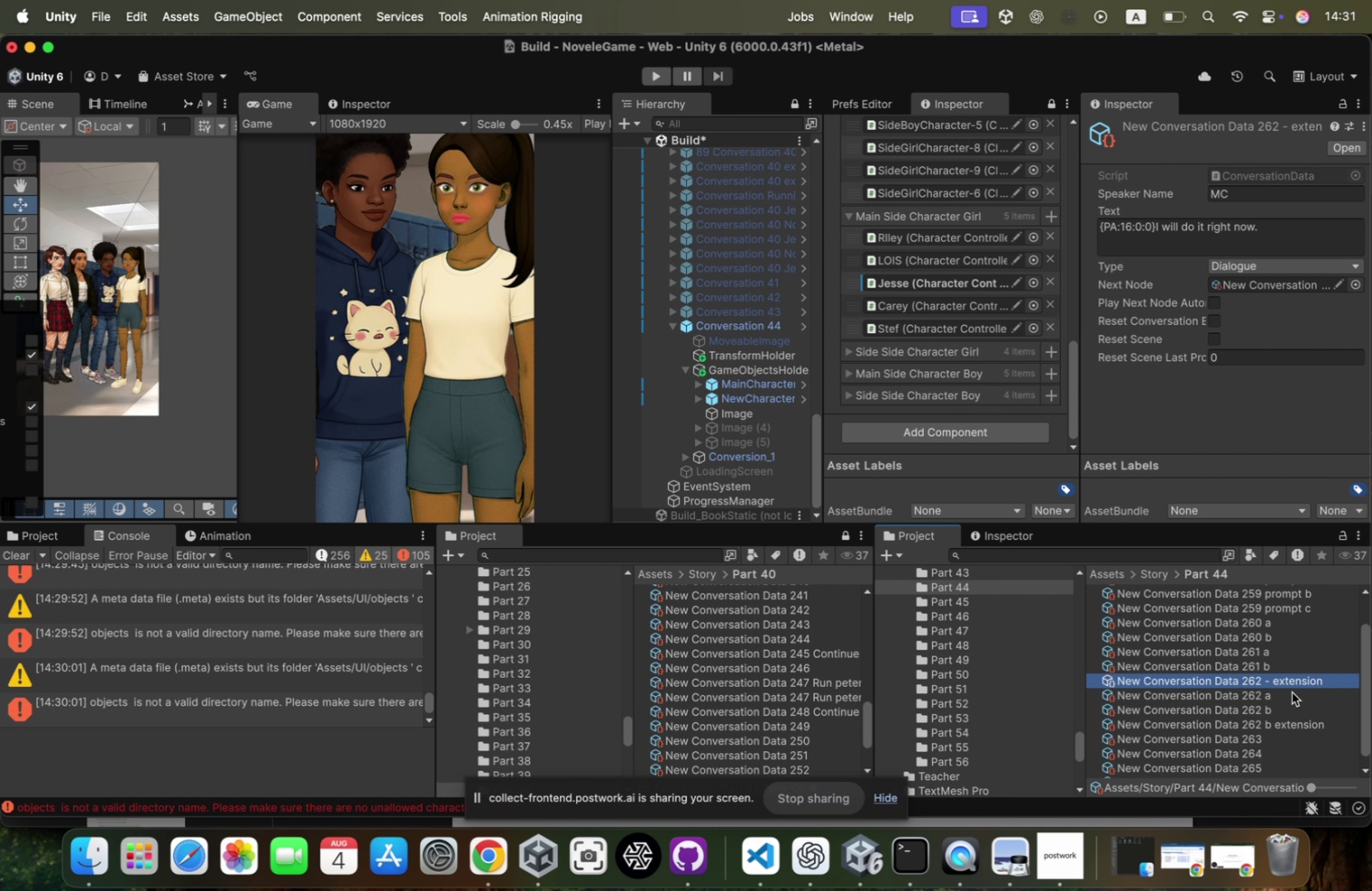 
left_click([1267, 679])
 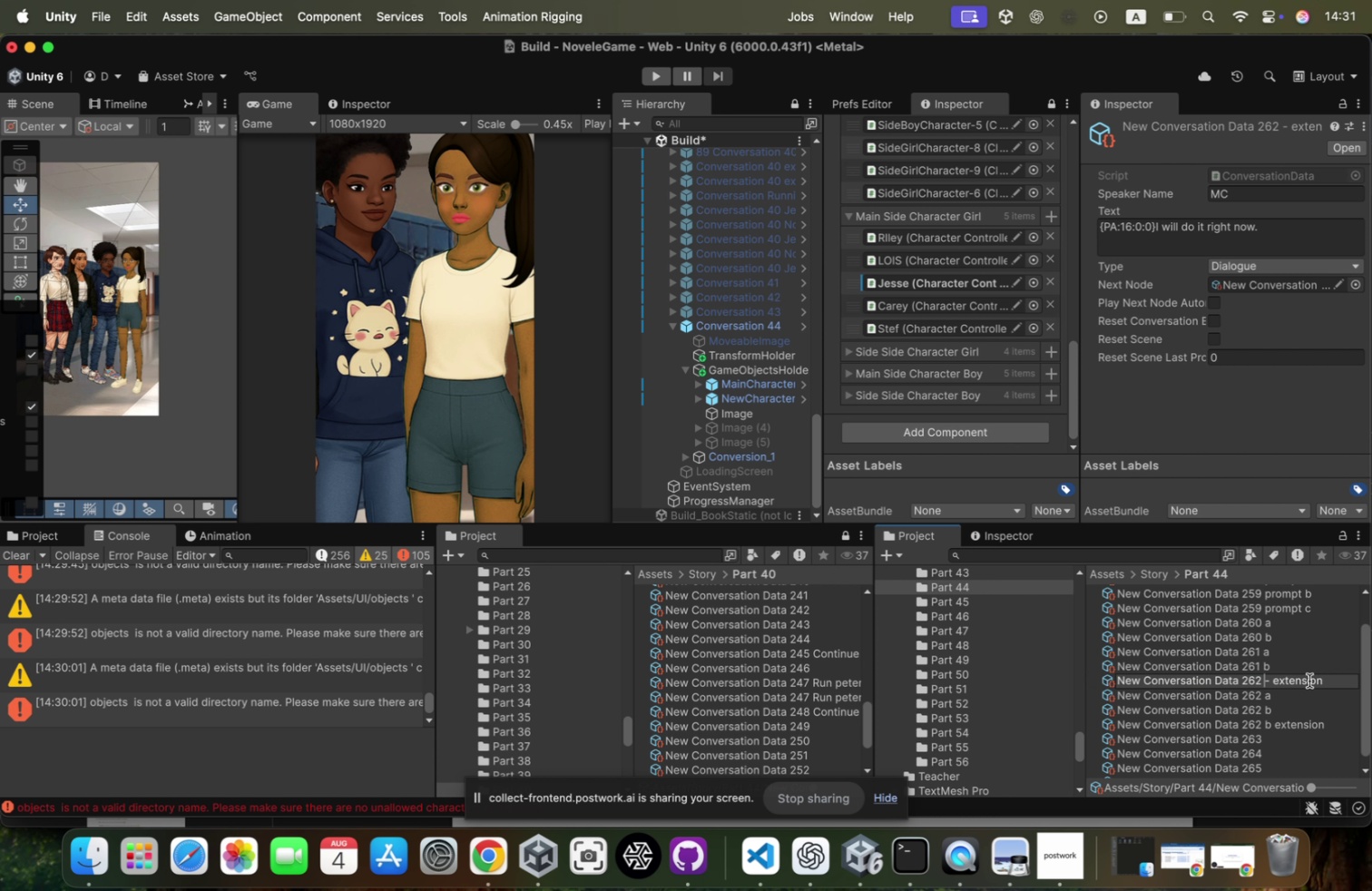 
key(Meta+Z)
 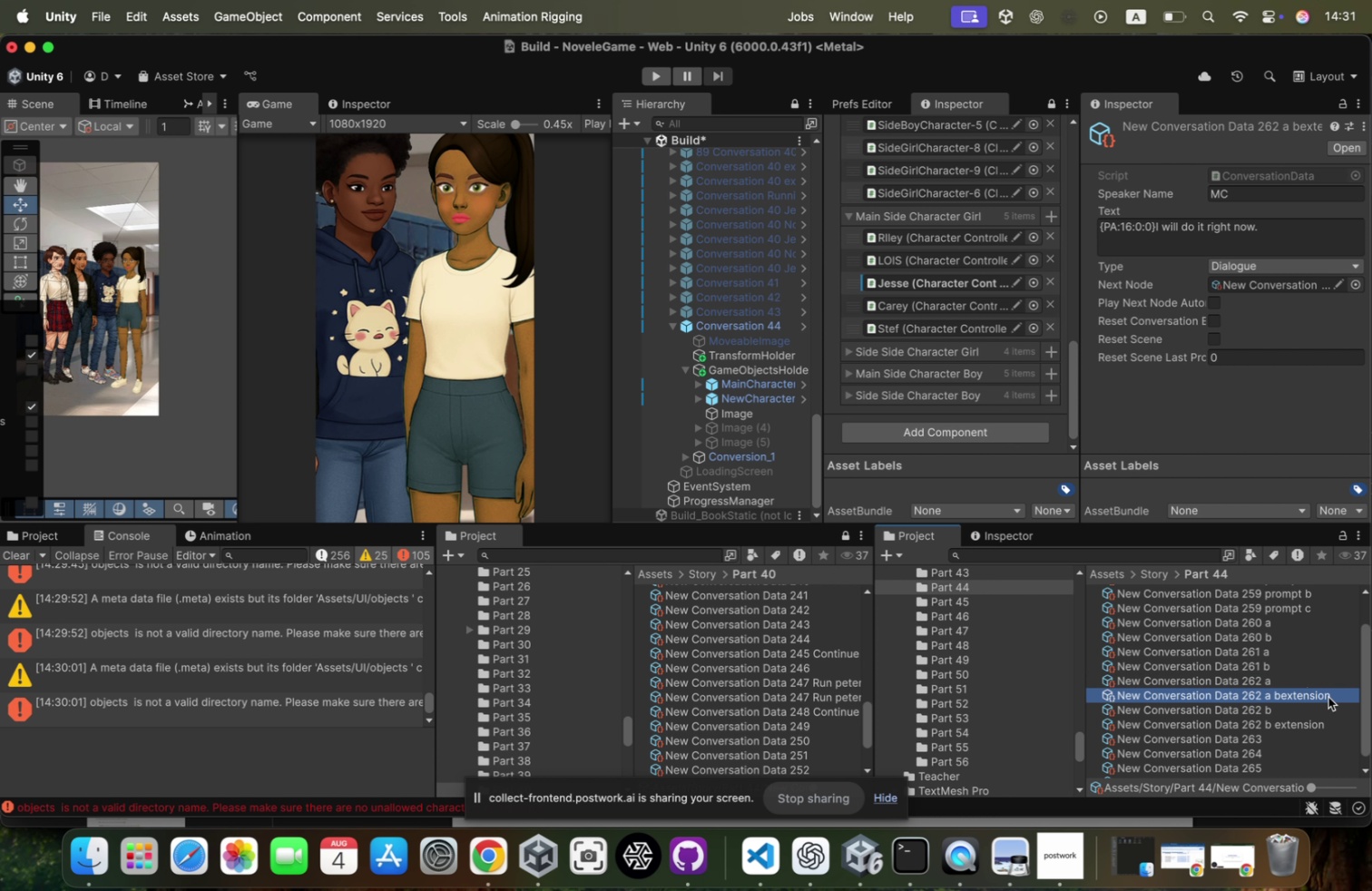 
key(Meta+Z)
 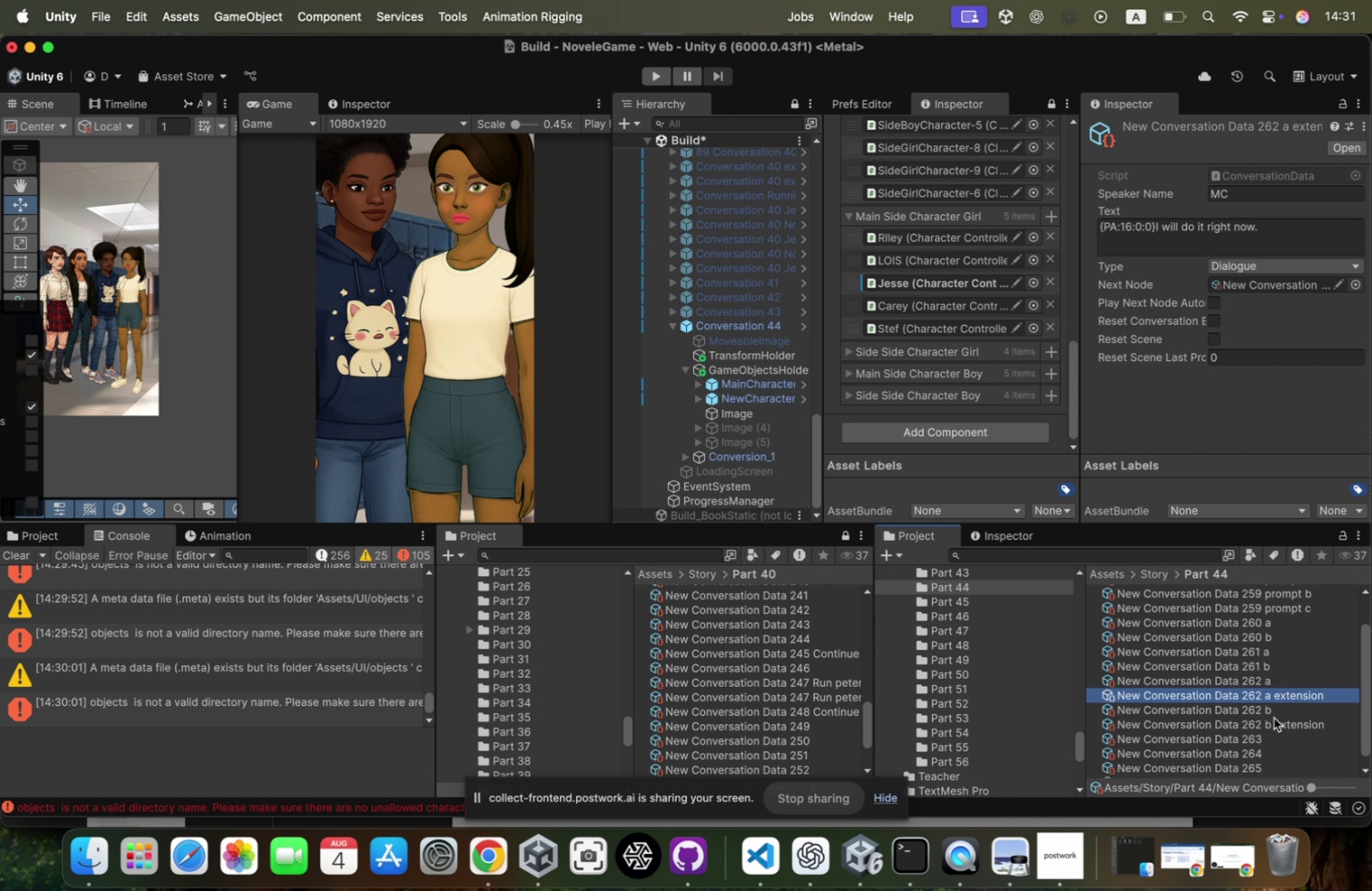 
key(Meta+Z)
 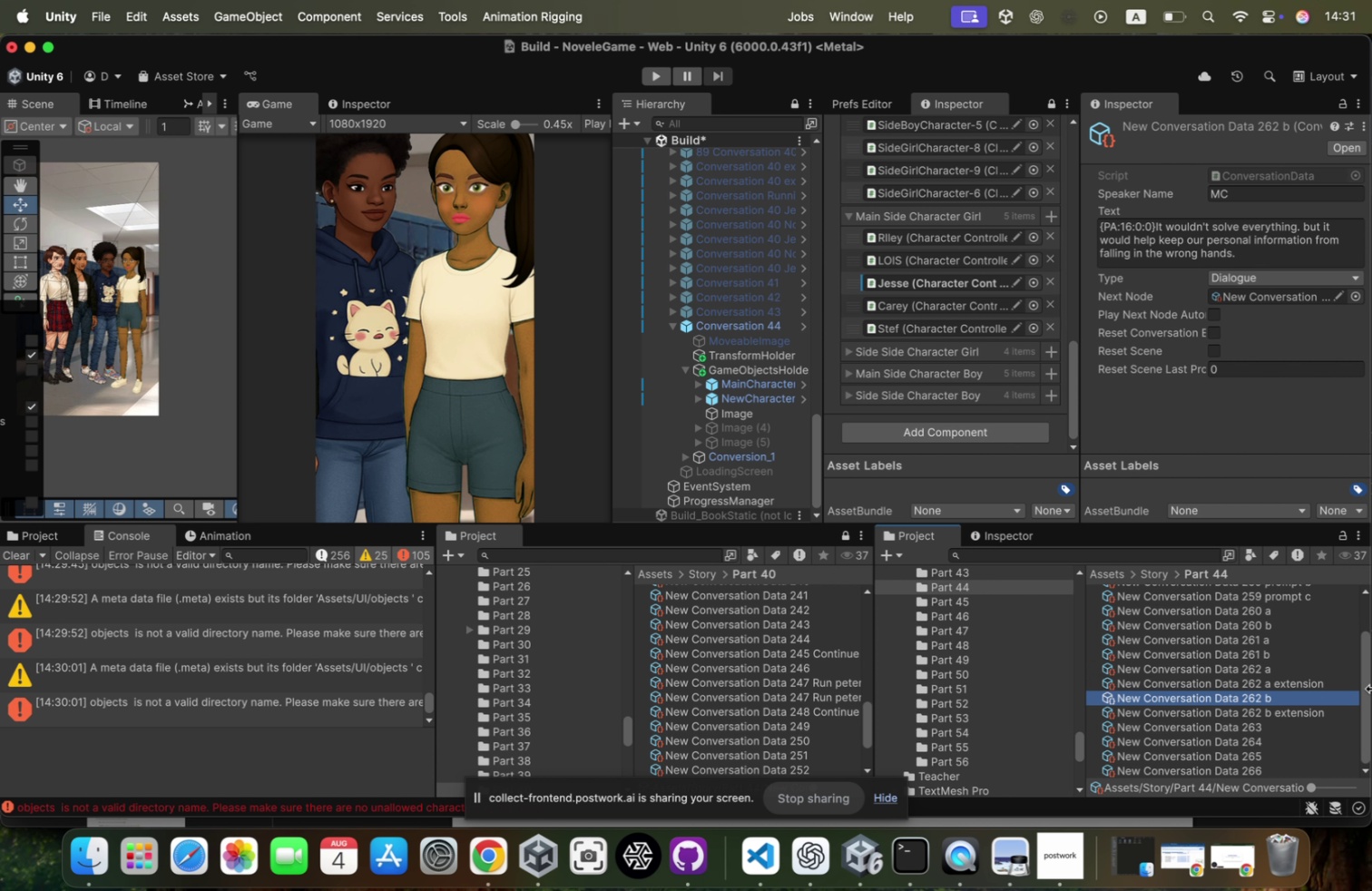 
key(Meta+Z)
 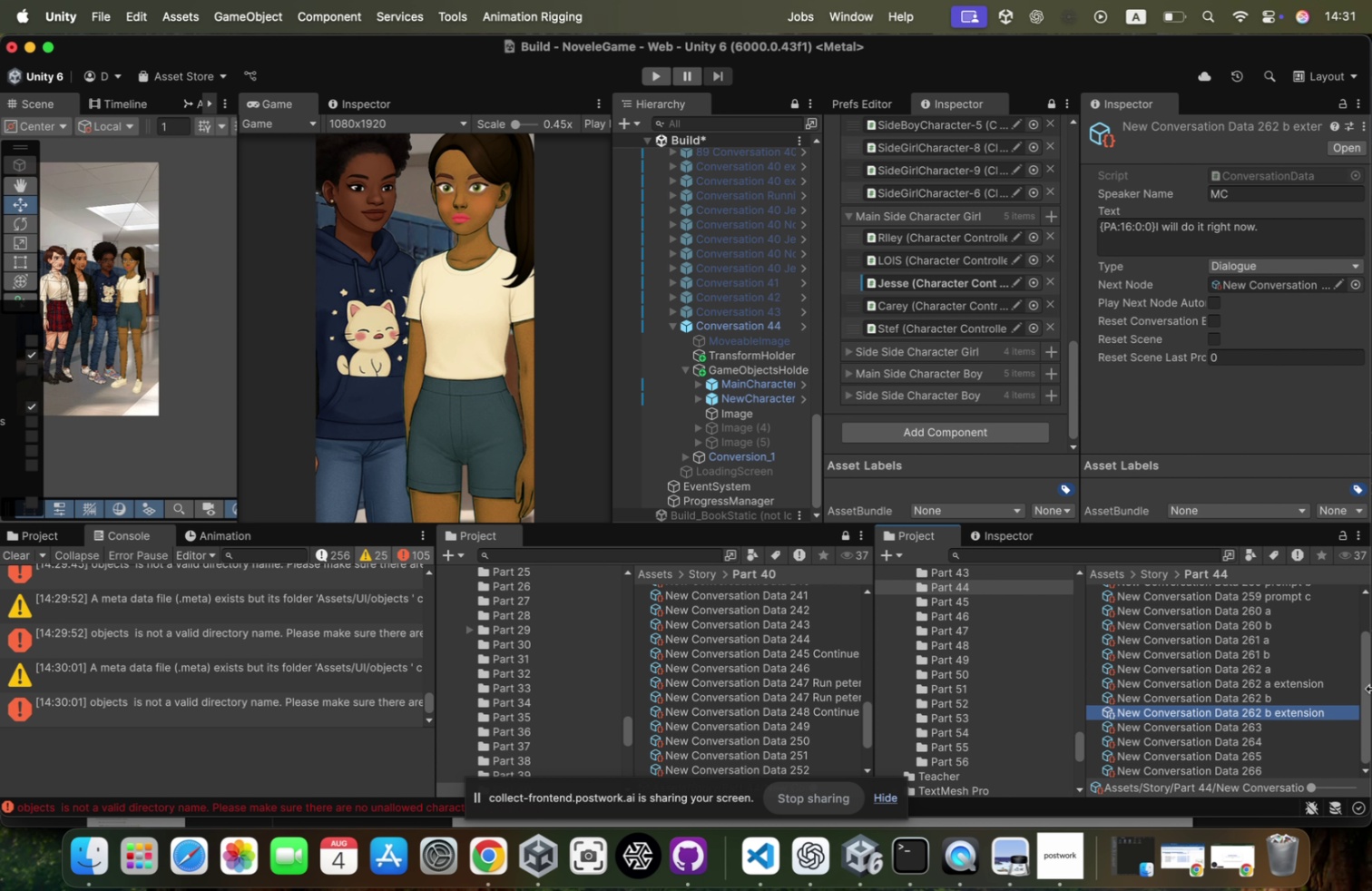 
key(Meta+Z)
 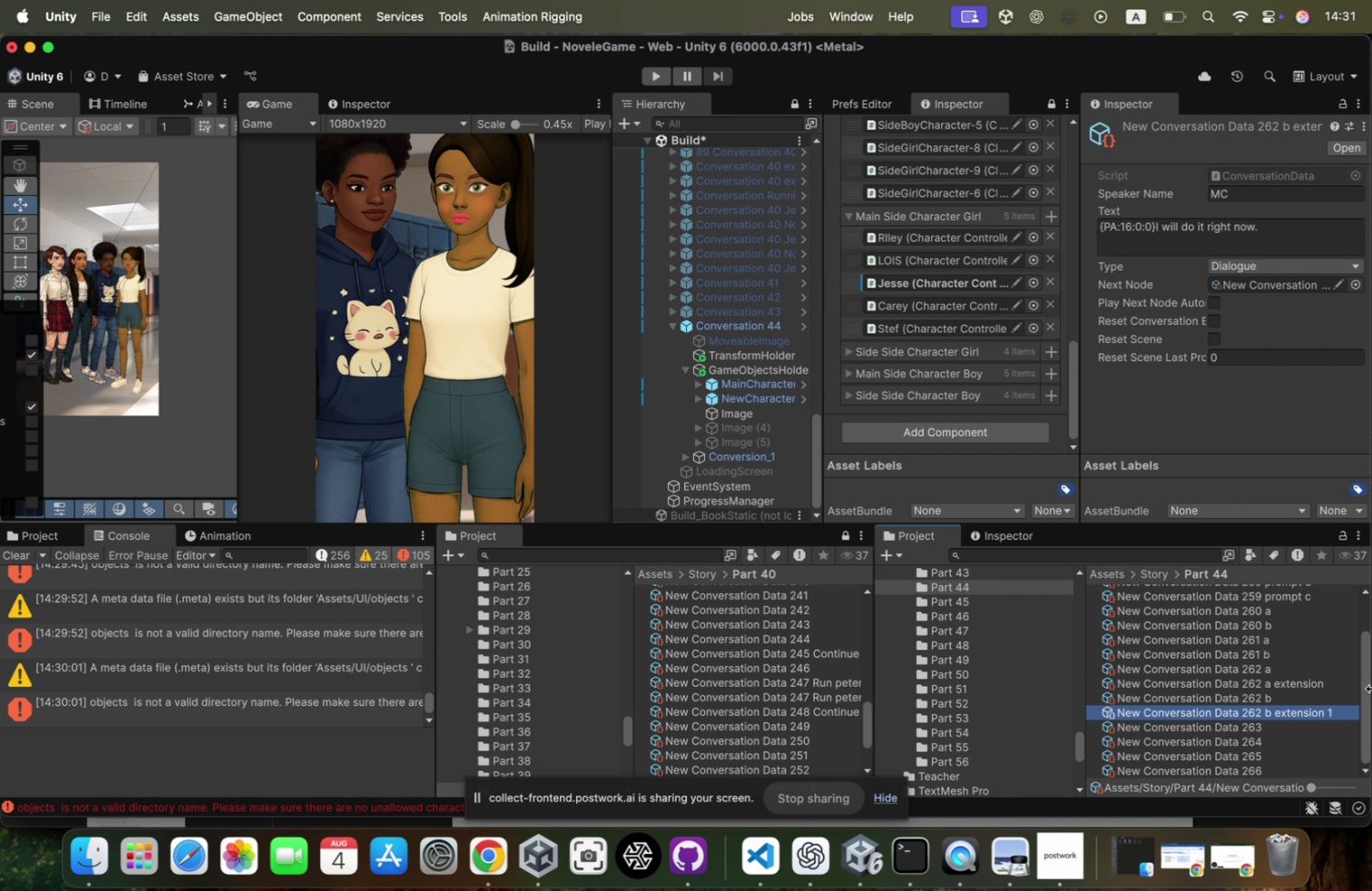 
key(Meta+Z)
 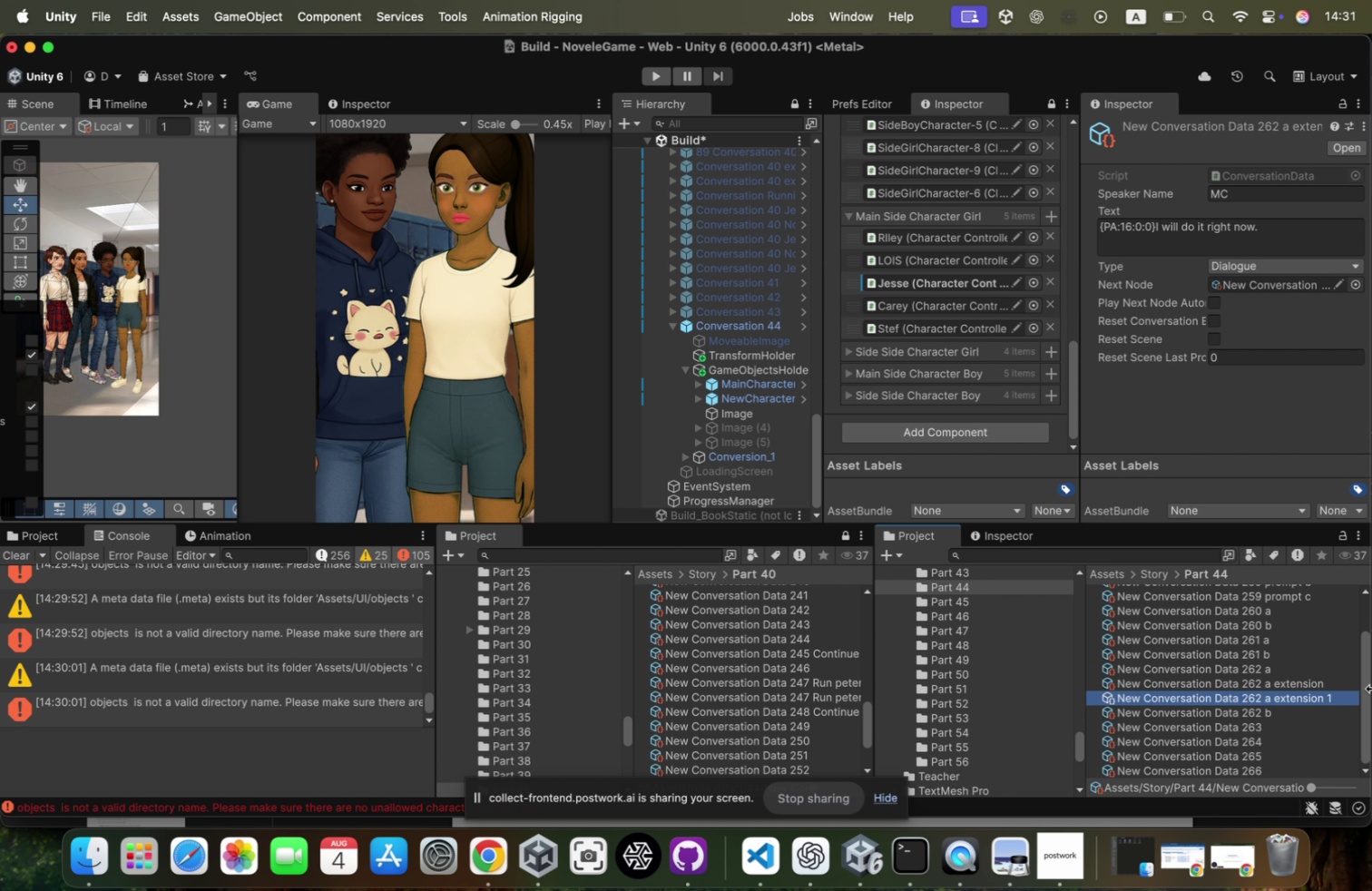 
key(Meta+Z)
 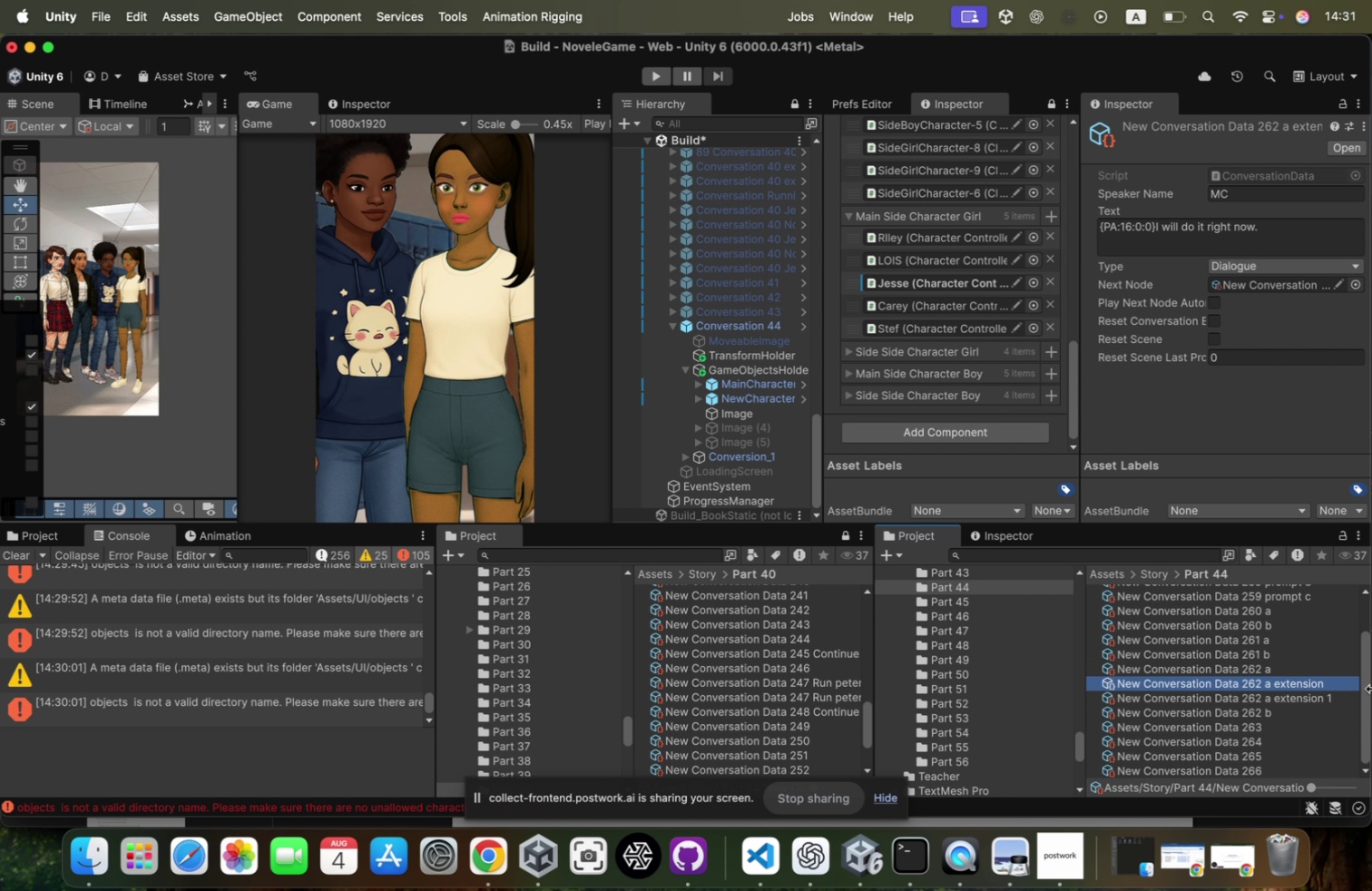 
key(Meta+Z)
 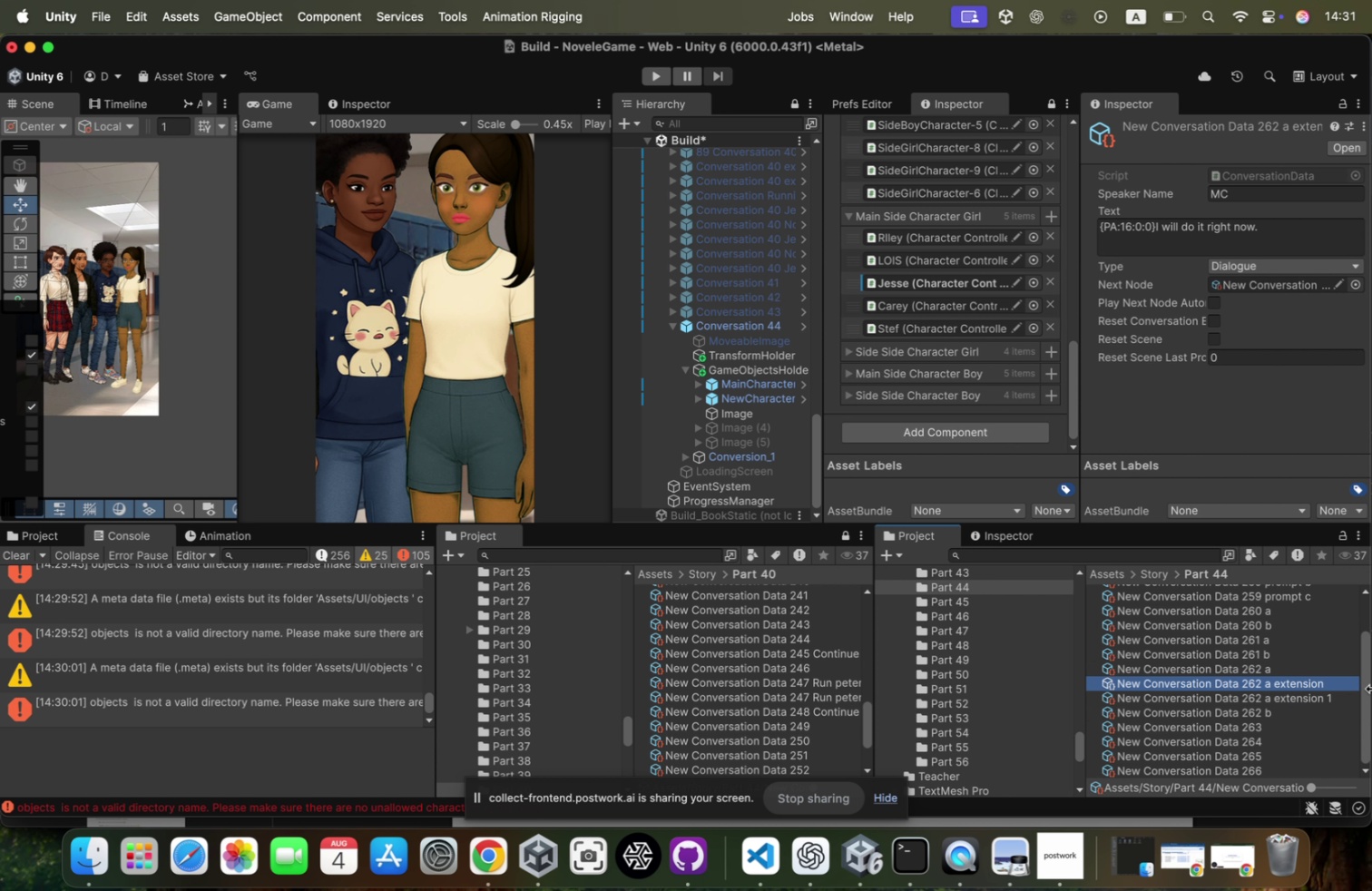 
key(Meta+Z)
 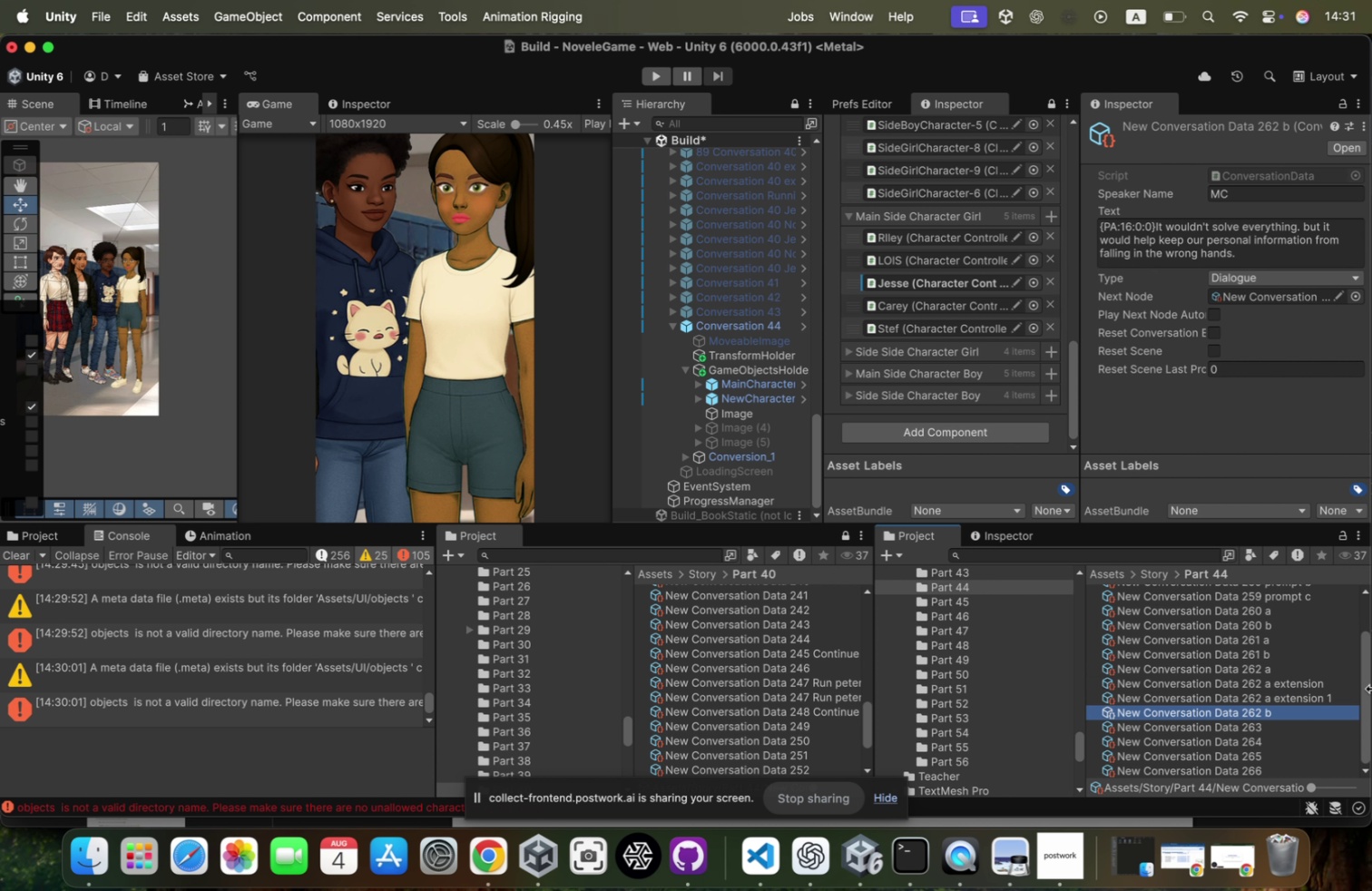 
key(Meta+Z)
 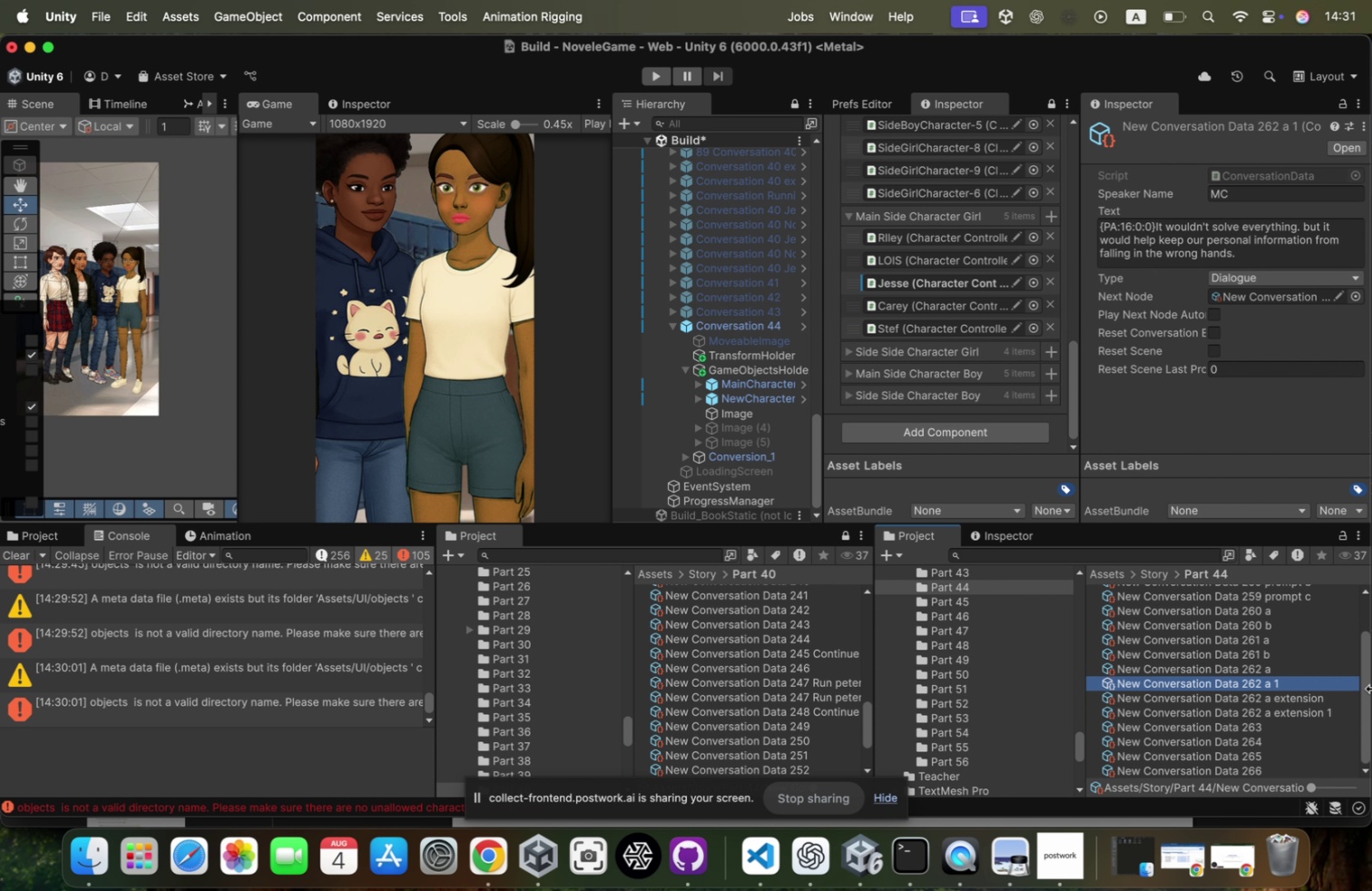 
key(Meta+Z)
 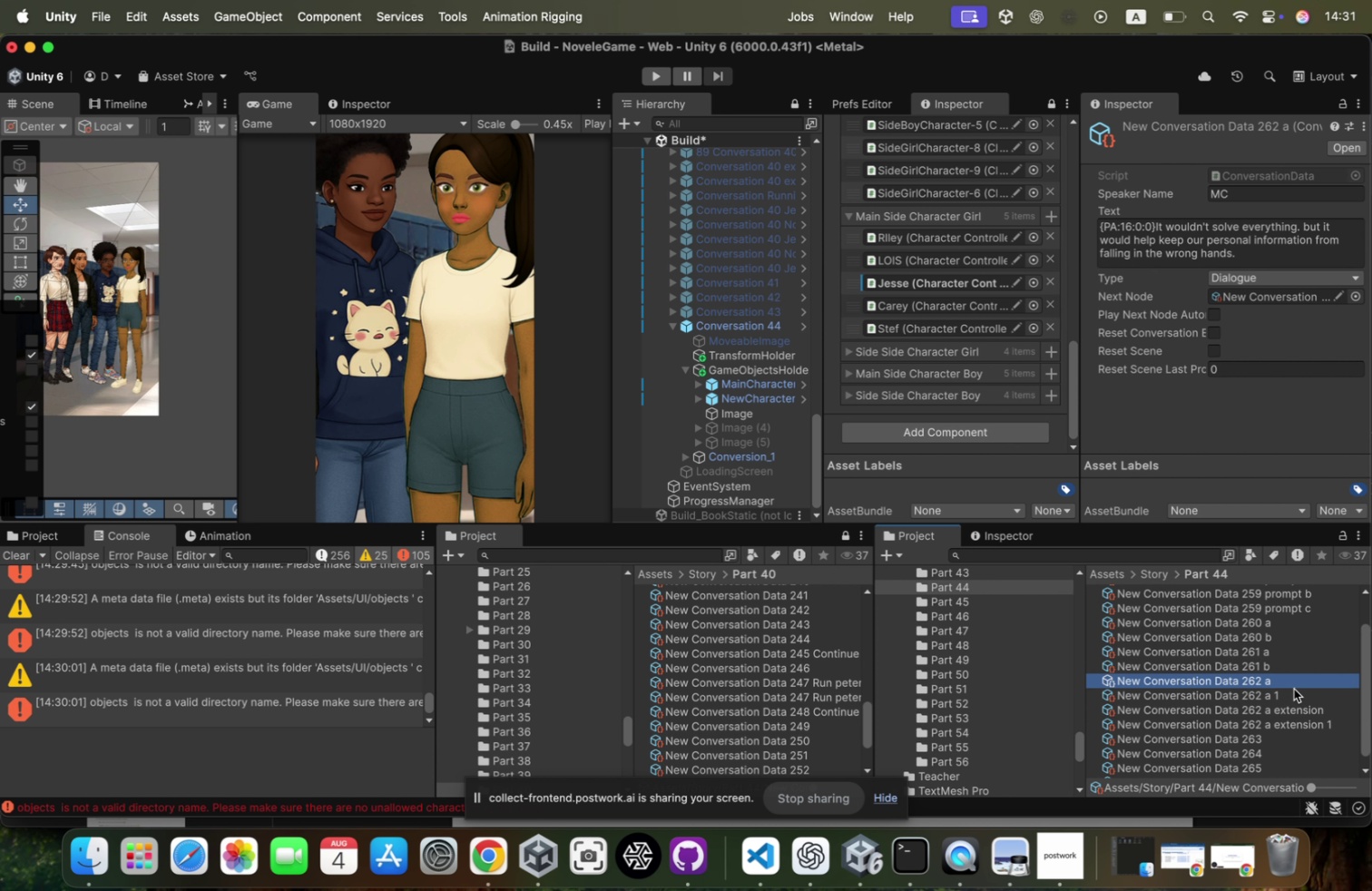 
key(Meta+CommandLeft)
 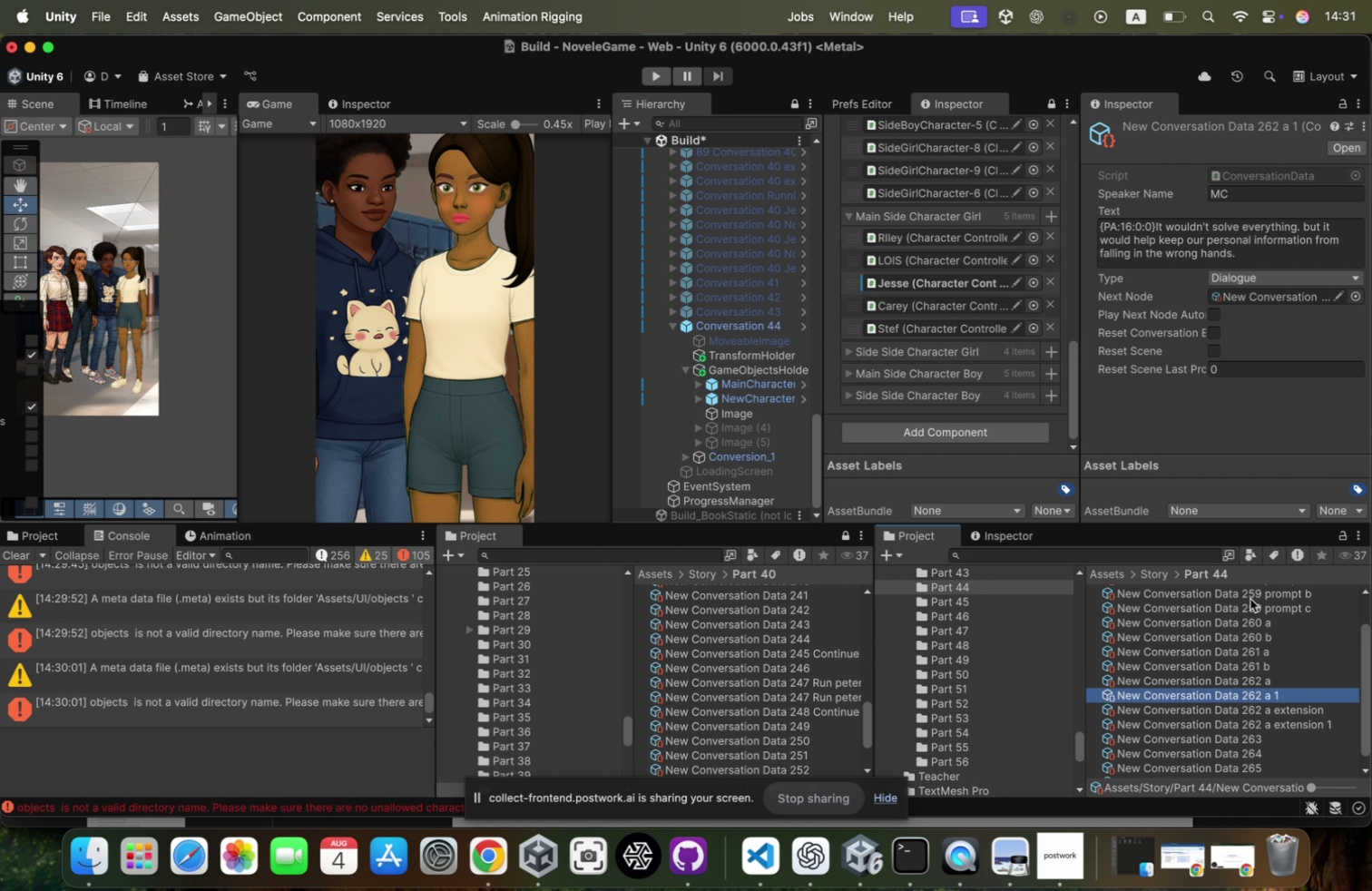 
key(Meta+Tab)
 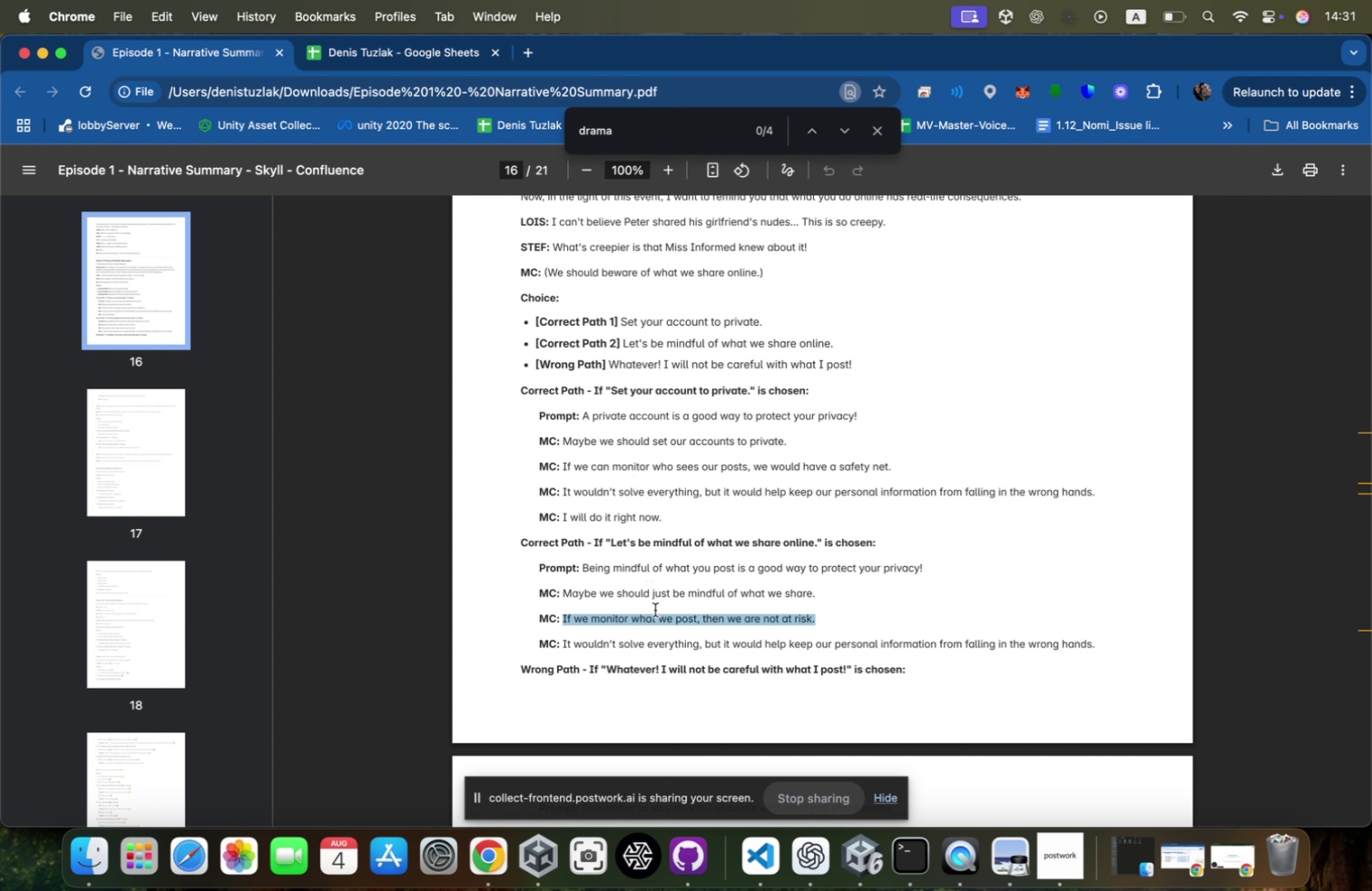 
right_click([655, 609])
 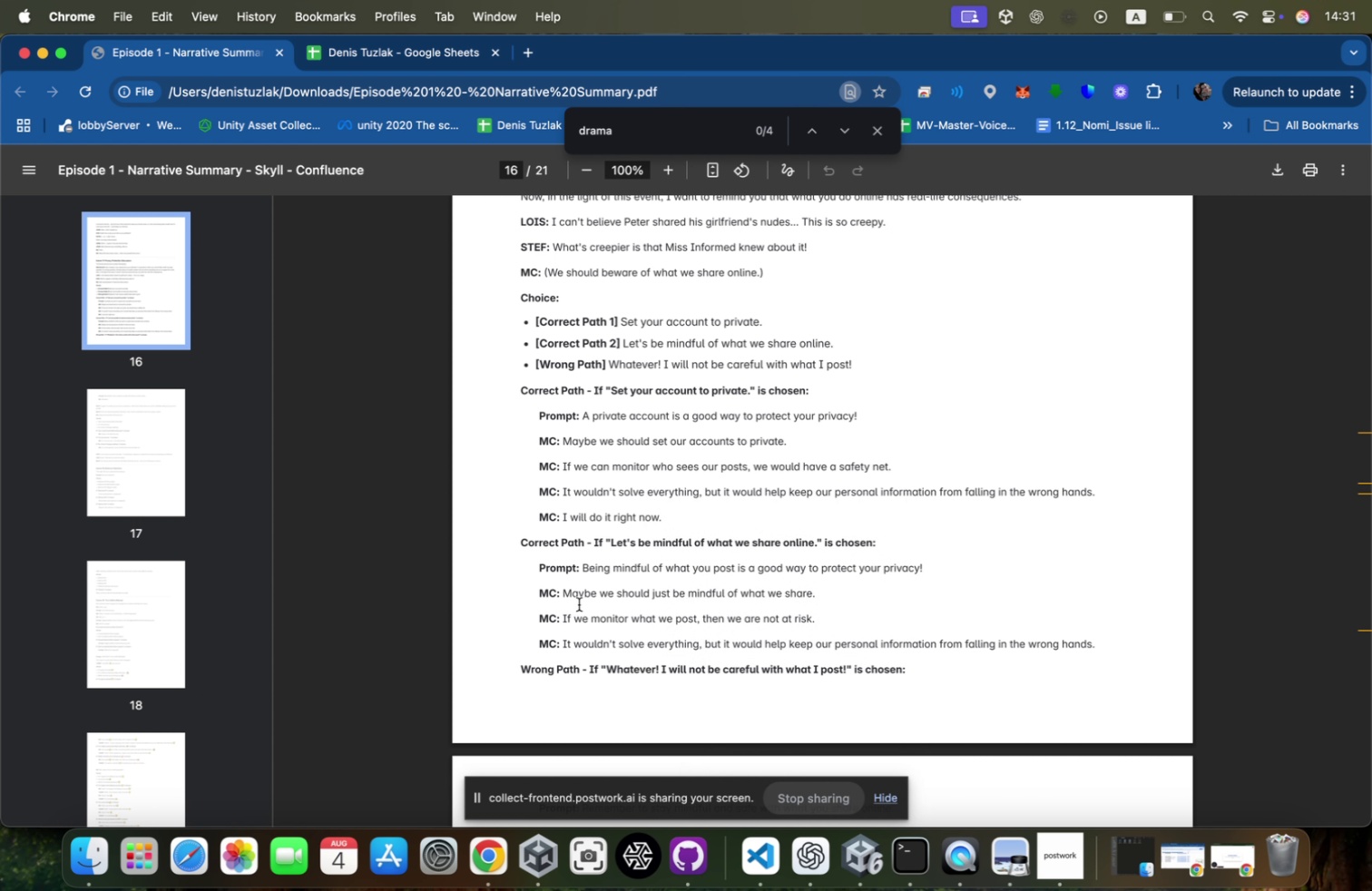 
left_click_drag(start_coordinate=[564, 617], to_coordinate=[848, 610])
 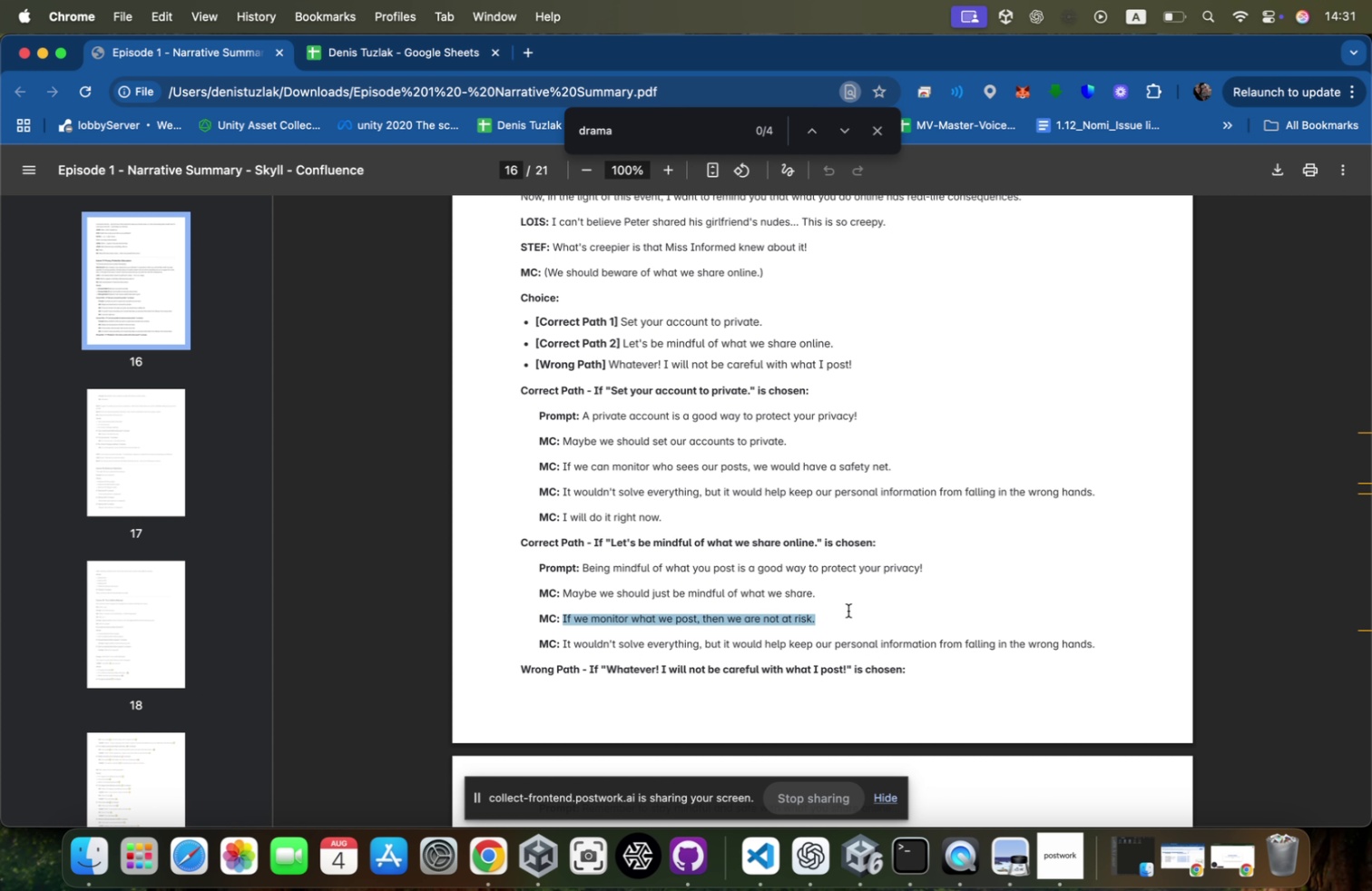 
key(Meta+CommandLeft)
 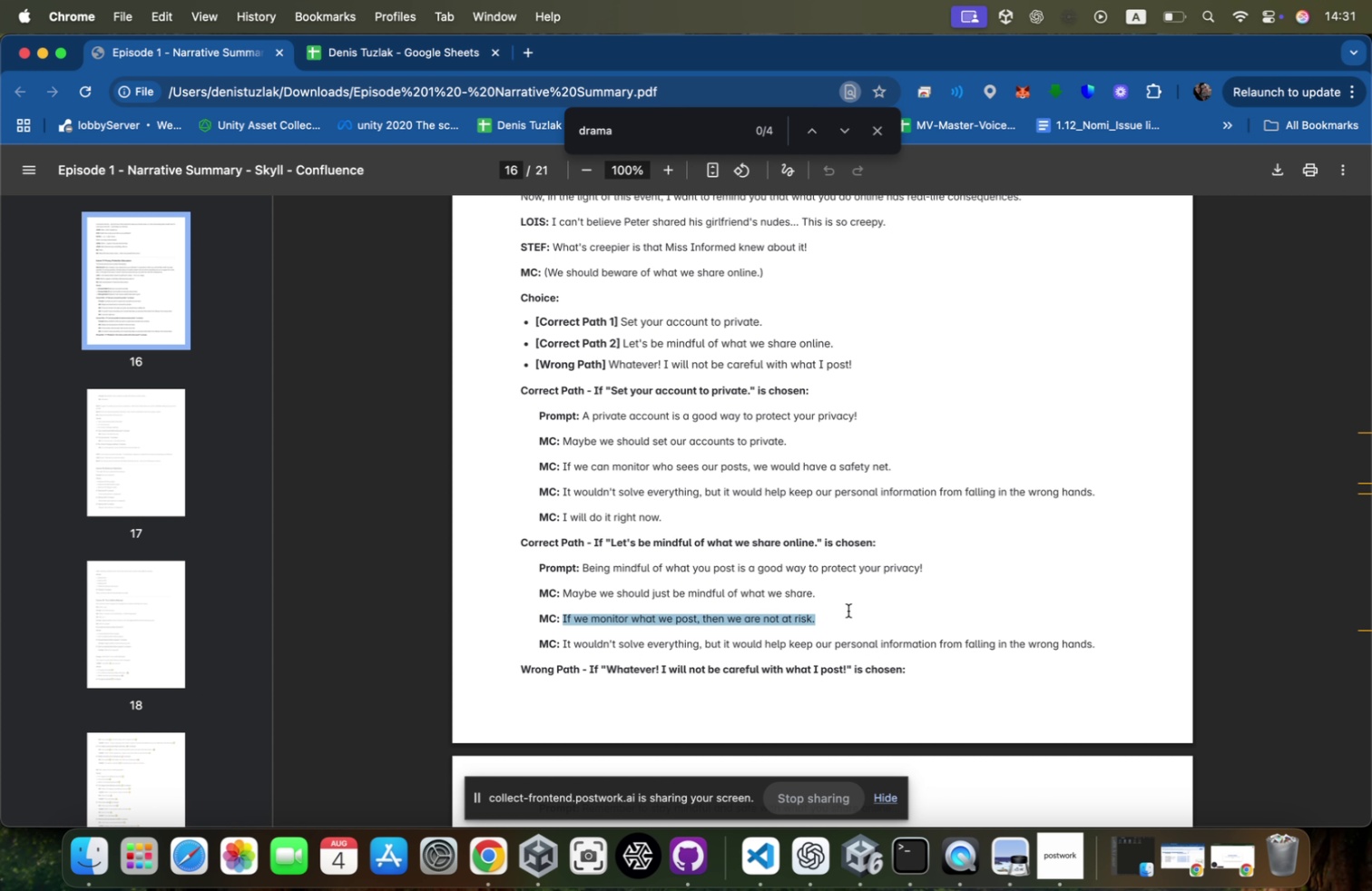 
key(Meta+C)
 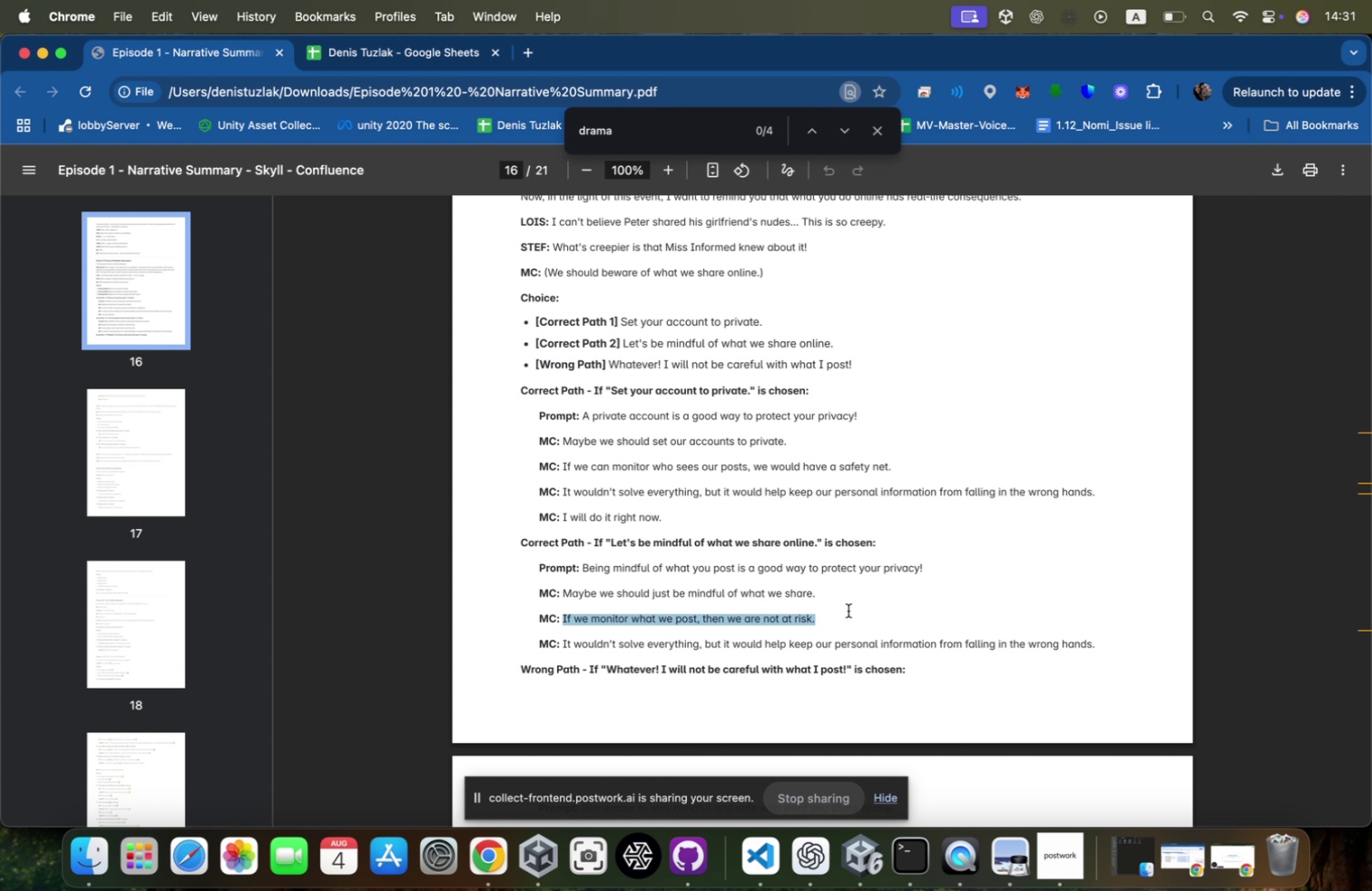 
key(Meta+CommandLeft)
 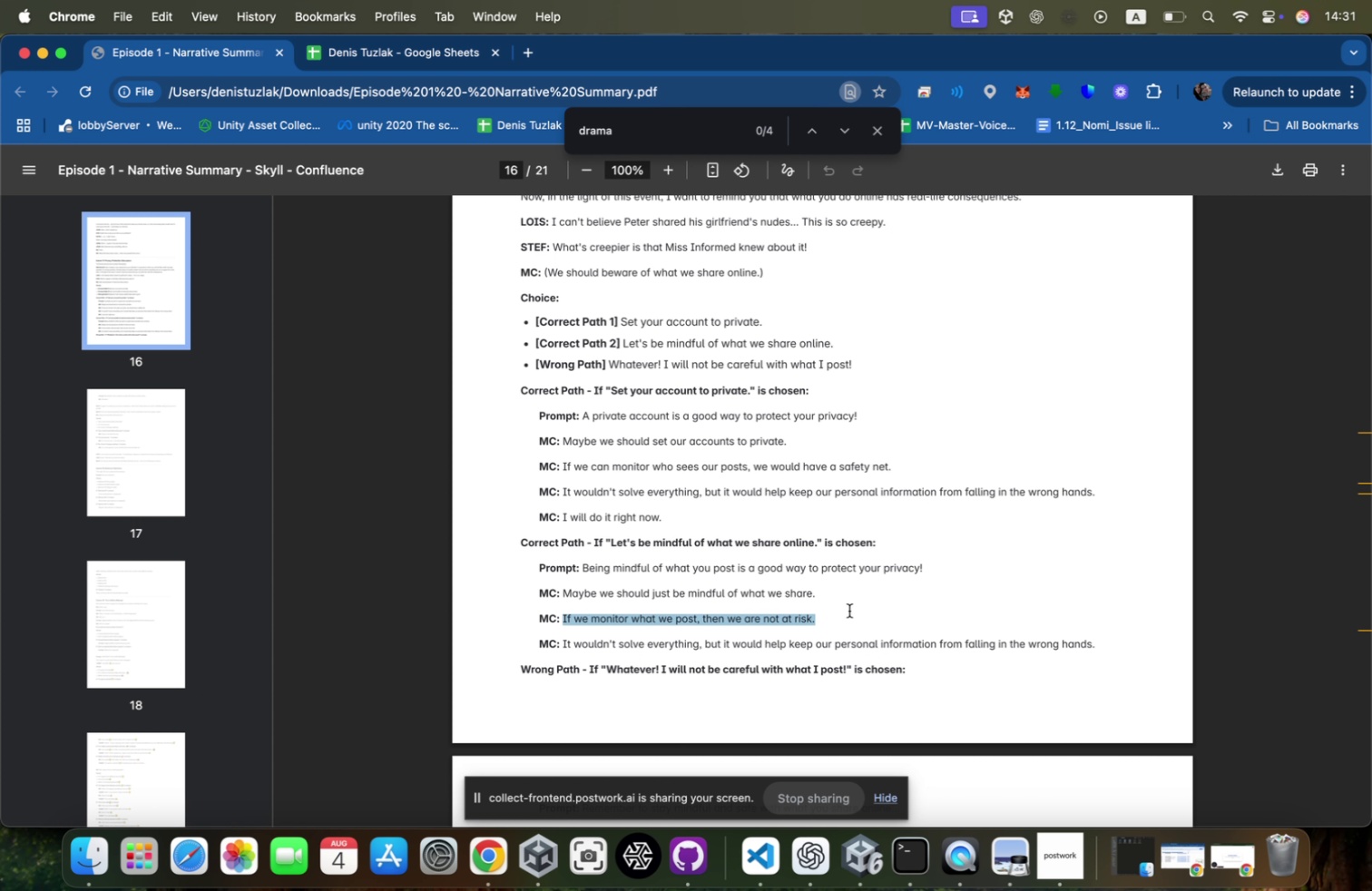 
hold_key(key=Tab, duration=0.42)
 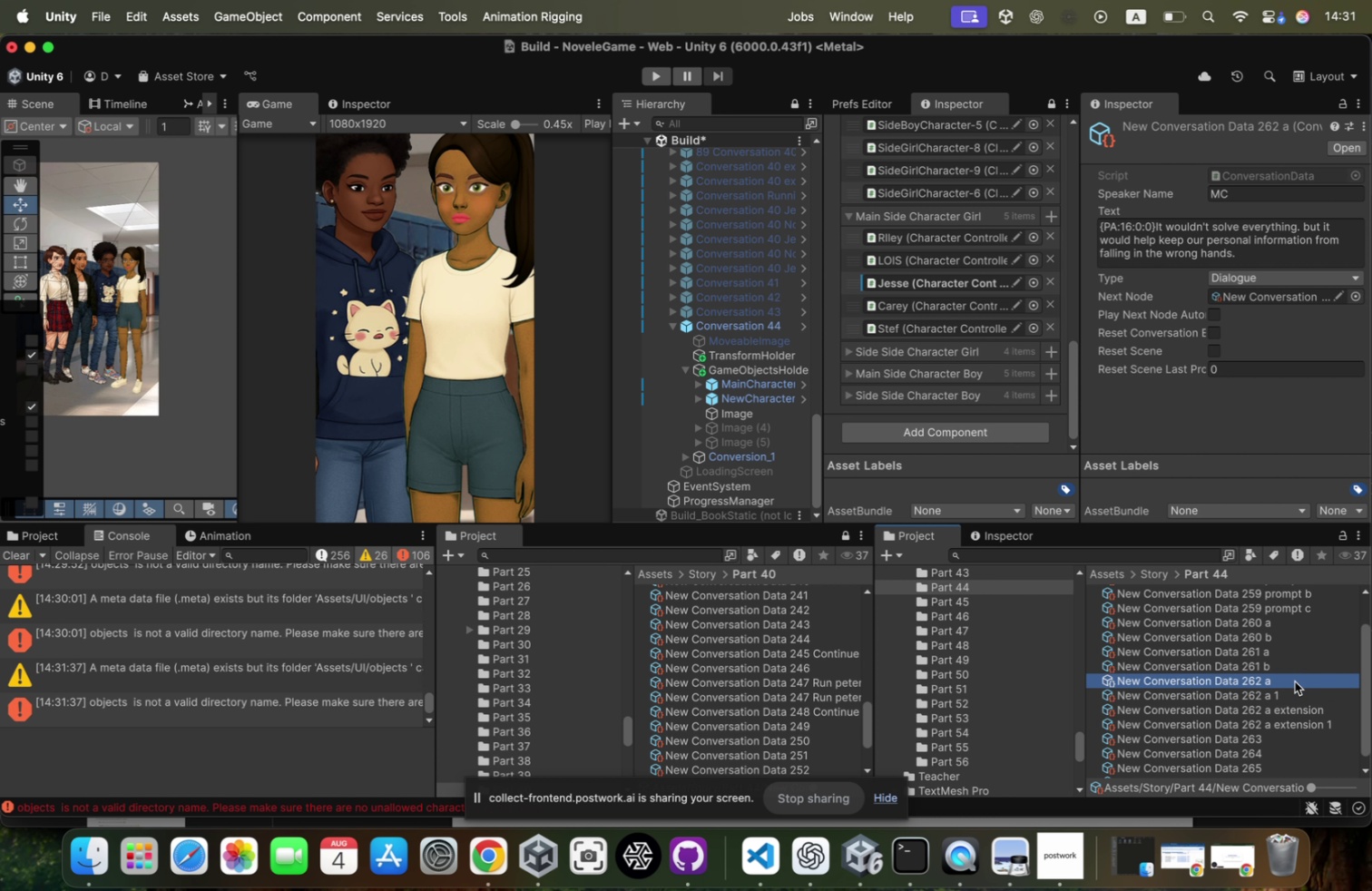 
left_click([1289, 694])
 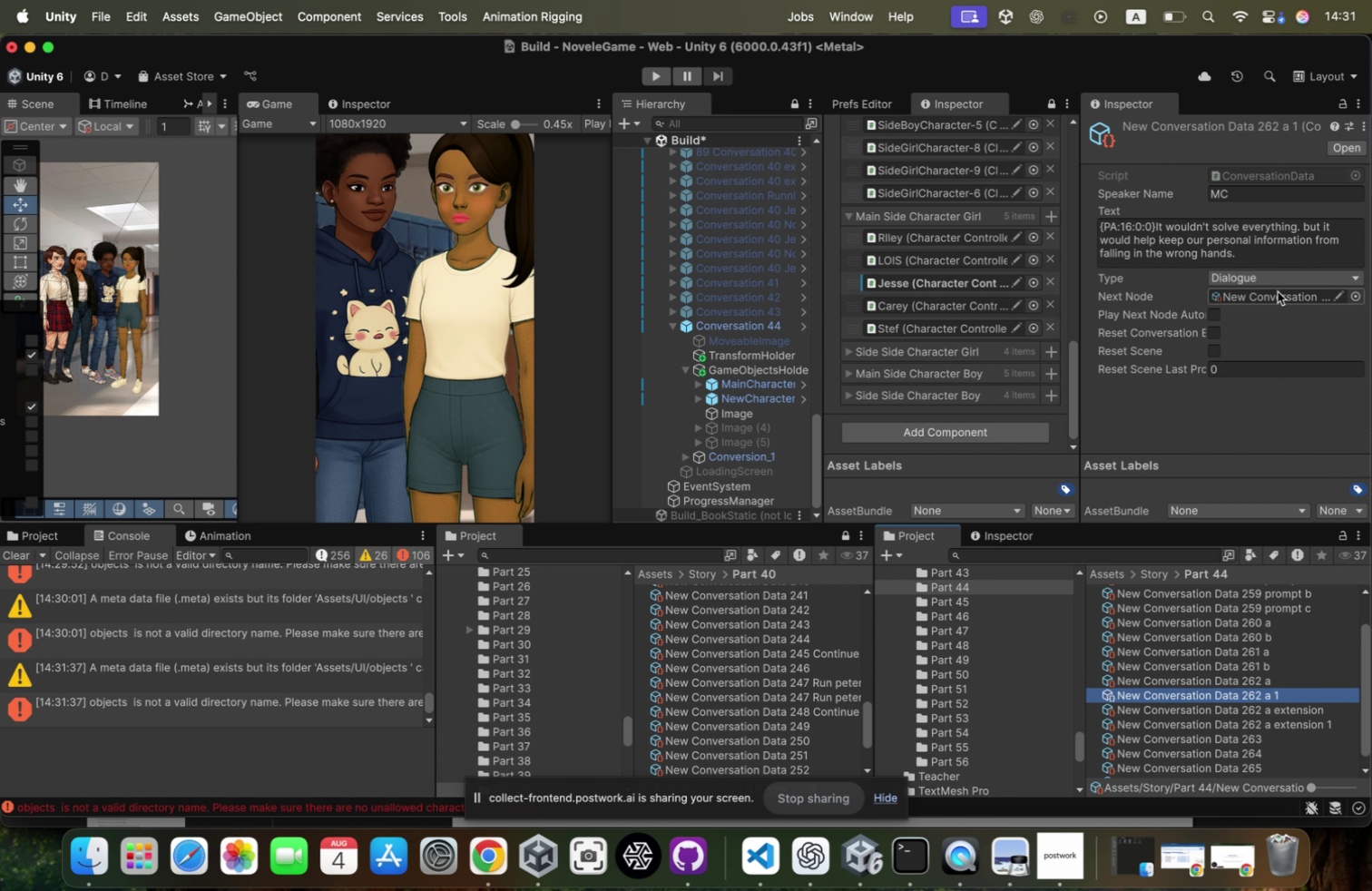 
left_click_drag(start_coordinate=[1274, 259], to_coordinate=[1166, 222])
 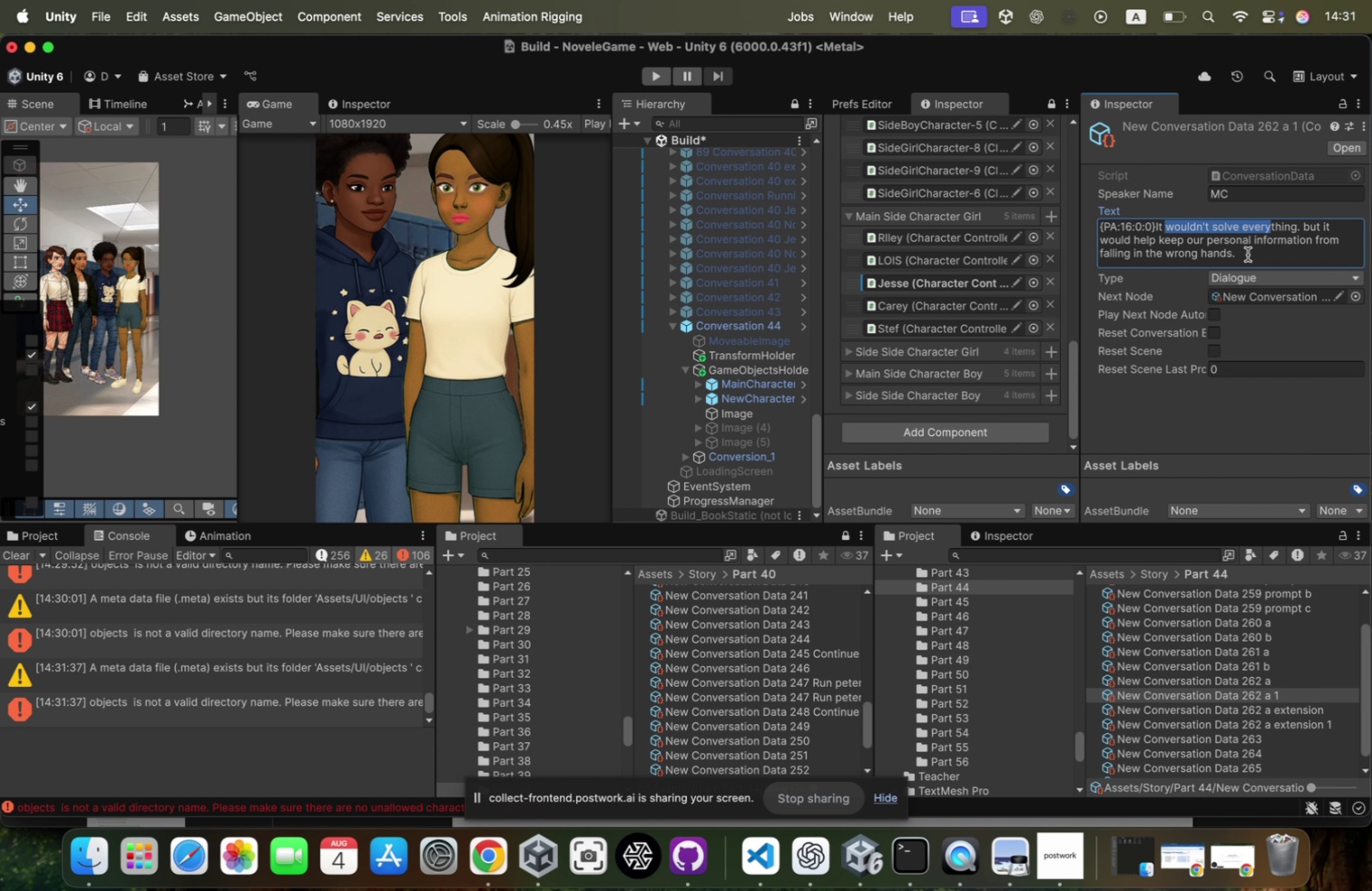 
left_click_drag(start_coordinate=[1248, 262], to_coordinate=[1159, 220])
 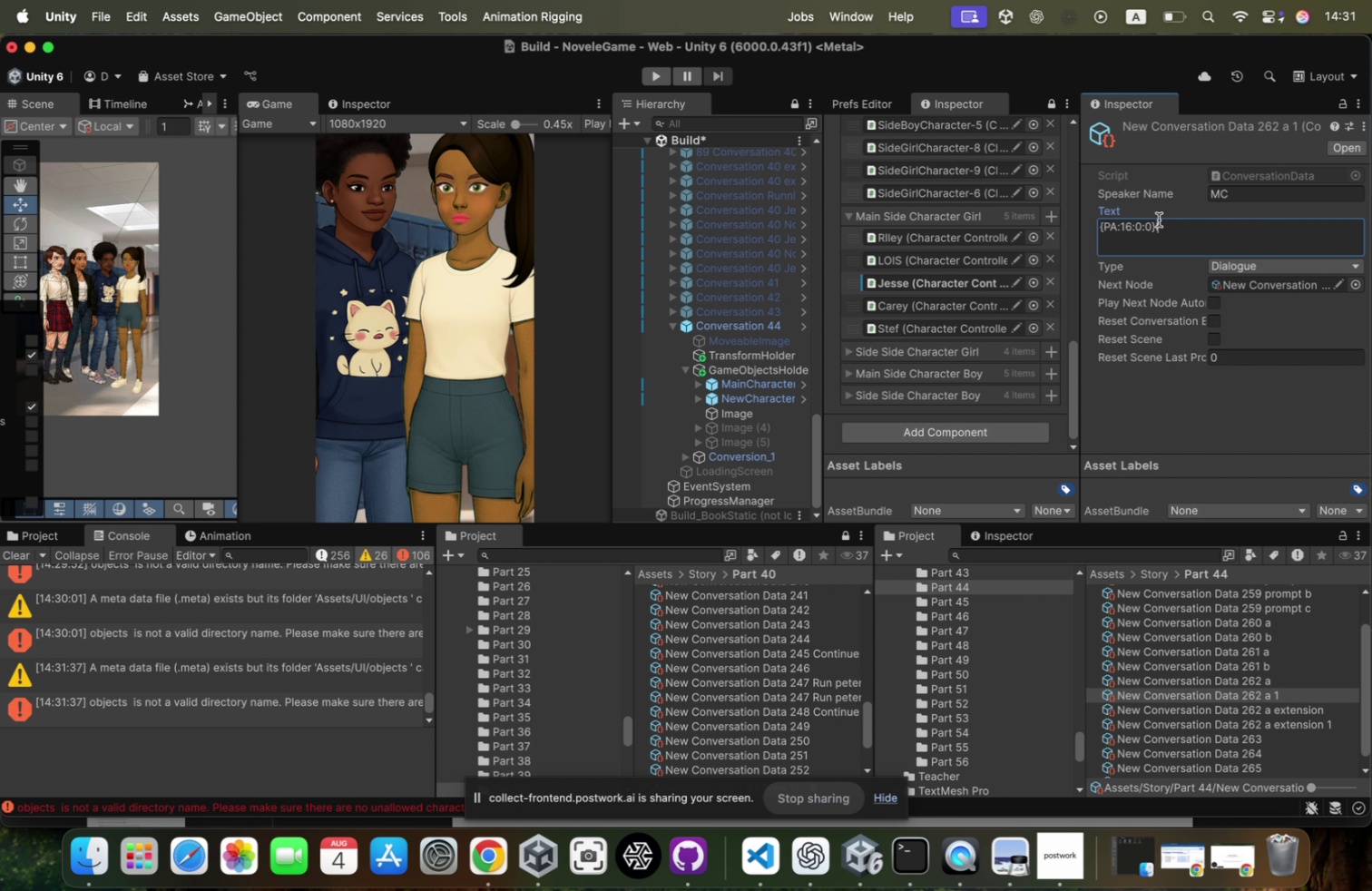 
key(Backspace)
 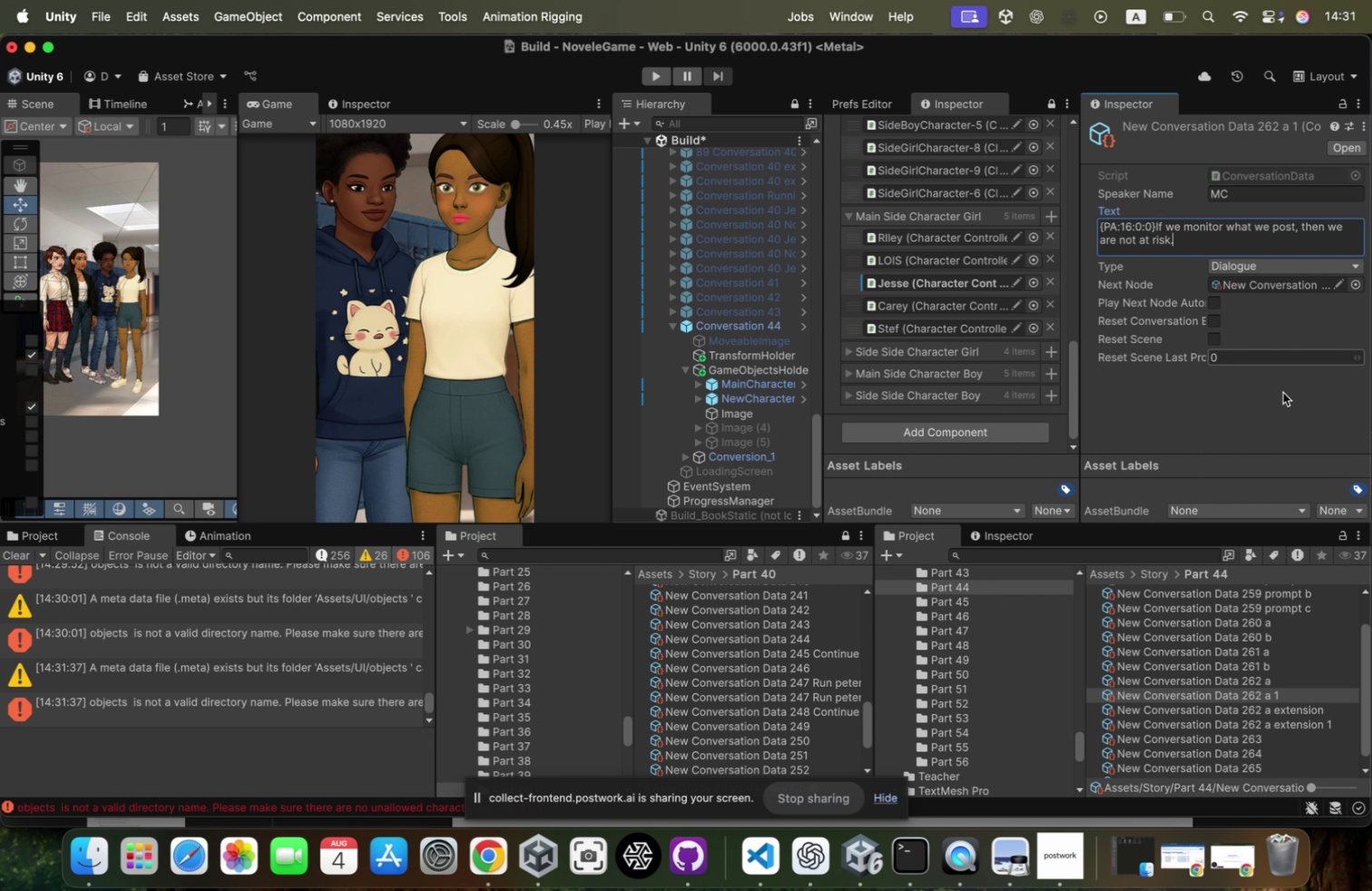 
key(Backspace)
 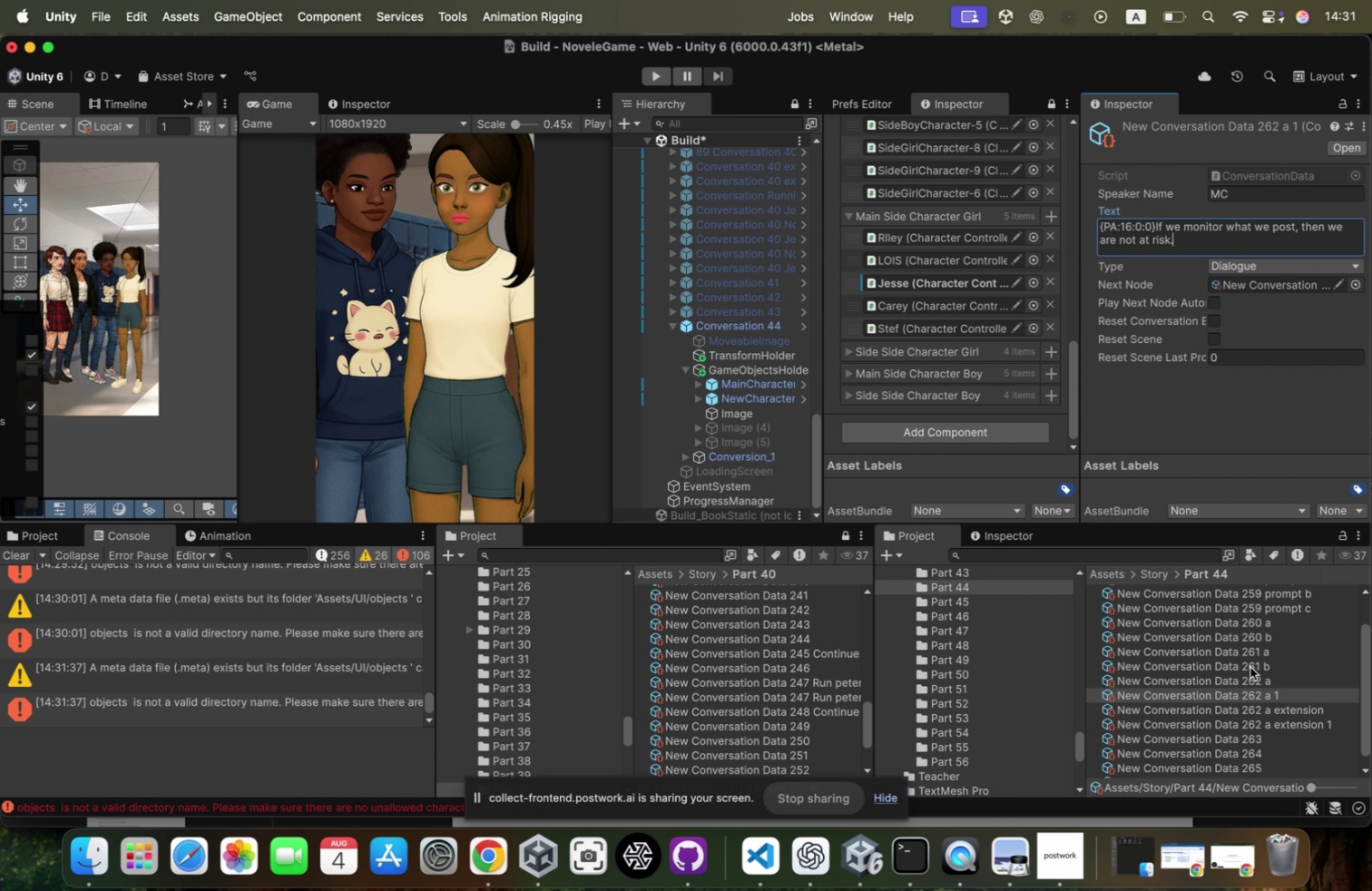 
key(Meta+CommandLeft)
 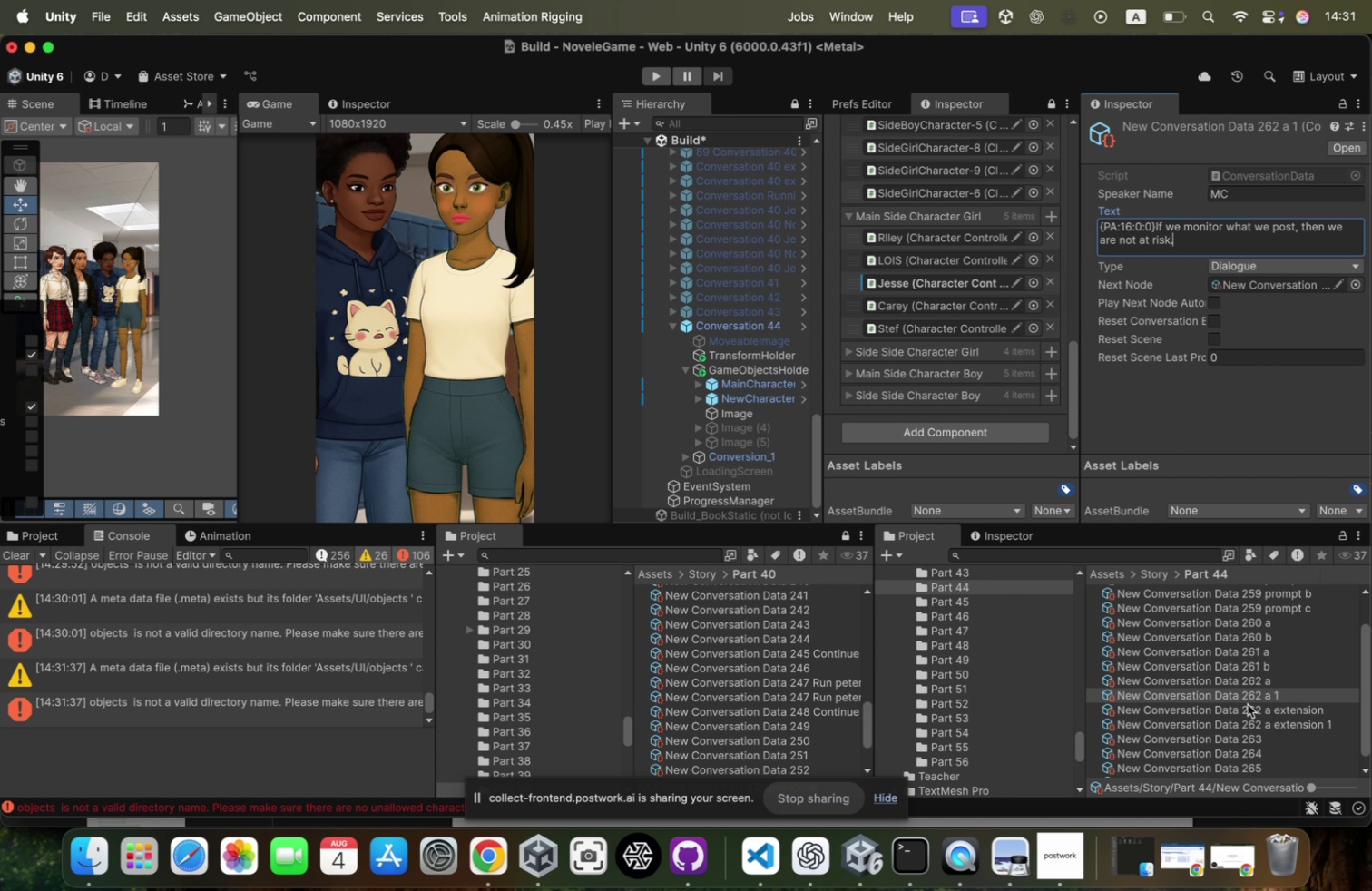 
key(Meta+V)
 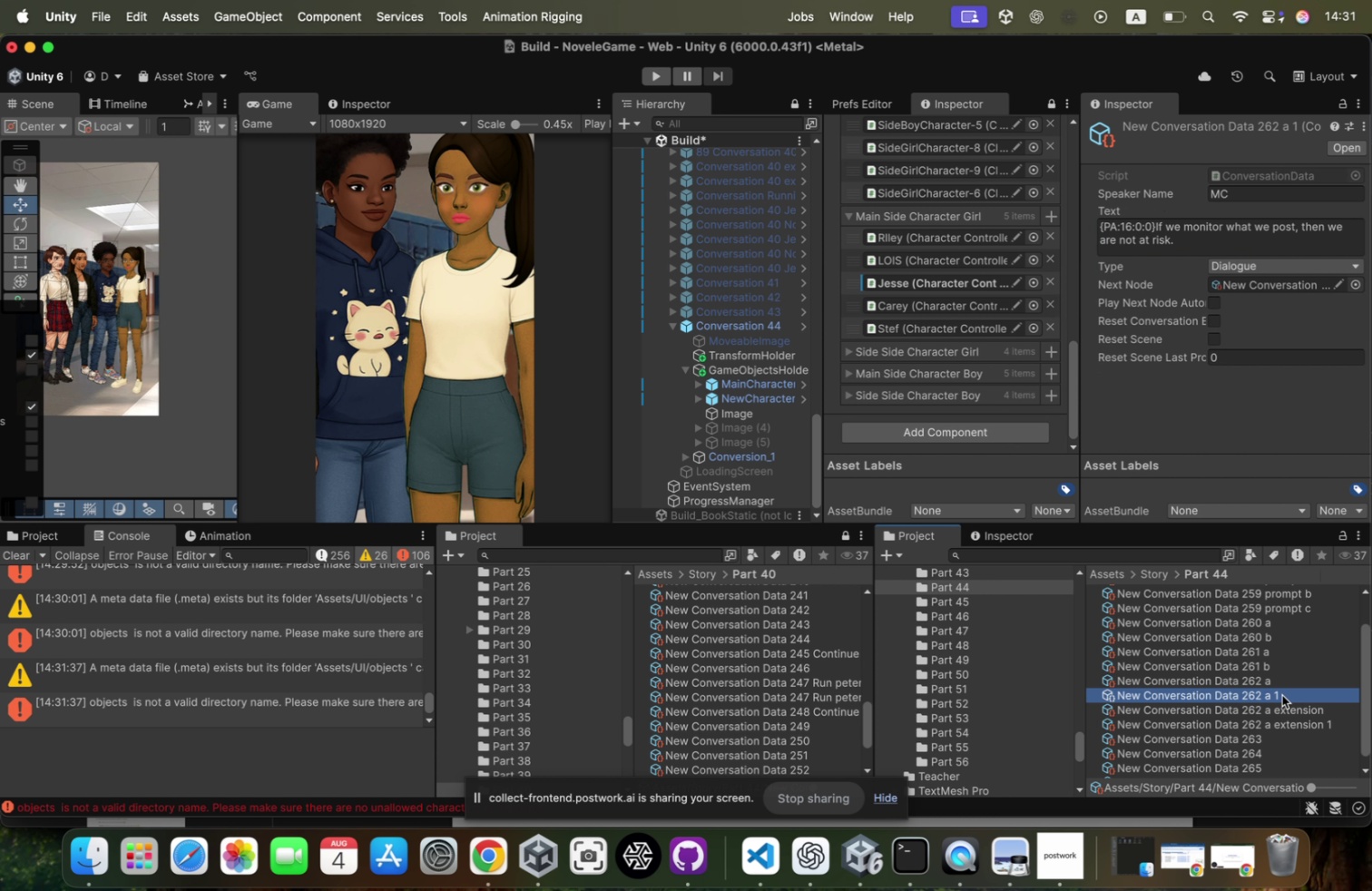 
left_click([1265, 694])
 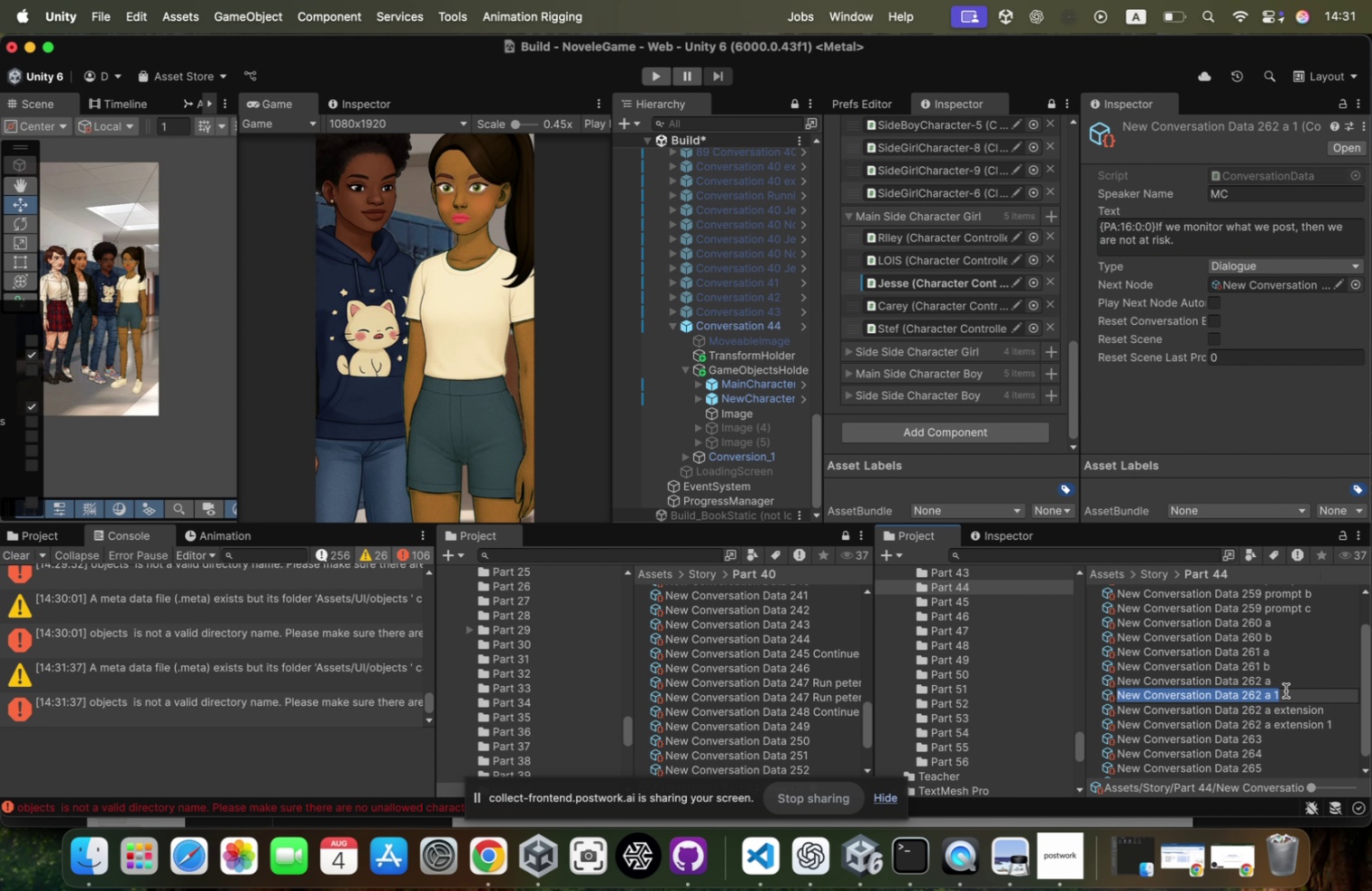 
left_click([1282, 694])
 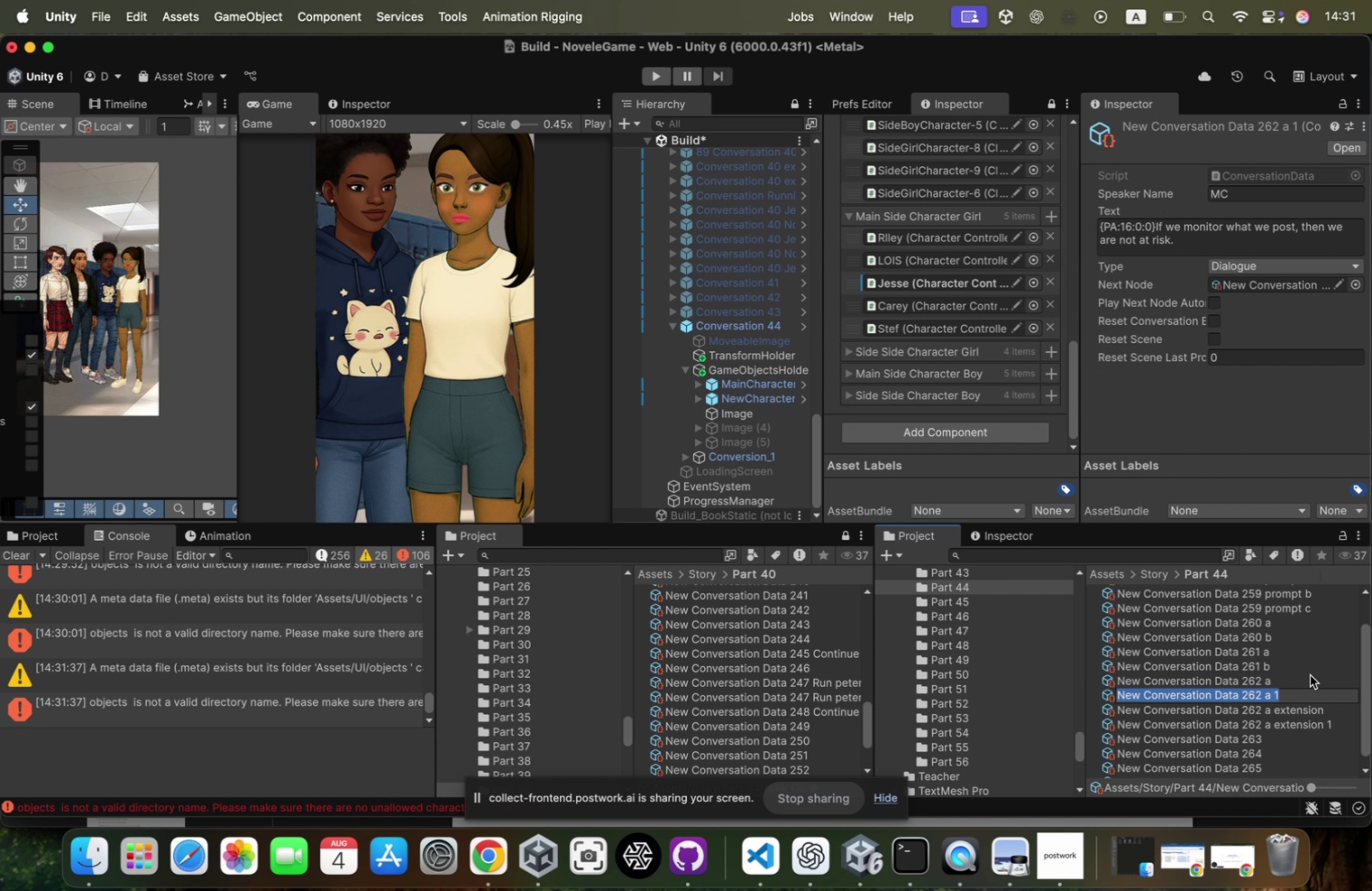 
key(ArrowRight)
 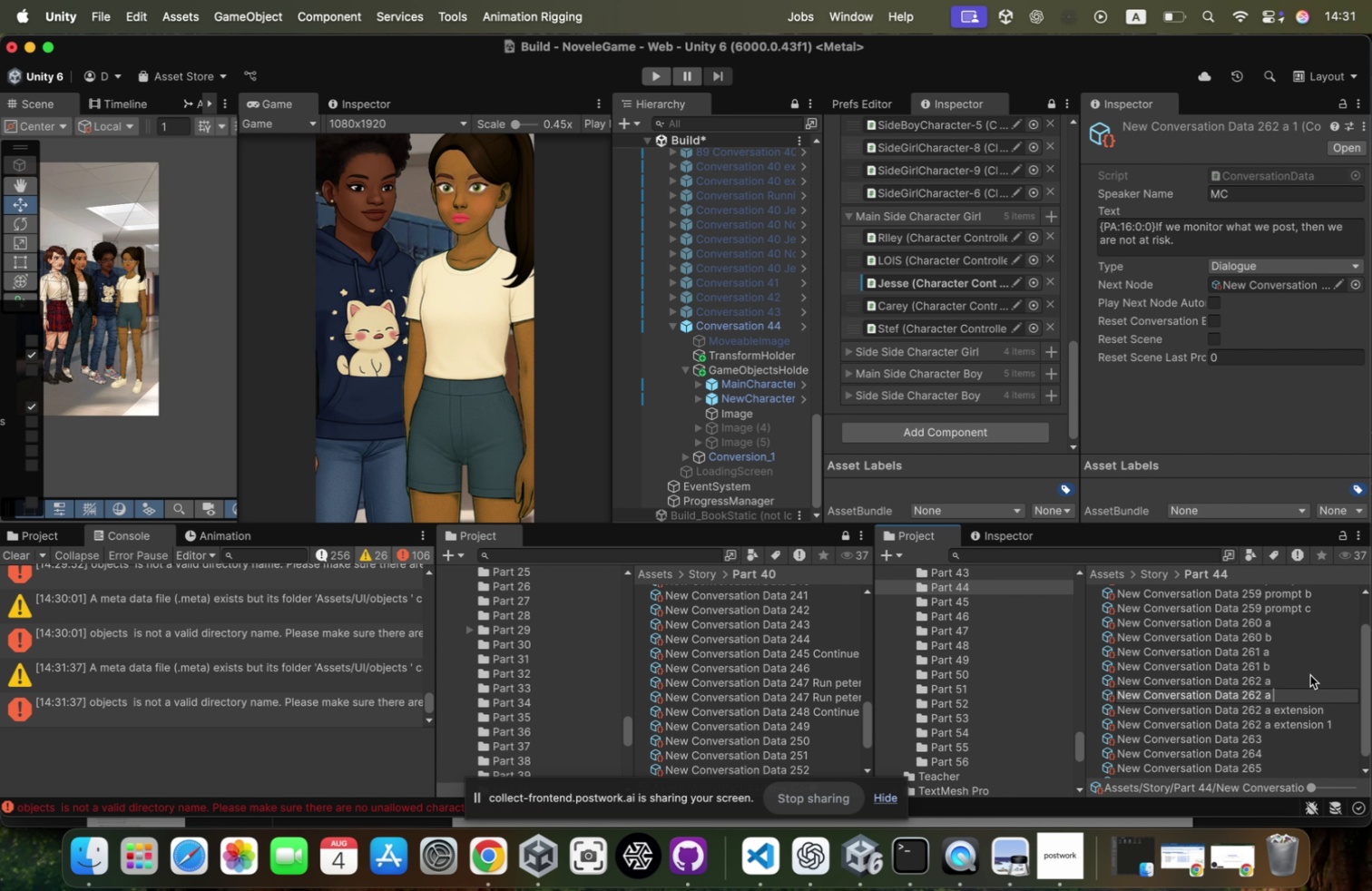 
key(Backspace)
 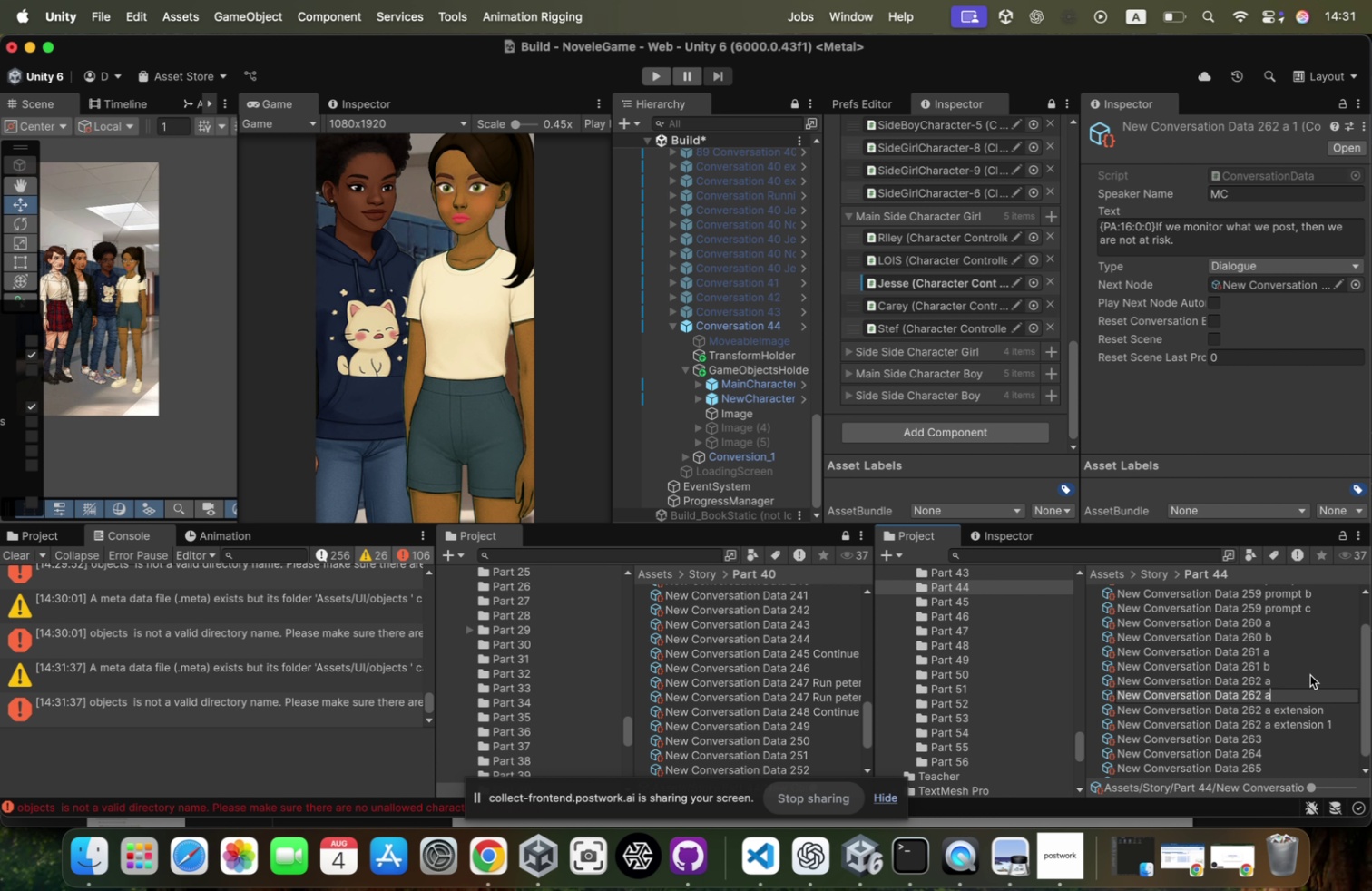 
key(Backspace)
 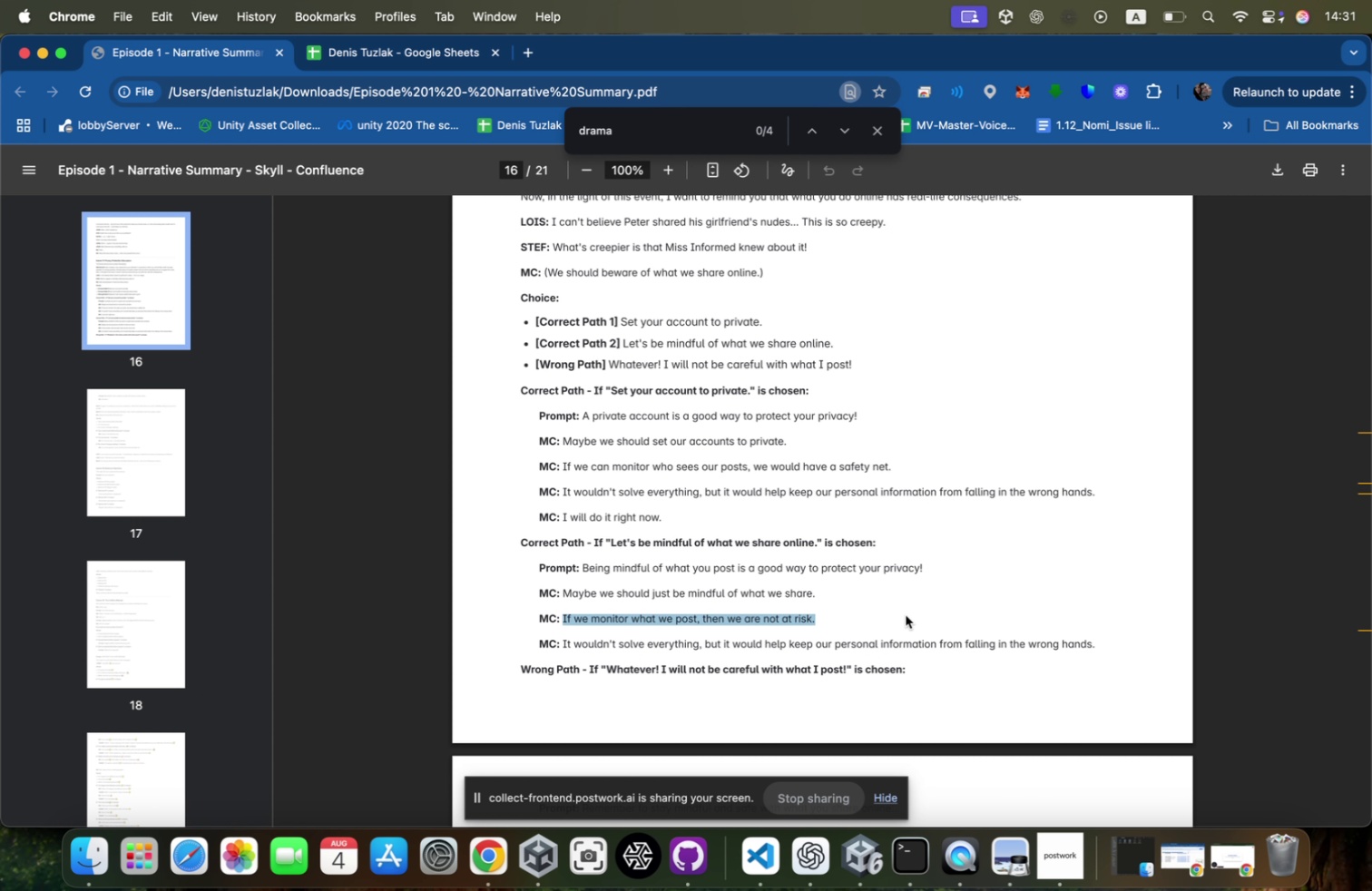 
key(Backspace)
 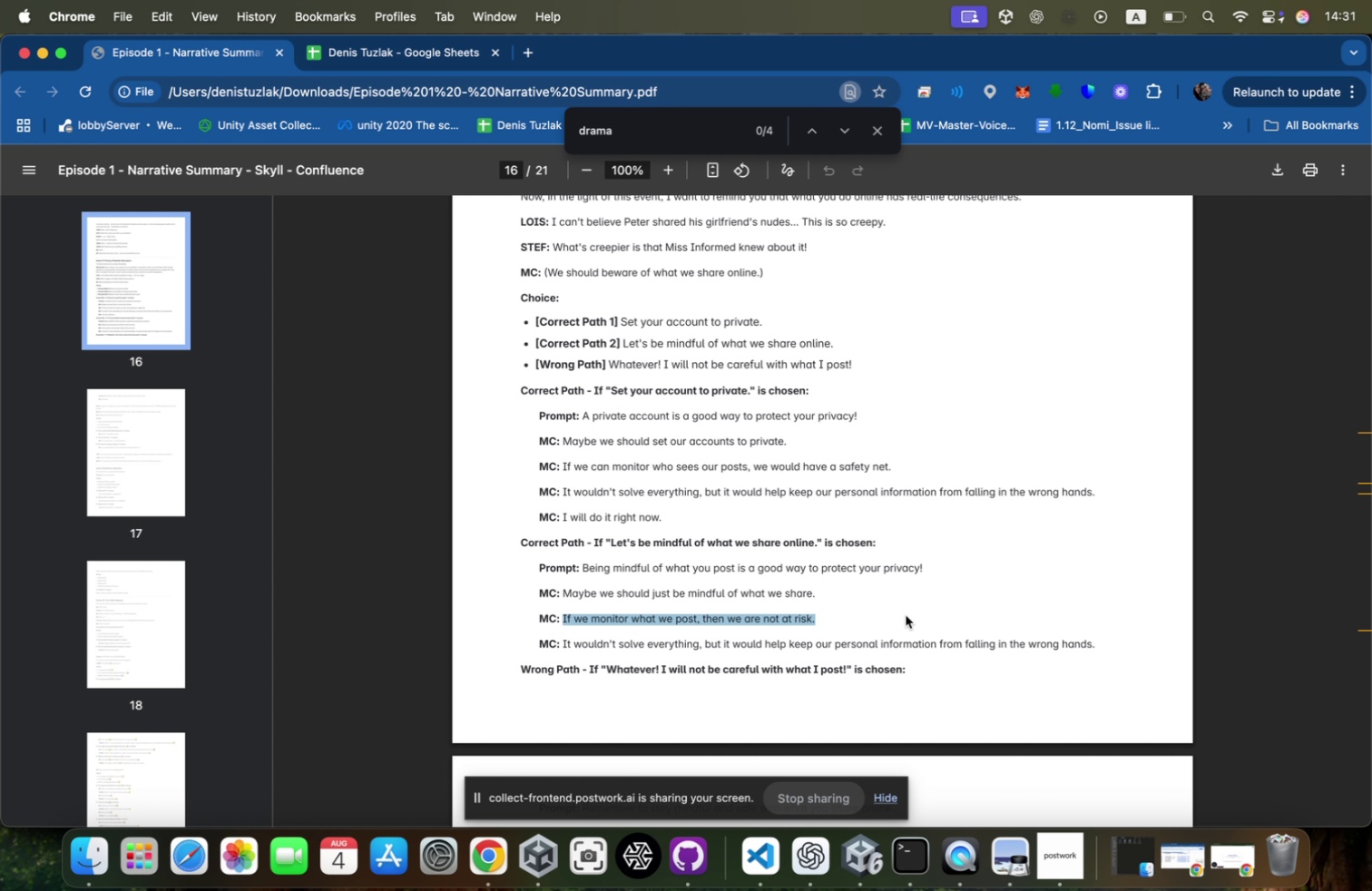 
key(B)
 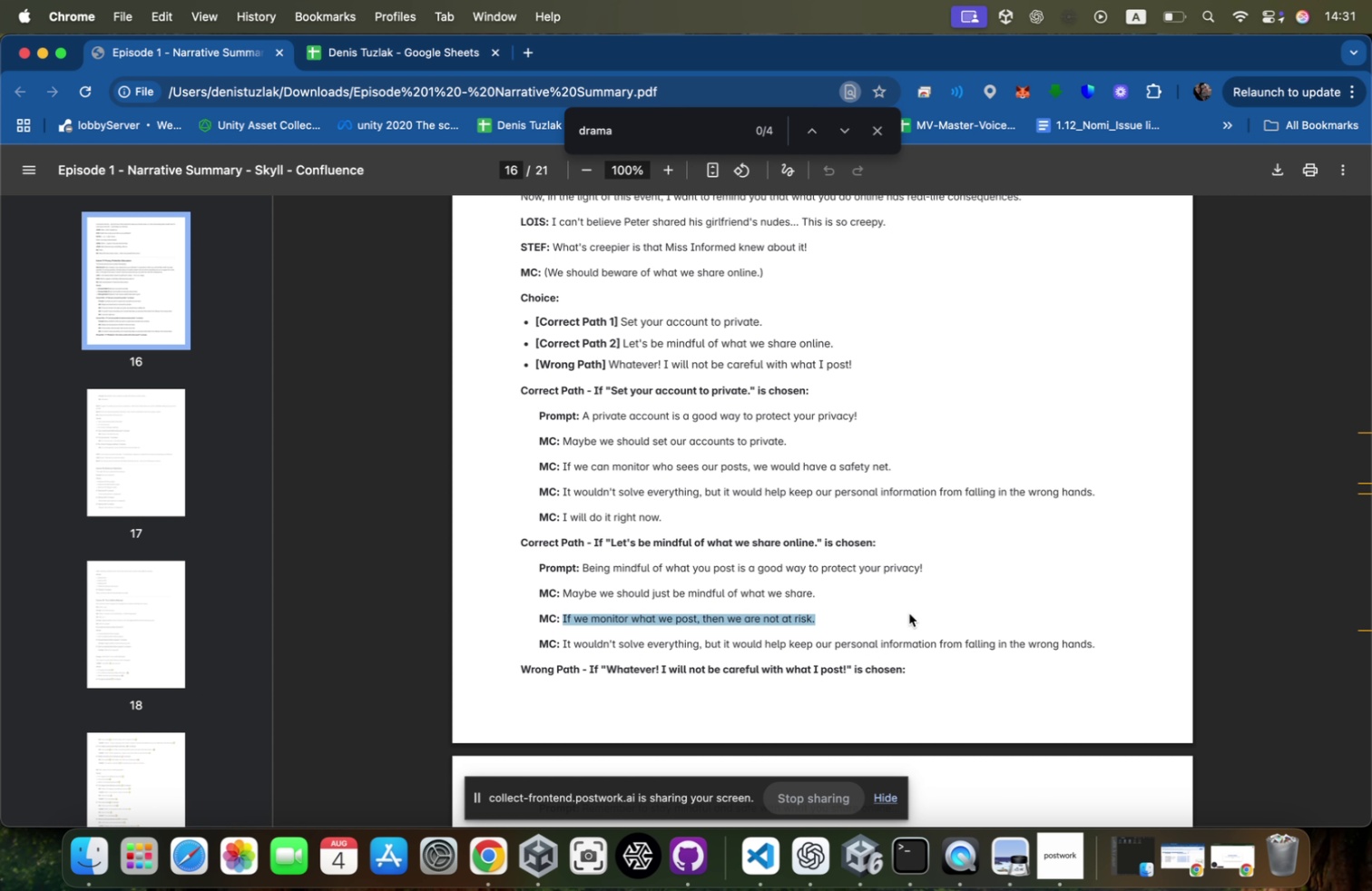 
key(Enter)
 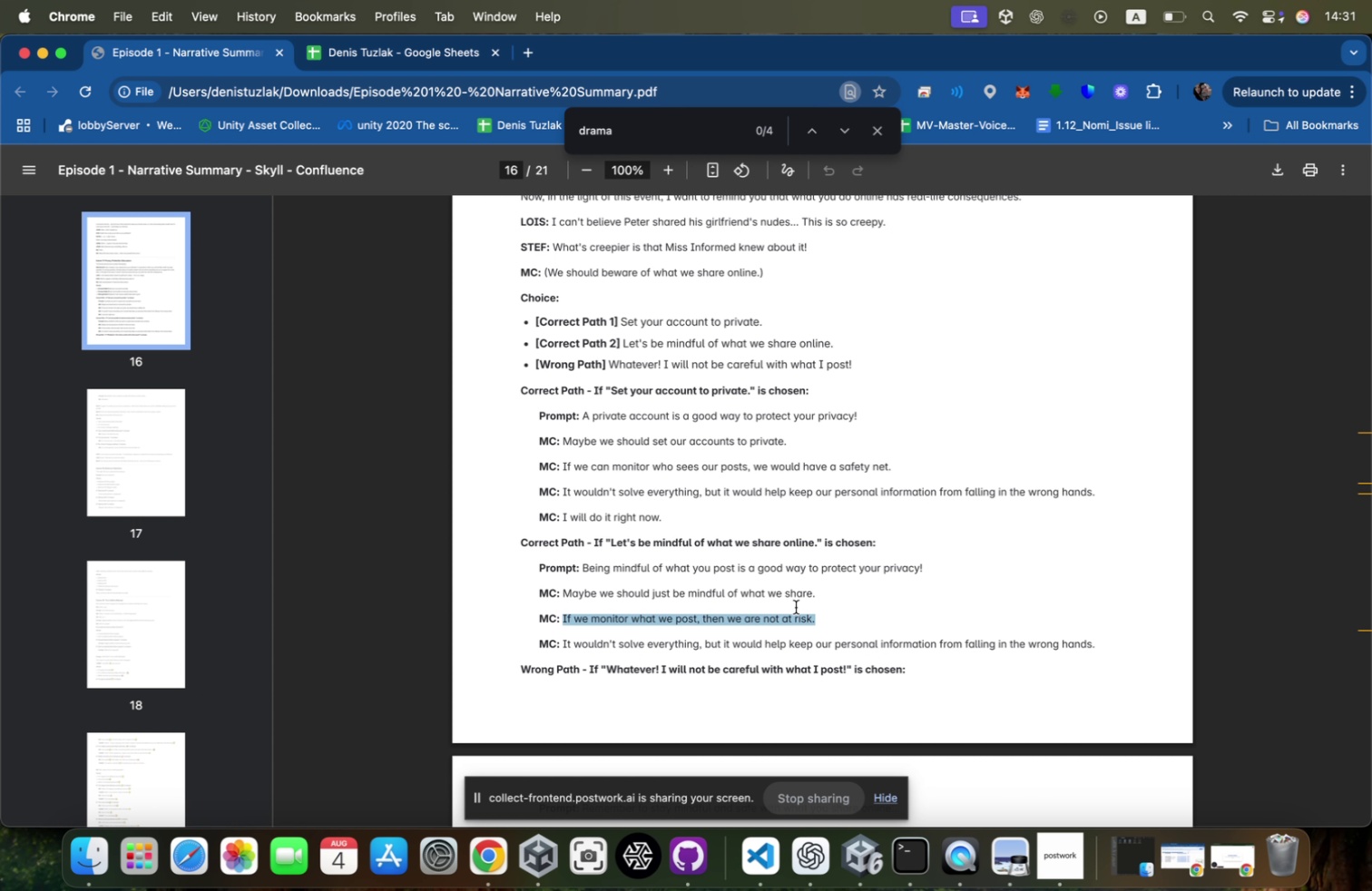 
key(Meta+CommandLeft)
 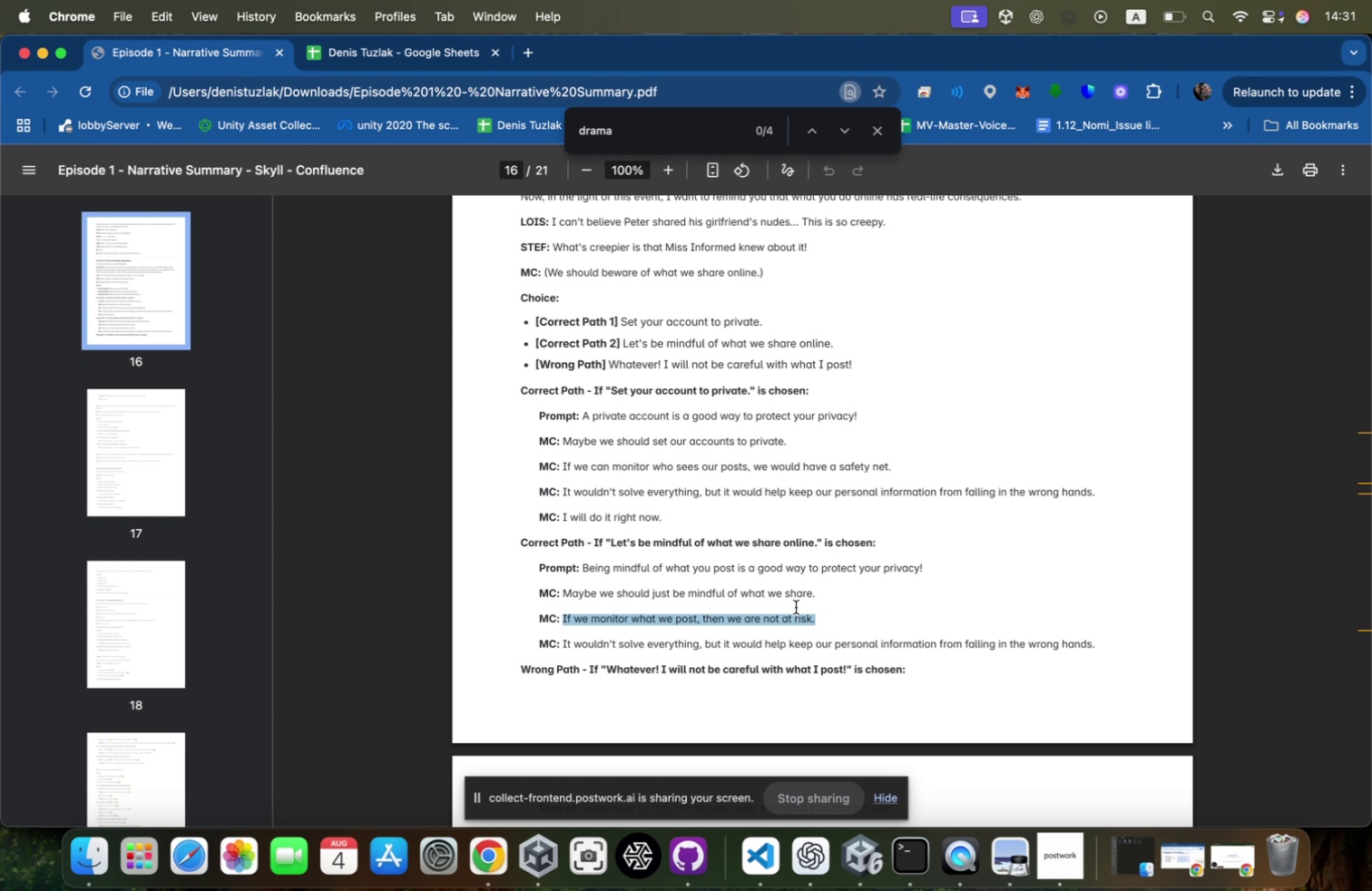 
key(Meta+Tab)
 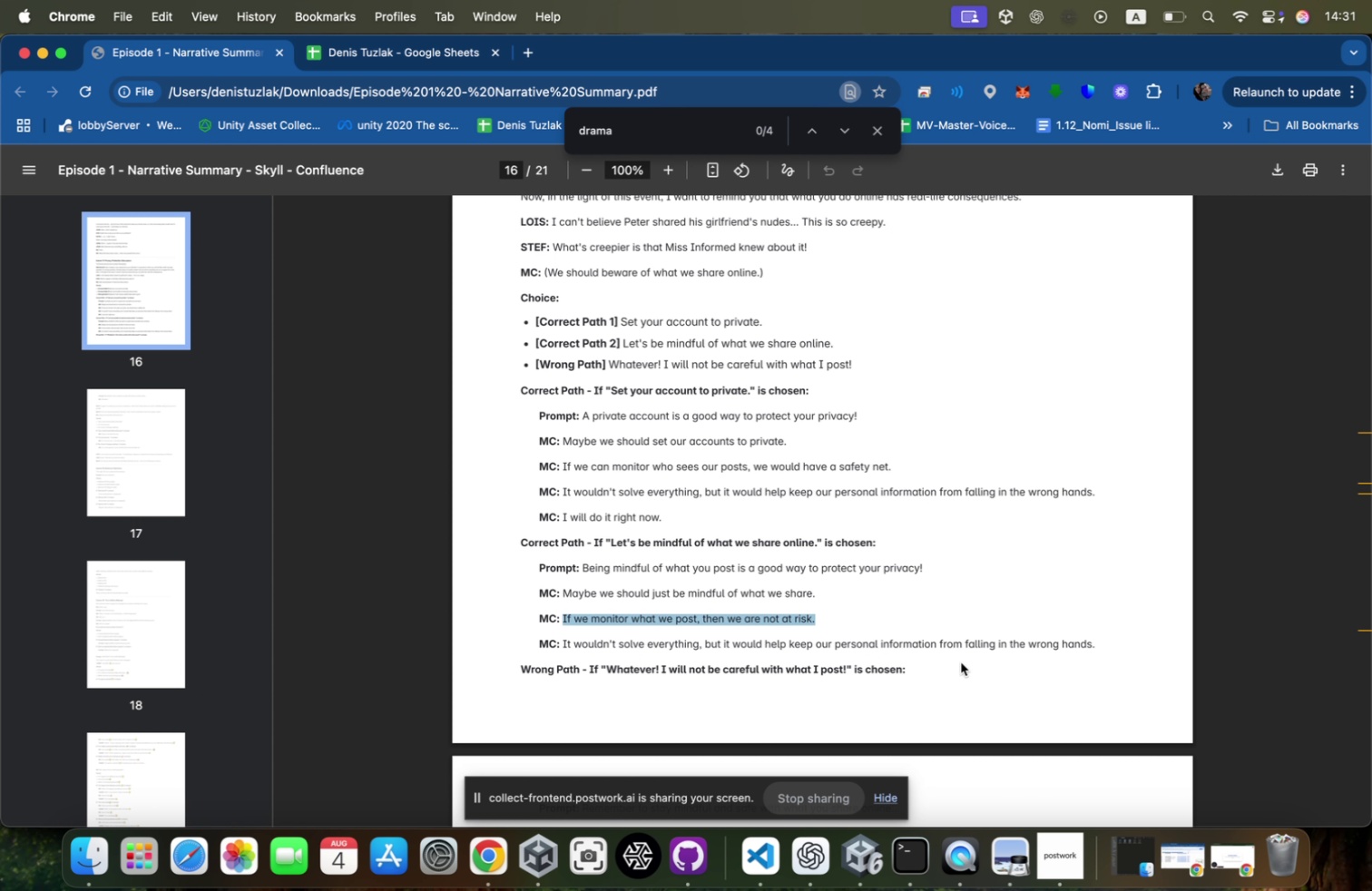 
left_click_drag(start_coordinate=[1102, 645], to_coordinate=[561, 641])
 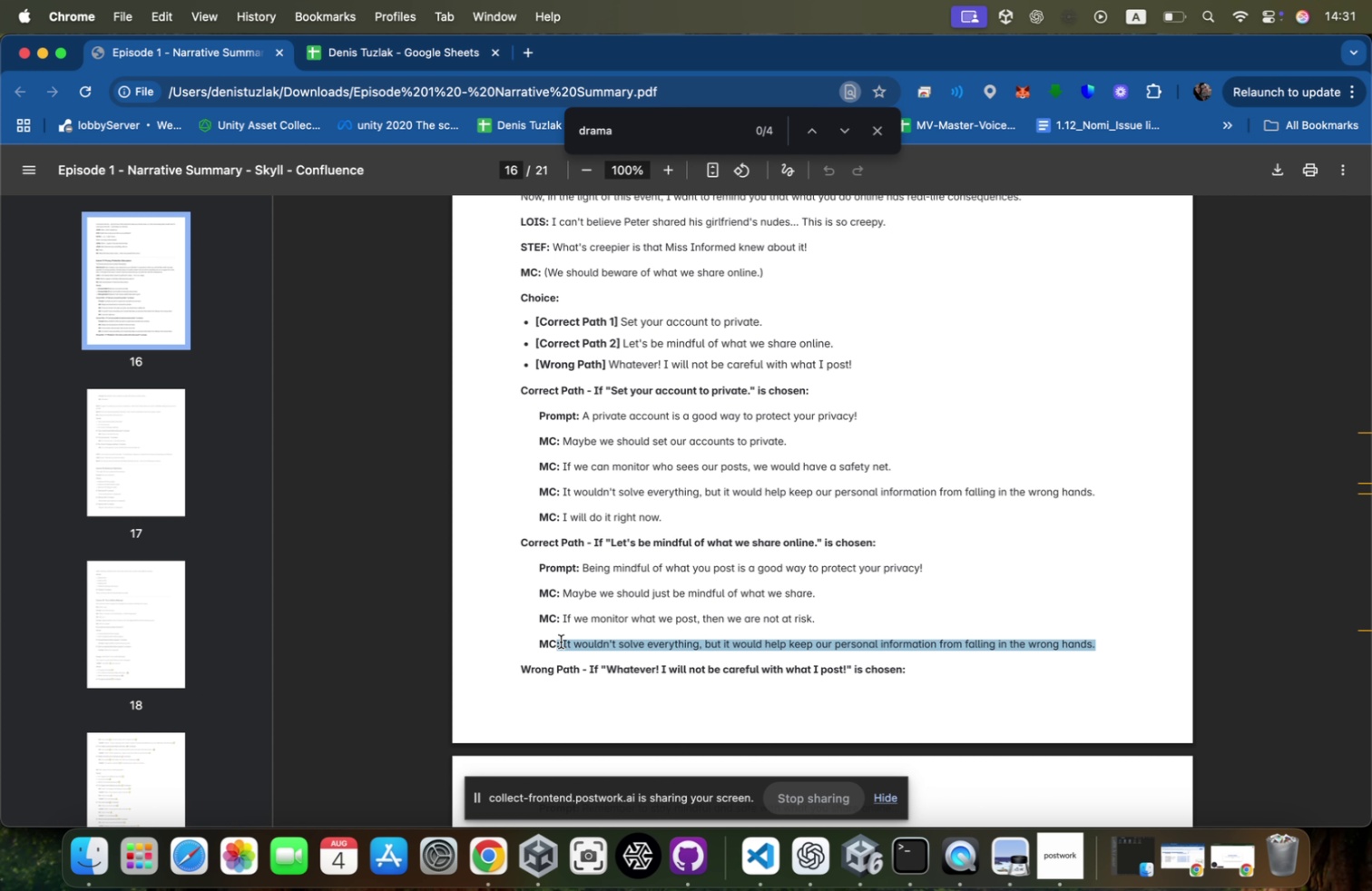 
key(Meta+CommandLeft)
 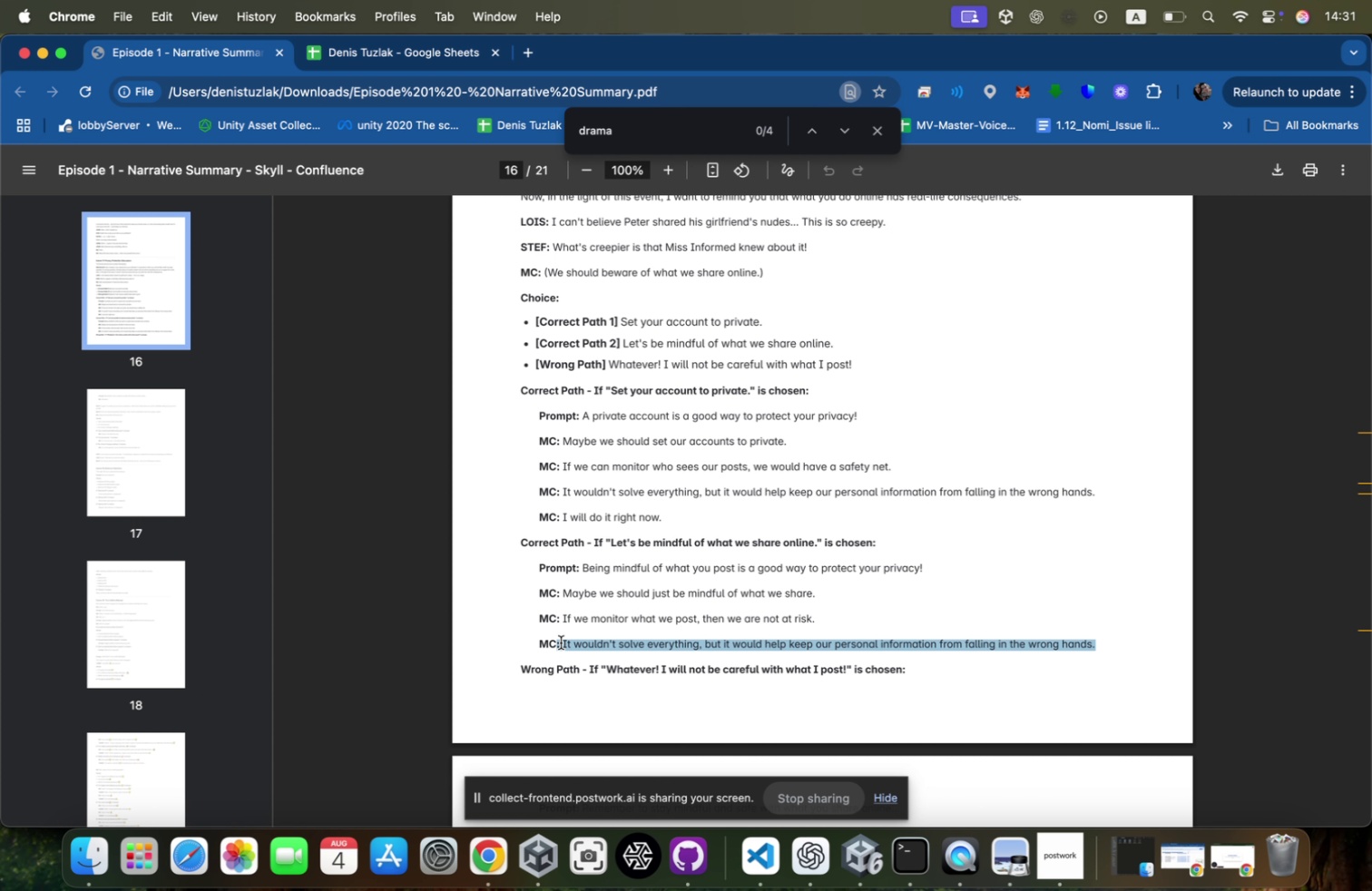 
key(Meta+C)
 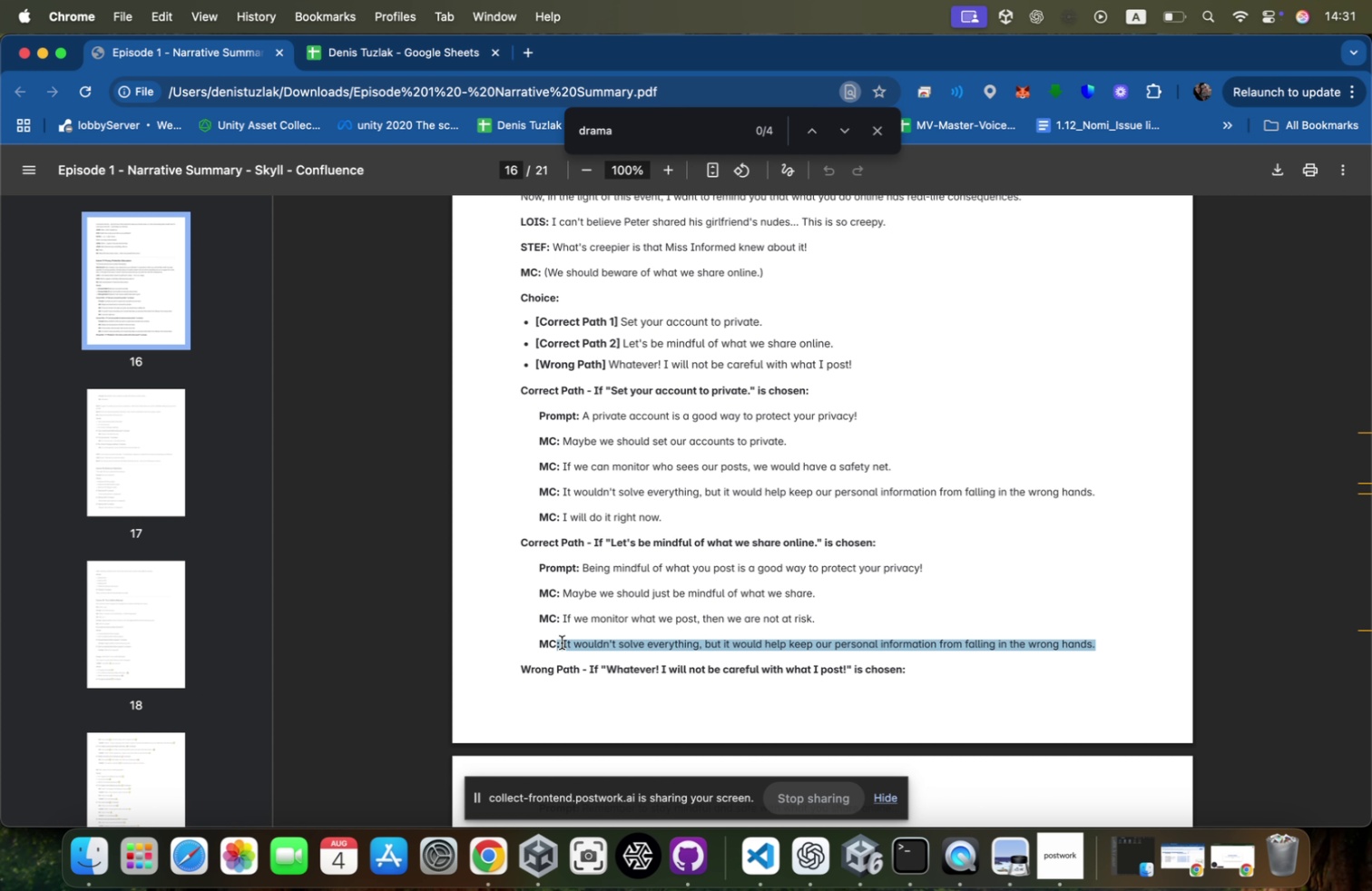 
key(Meta+CommandLeft)
 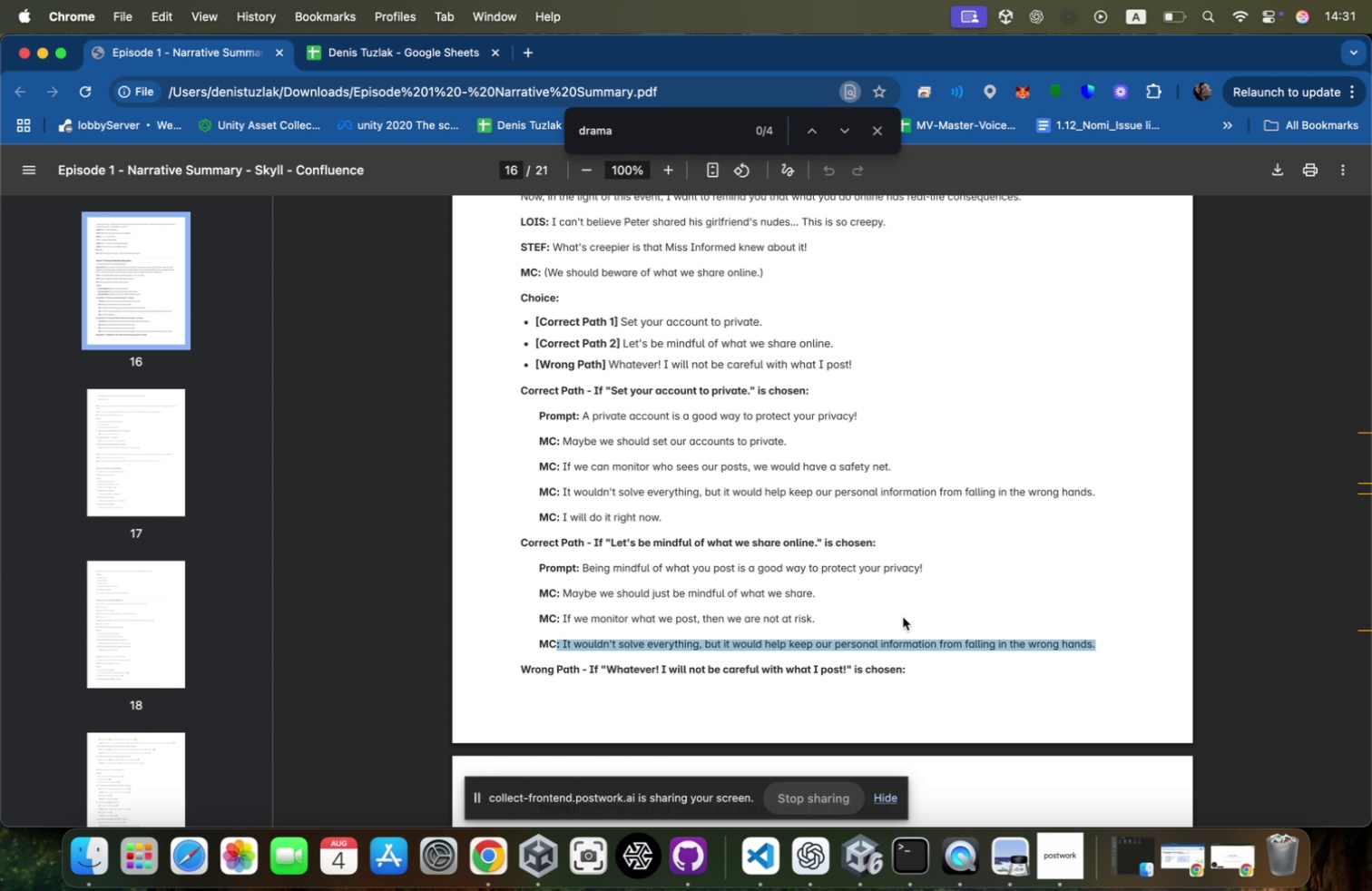 
key(Meta+Tab)
 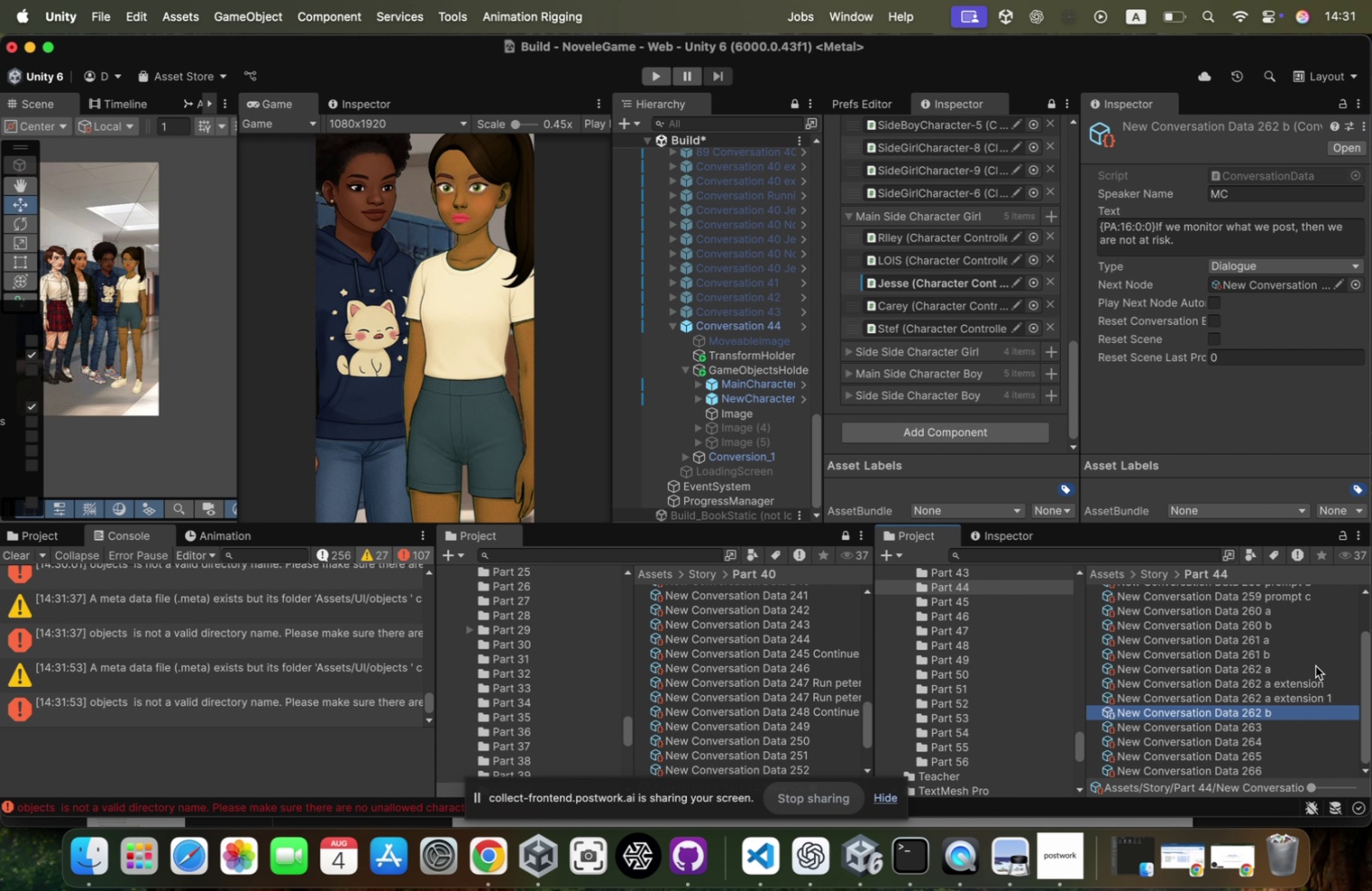 
left_click([1301, 669])
 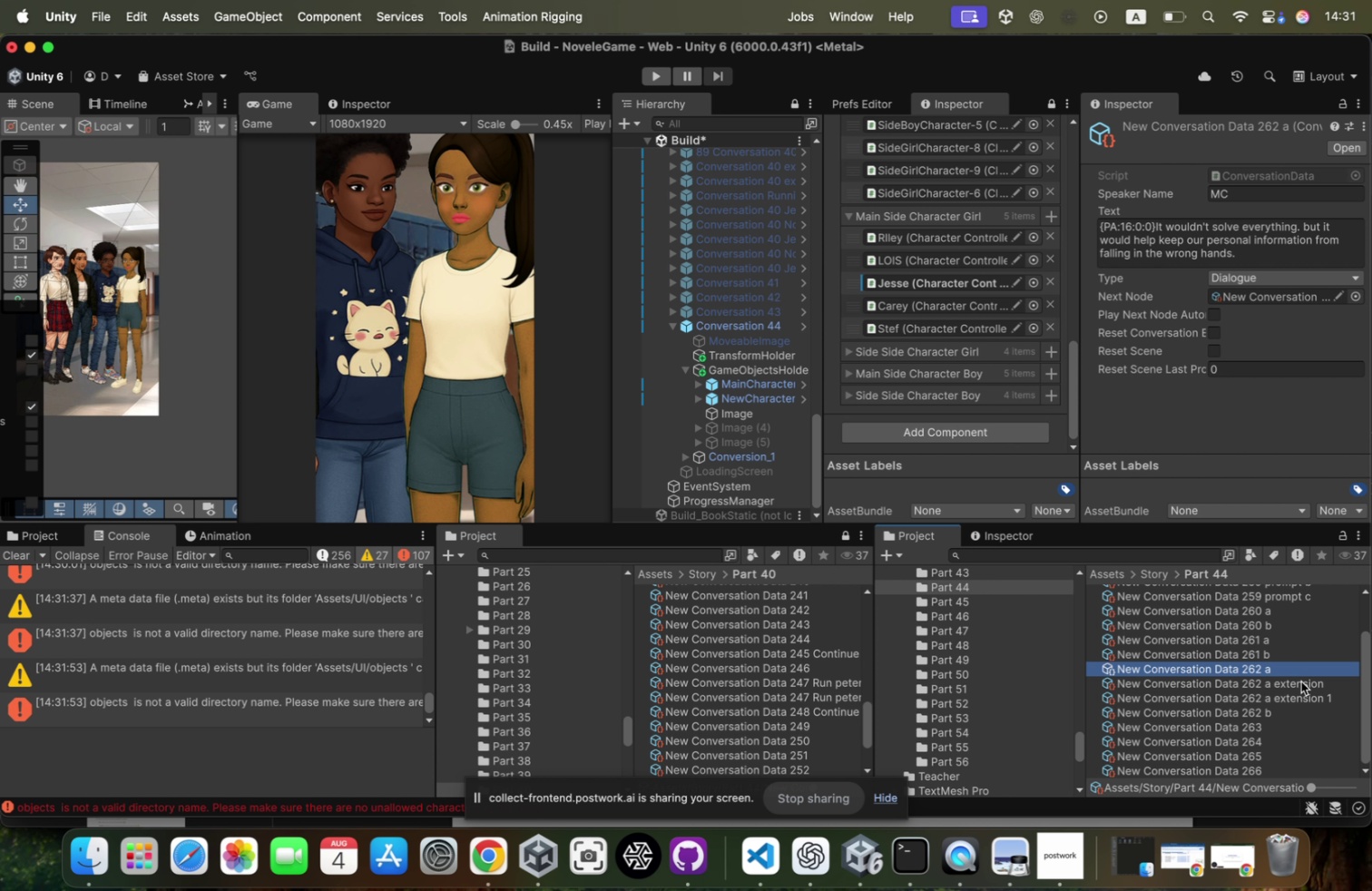 
left_click([1301, 680])
 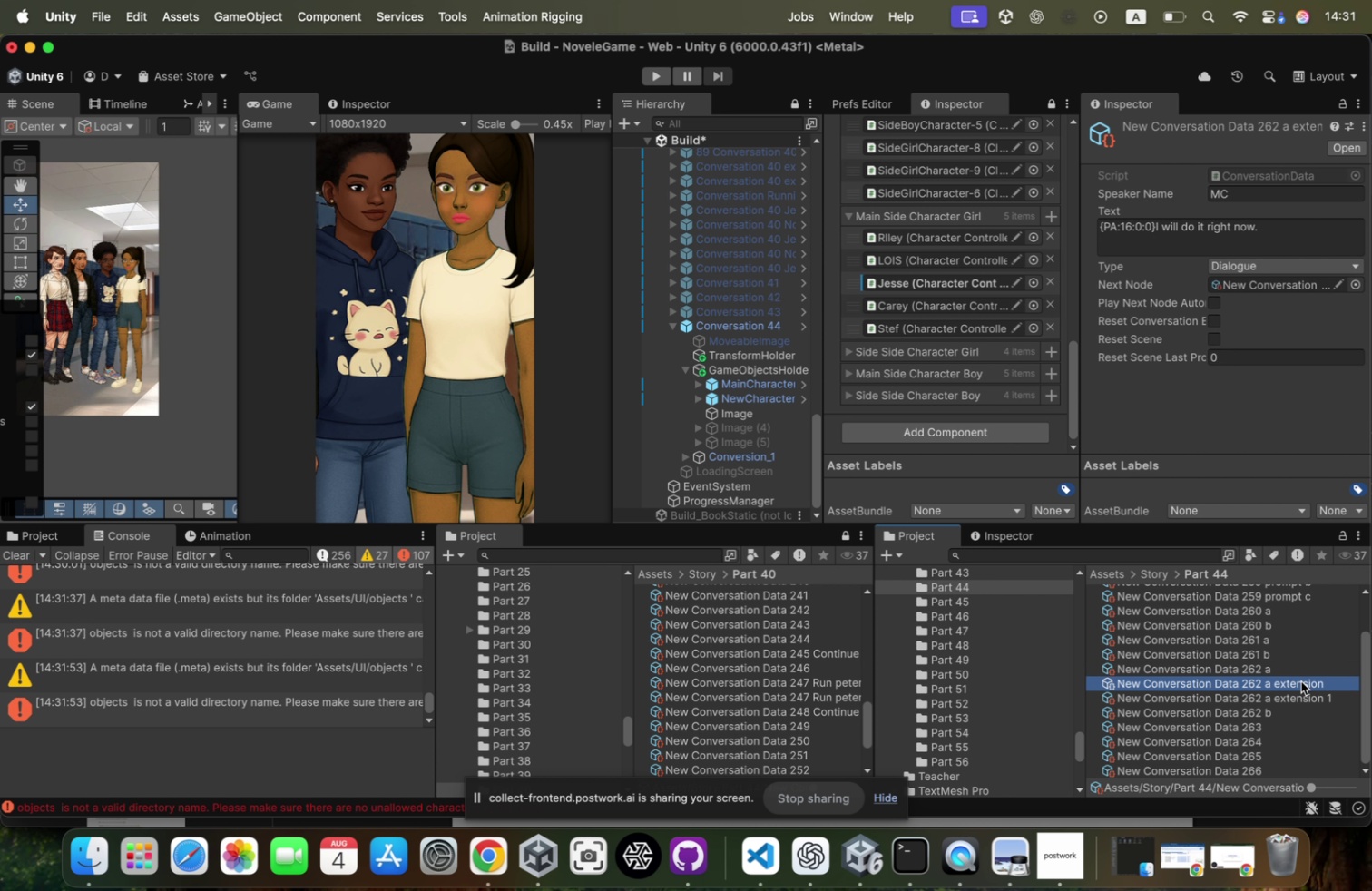 
key(ArrowDown)
 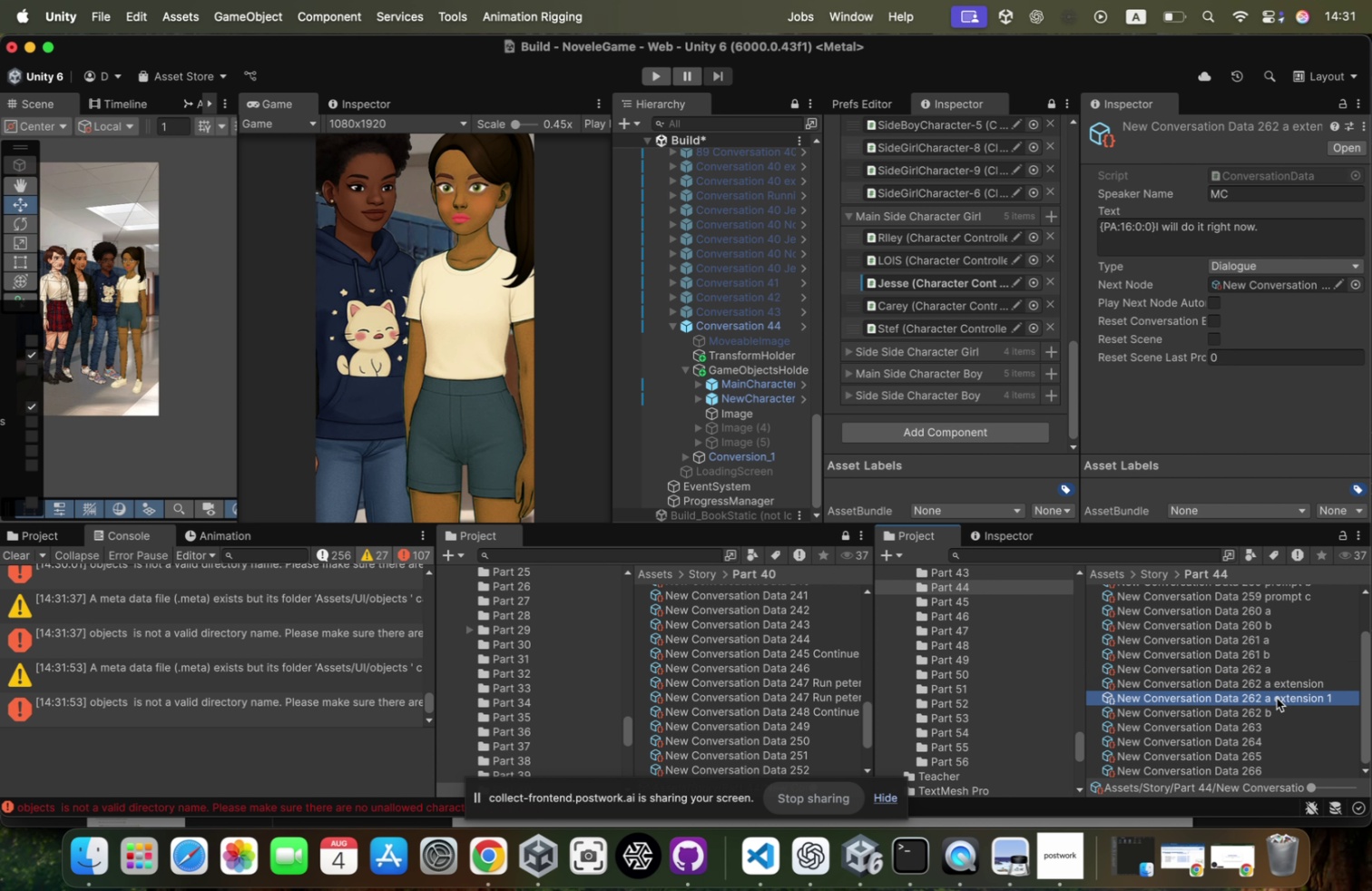 
left_click([1274, 697])
 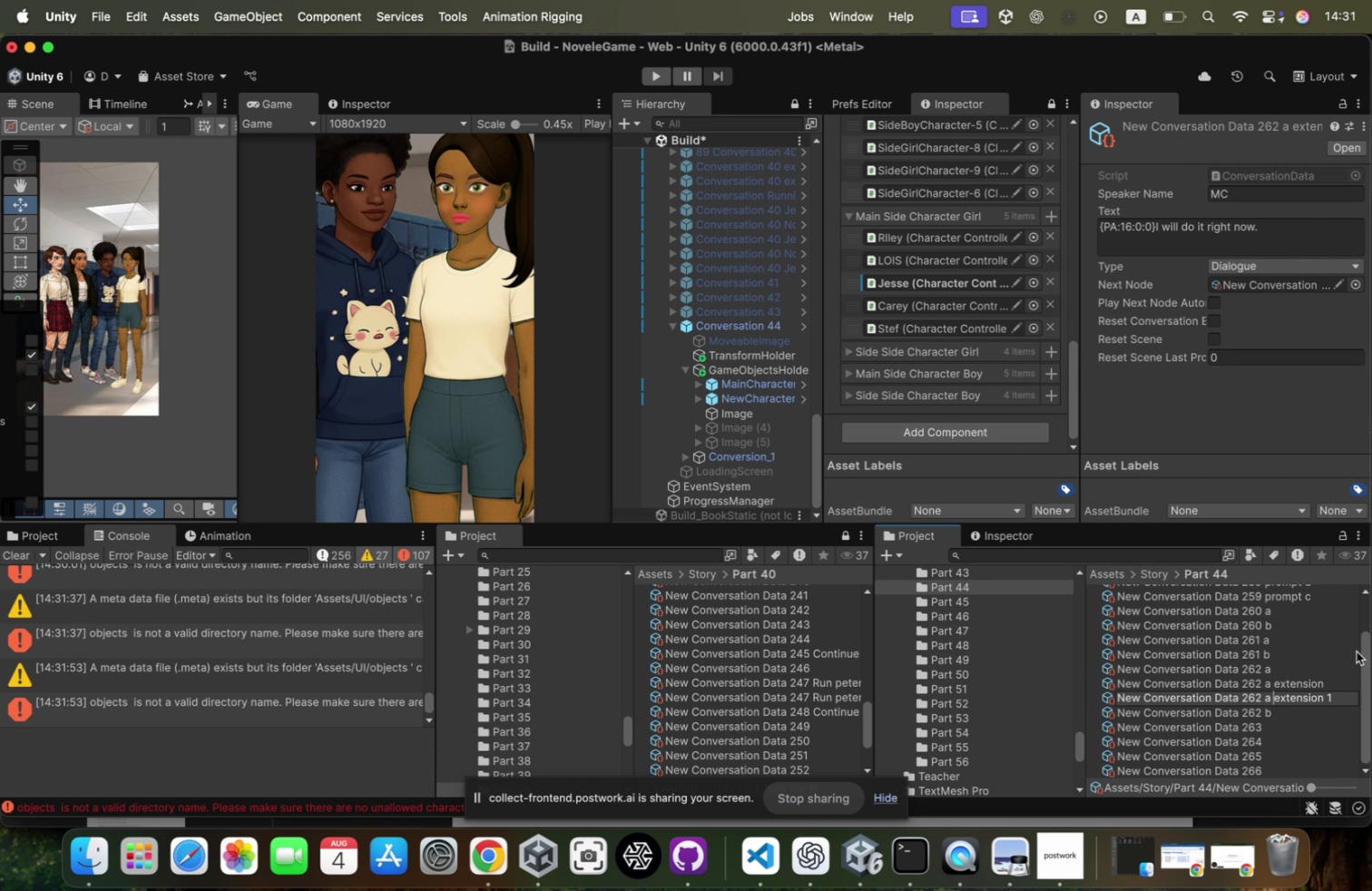 
key(ArrowLeft)
 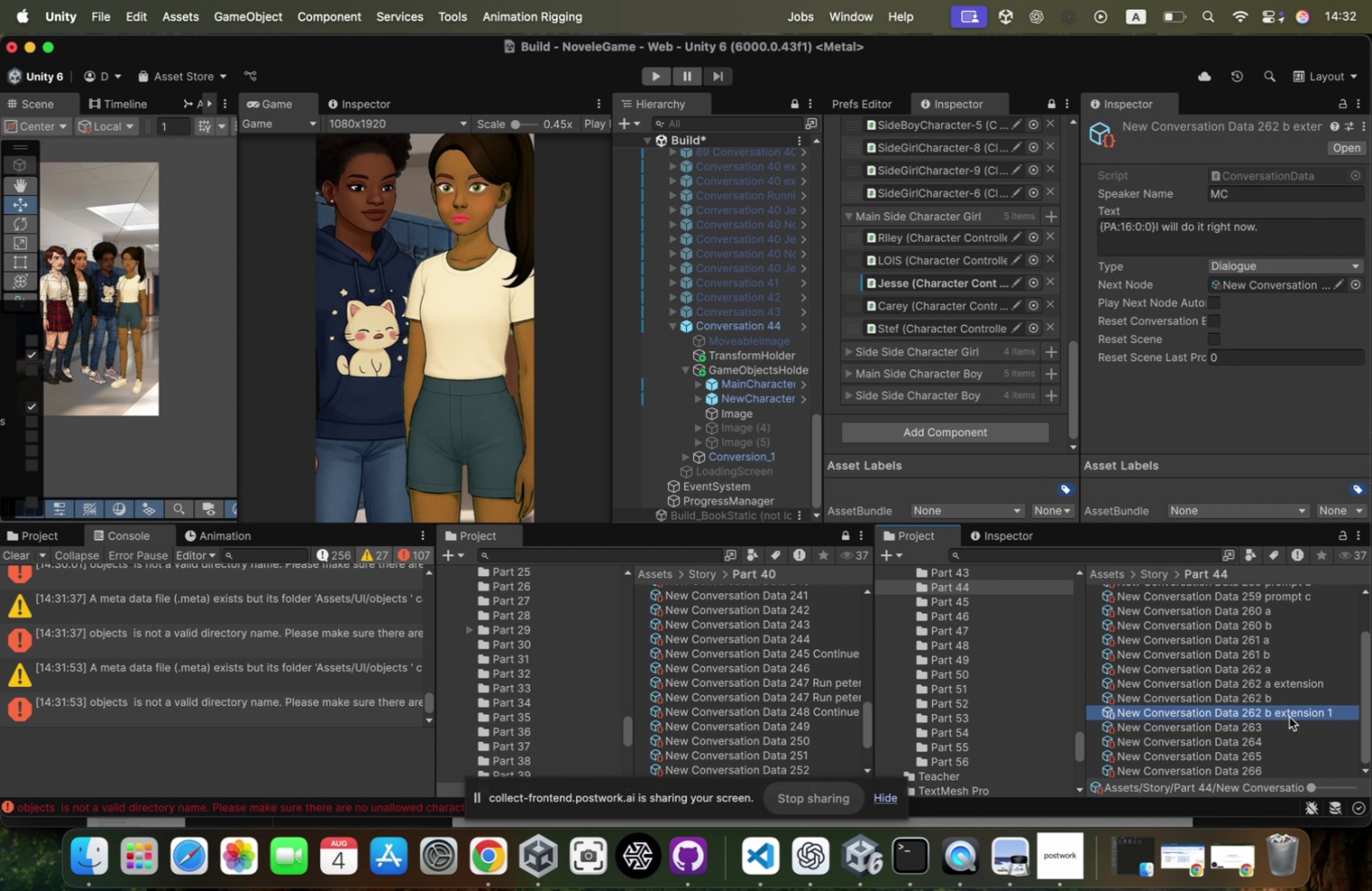 
key(Backspace)
 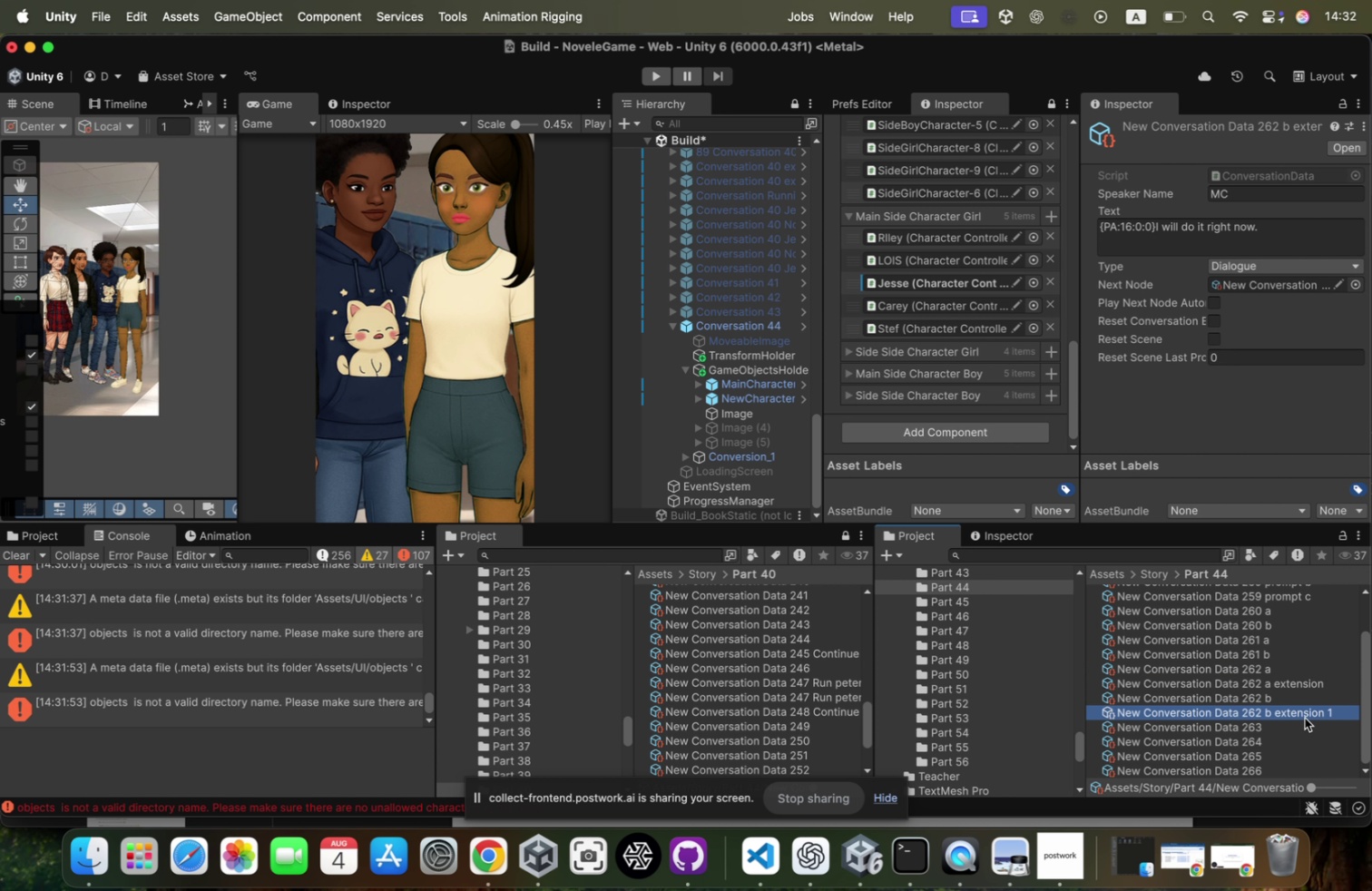 
key(B)
 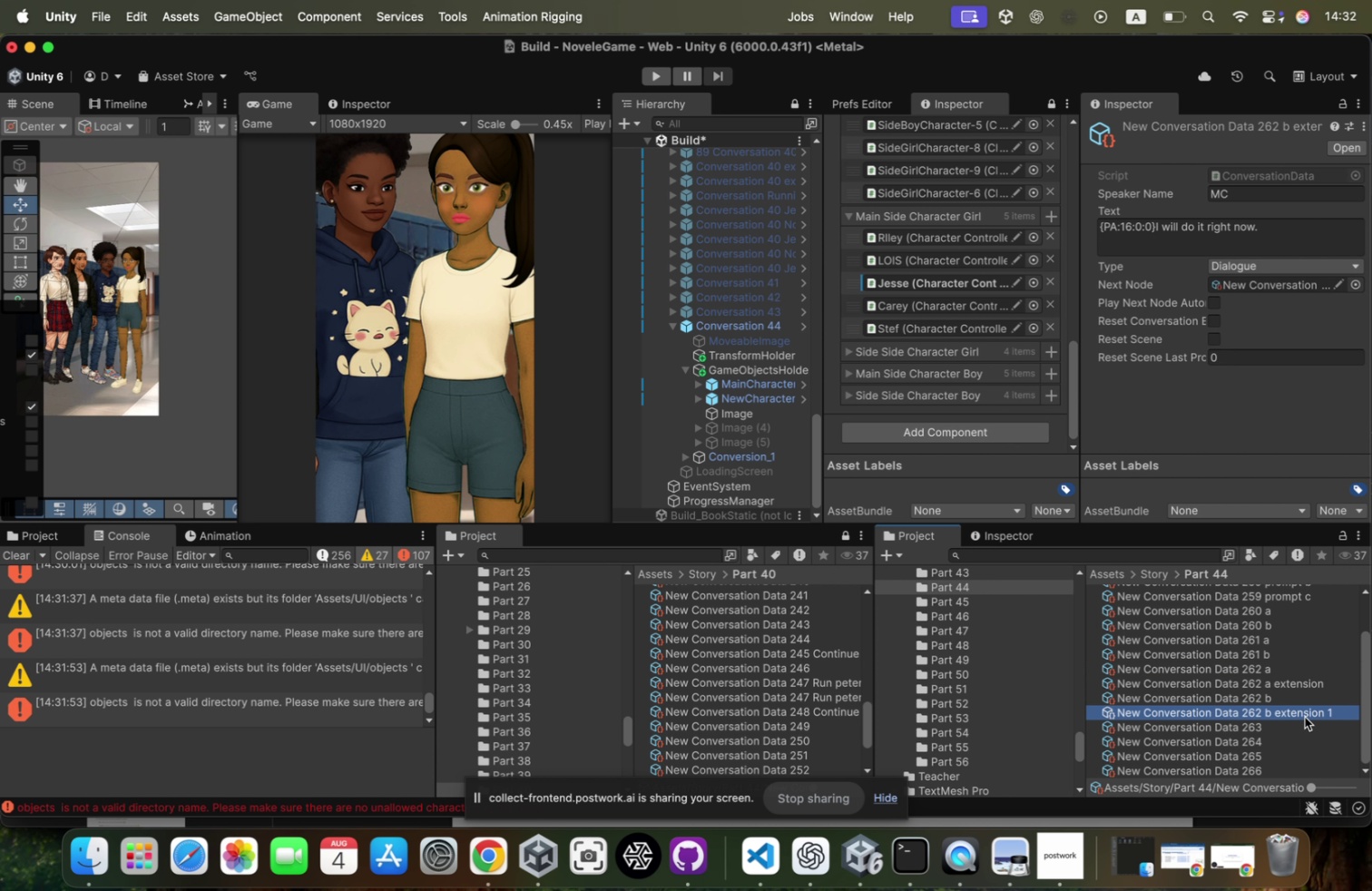 
key(Enter)
 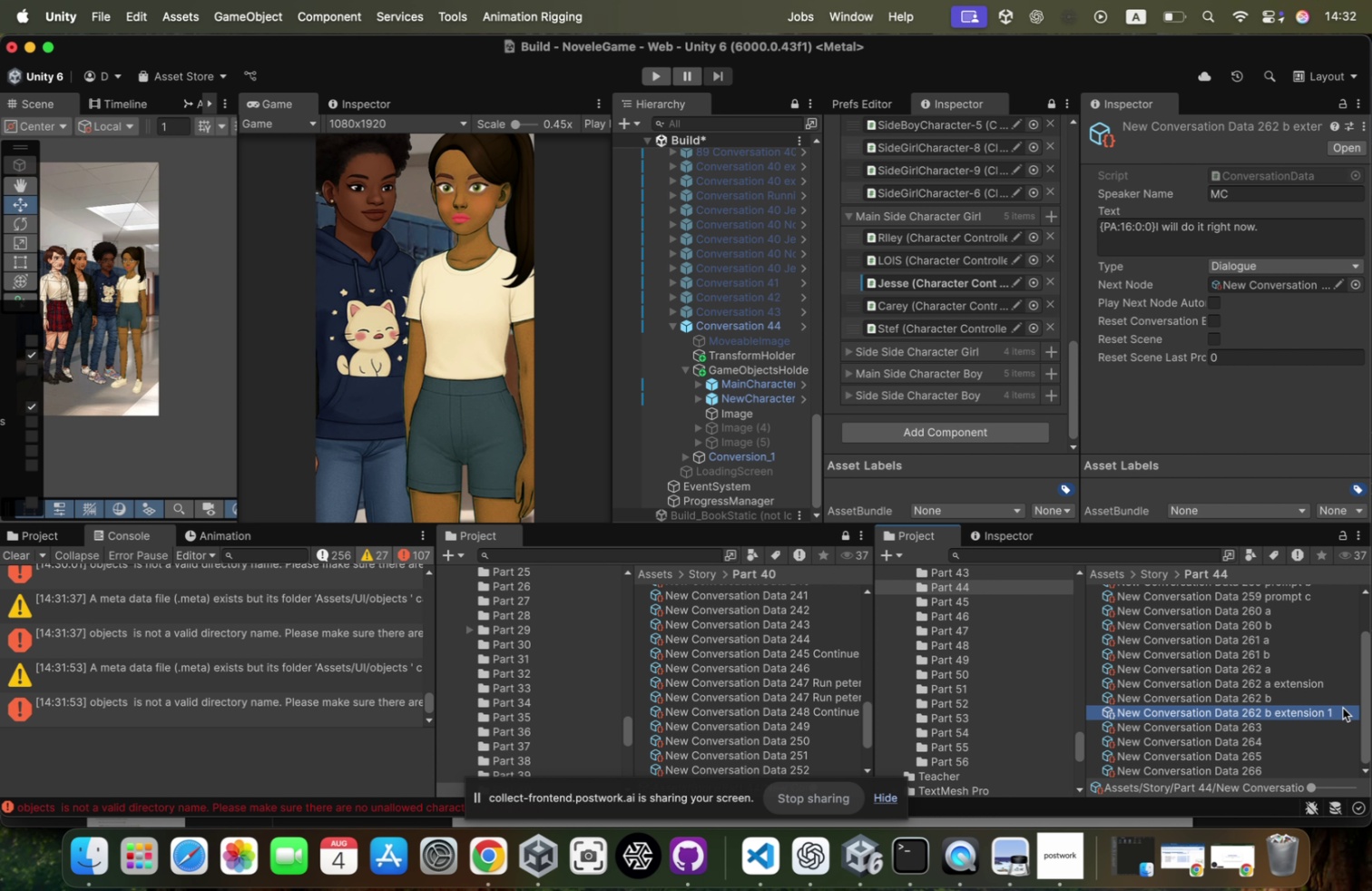 
left_click([1342, 707])
 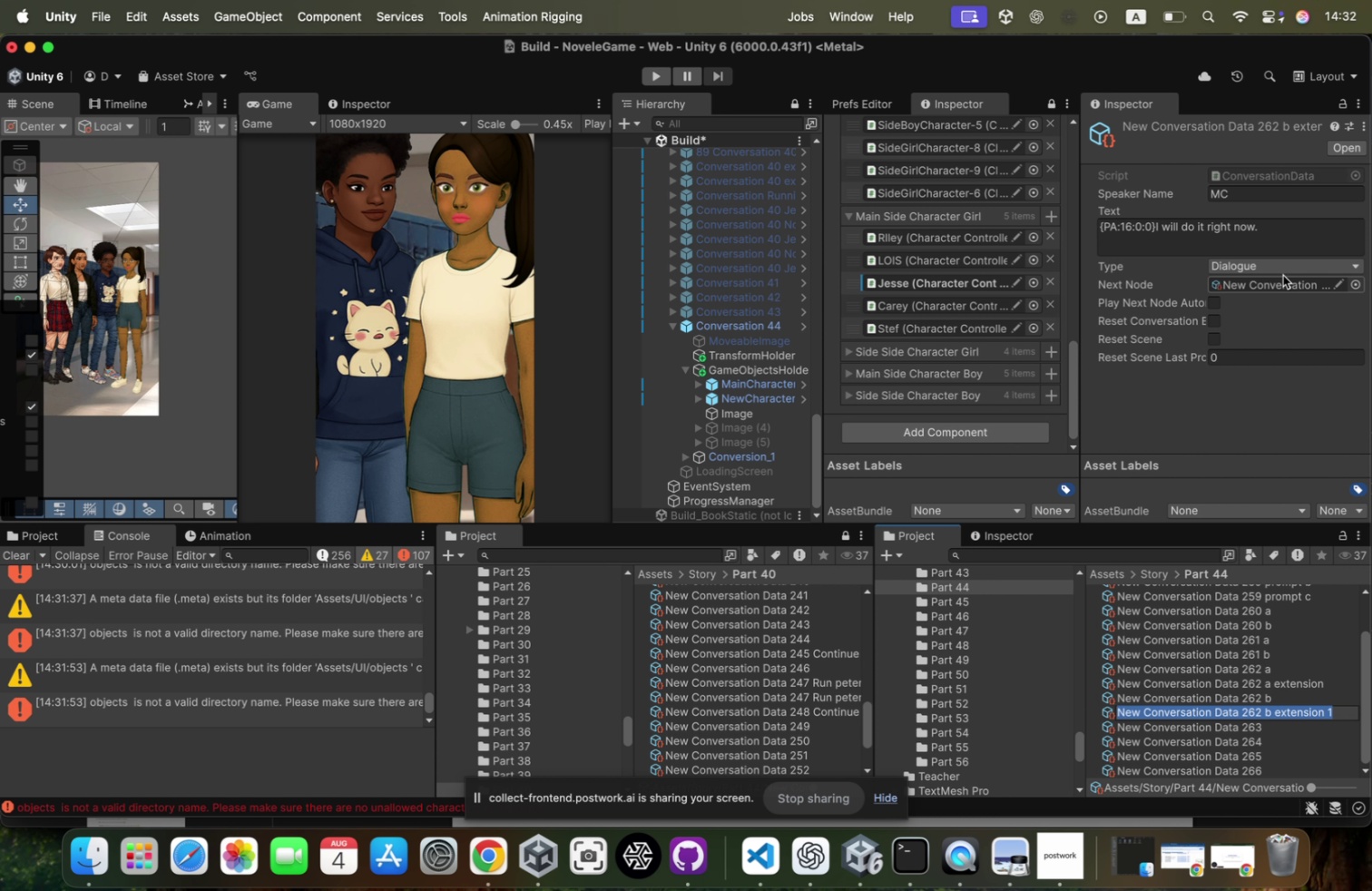 
left_click([1283, 240])
 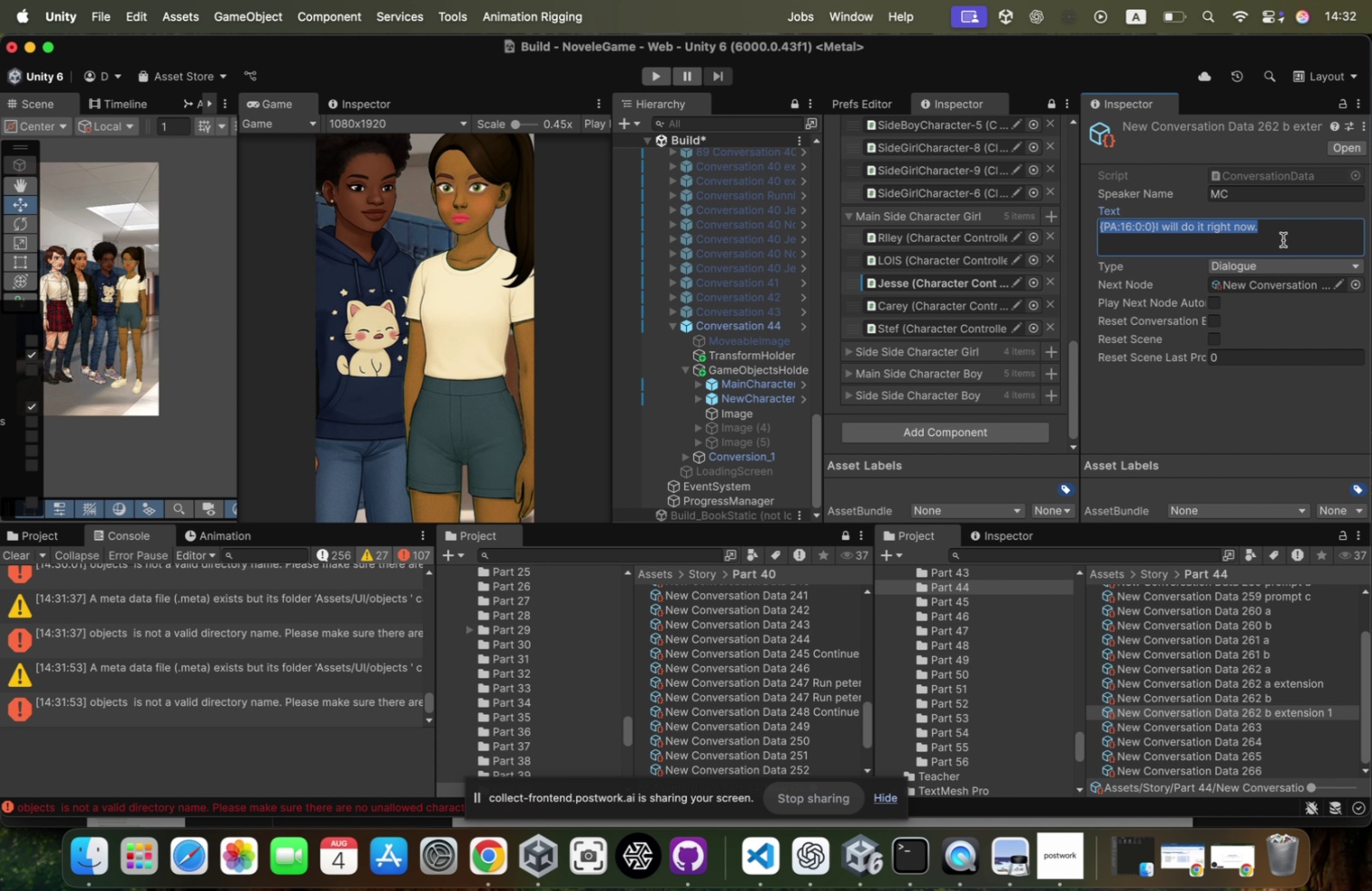 
key(Meta+CommandLeft)
 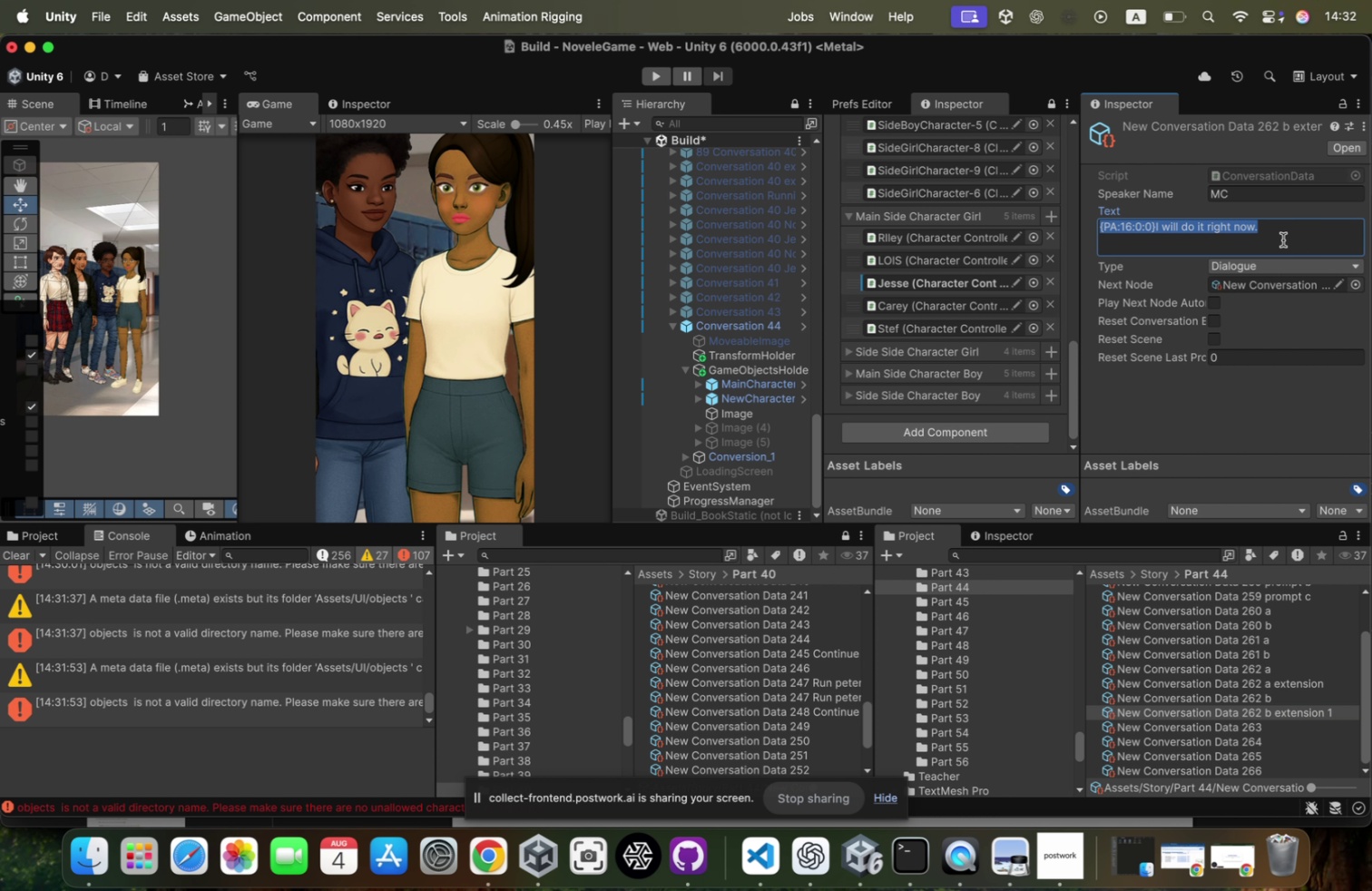 
key(Meta+Tab)
 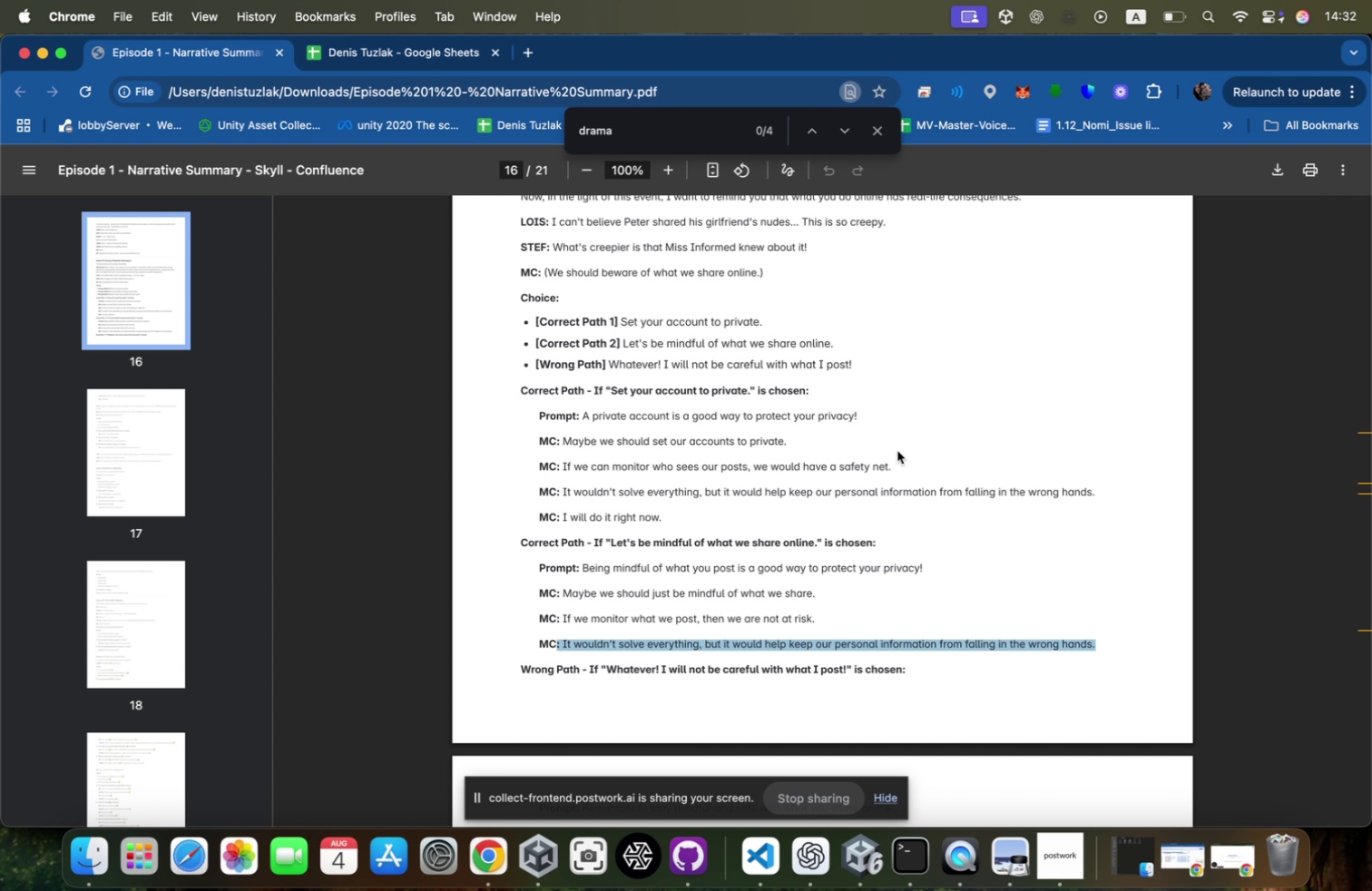 
key(Meta+CommandLeft)
 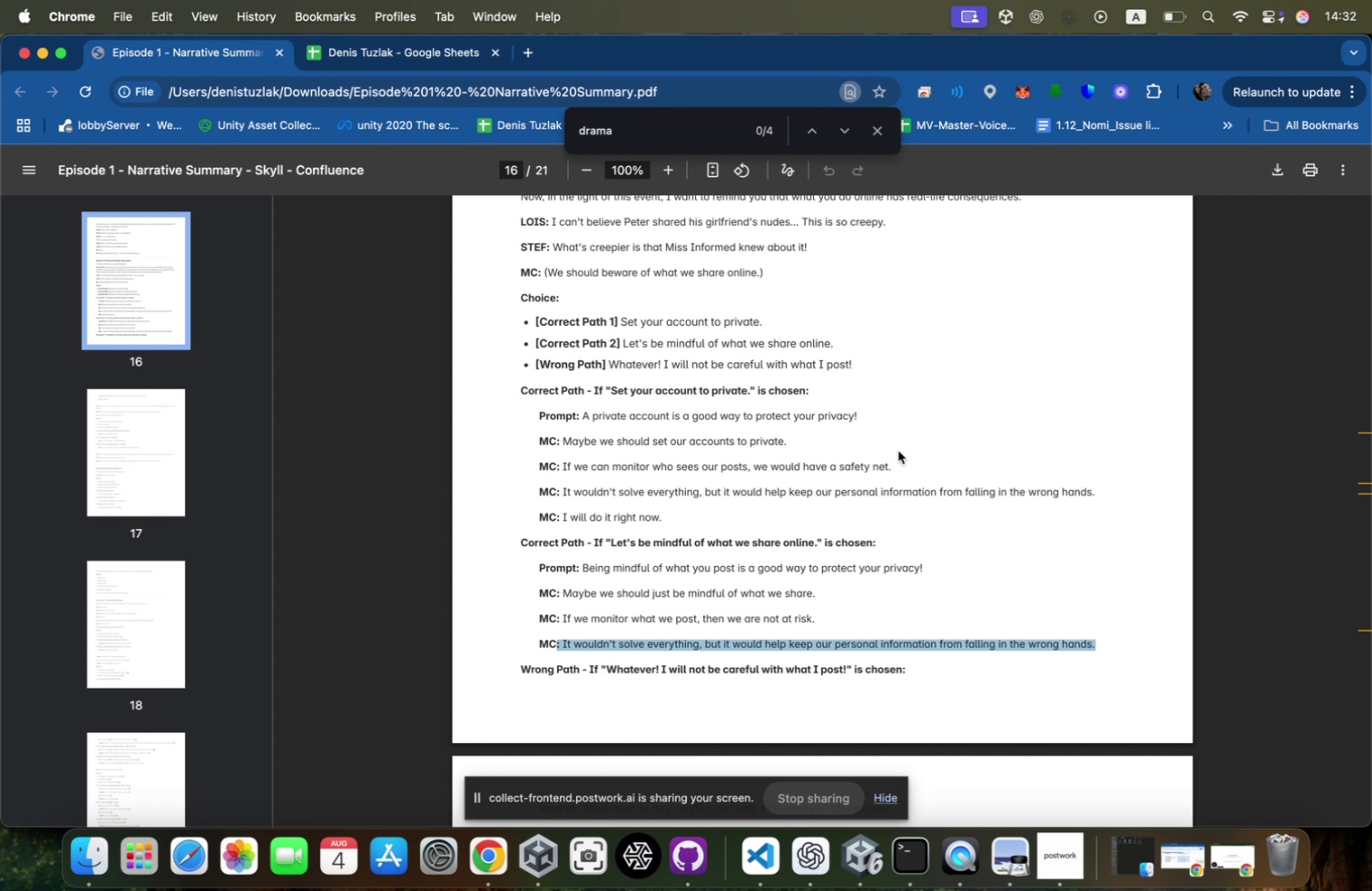 
hold_key(key=Tab, duration=0.35)
 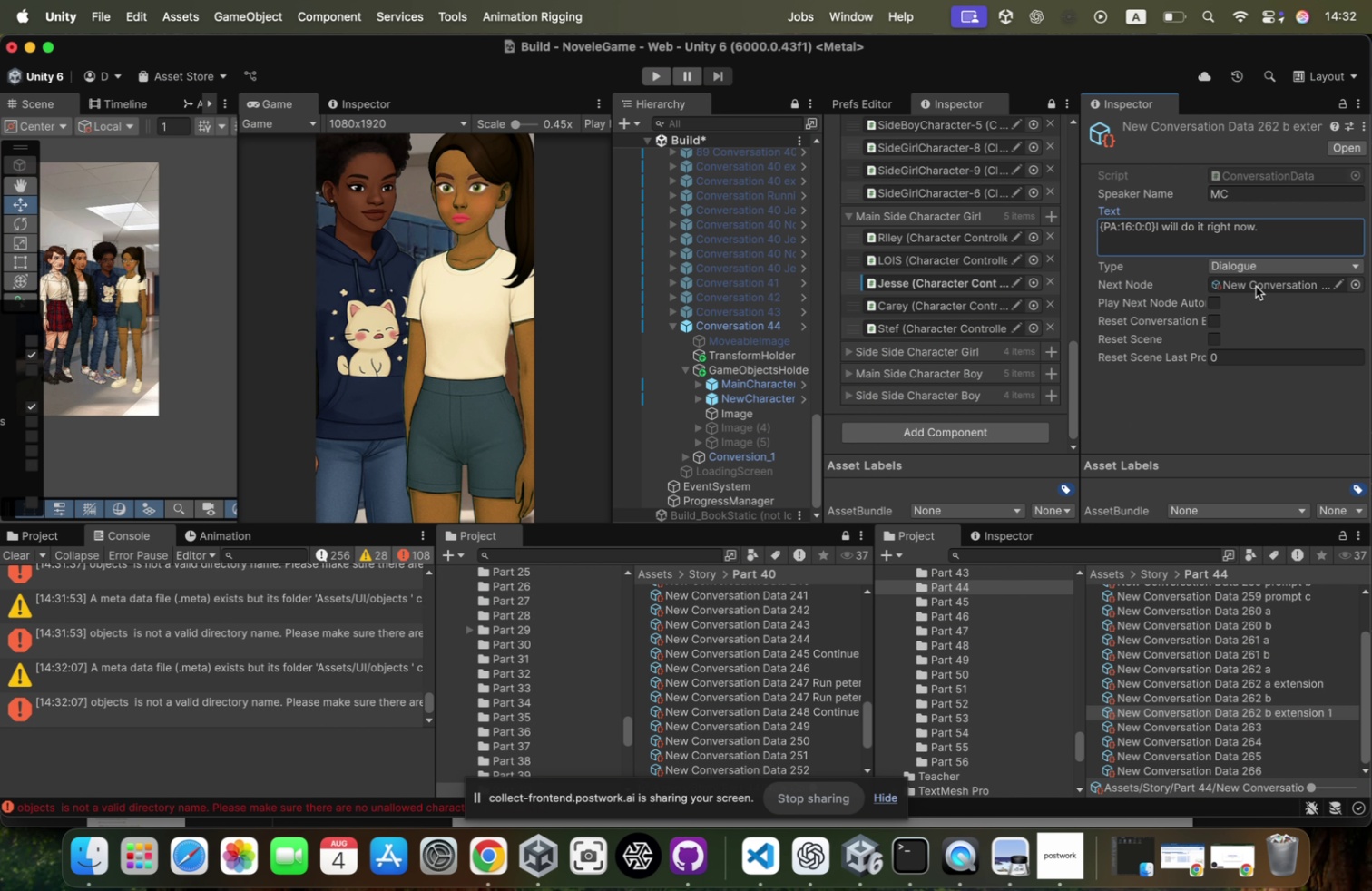 
left_click_drag(start_coordinate=[1286, 233], to_coordinate=[1157, 220])
 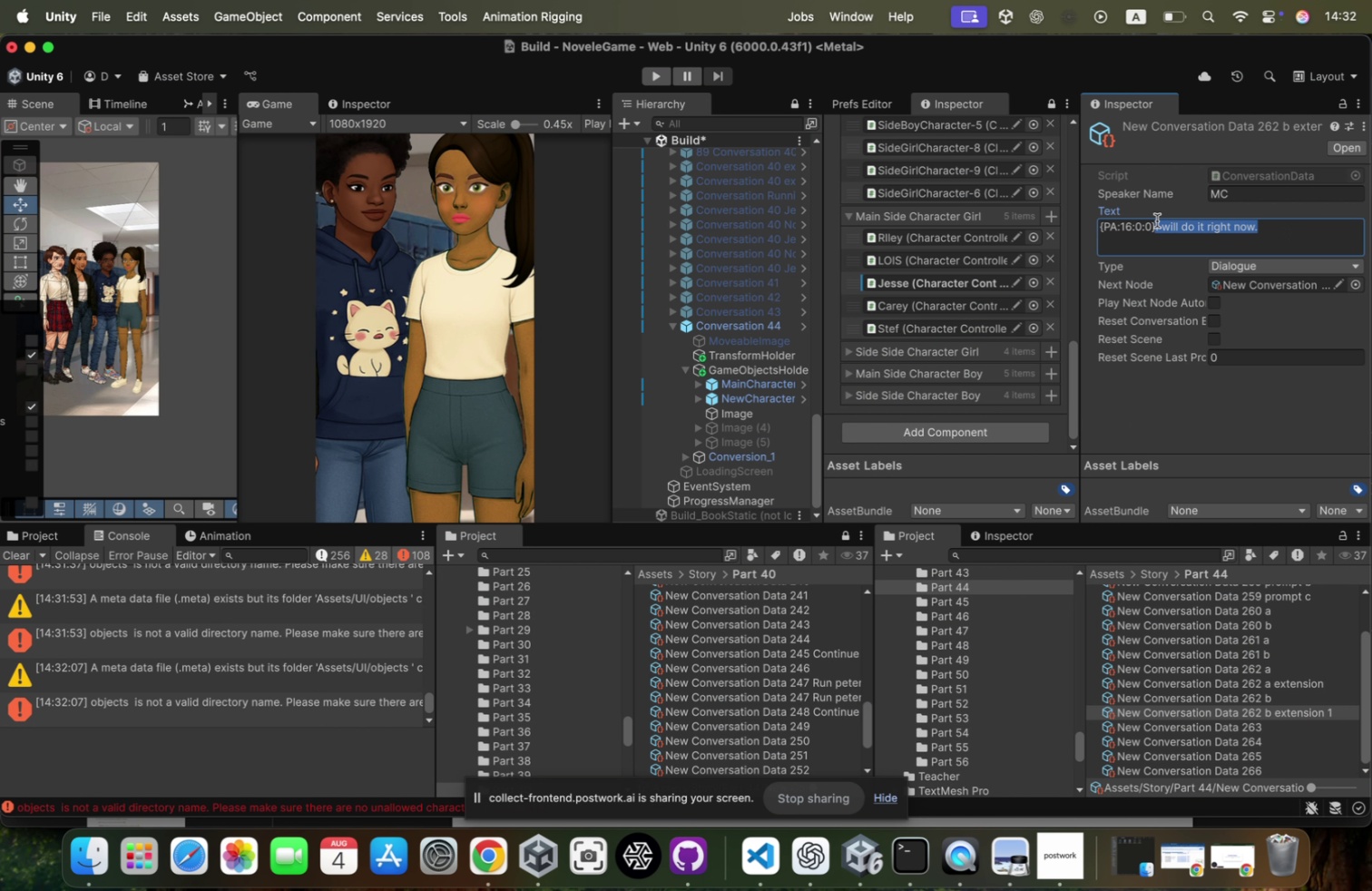 
key(Backspace)
 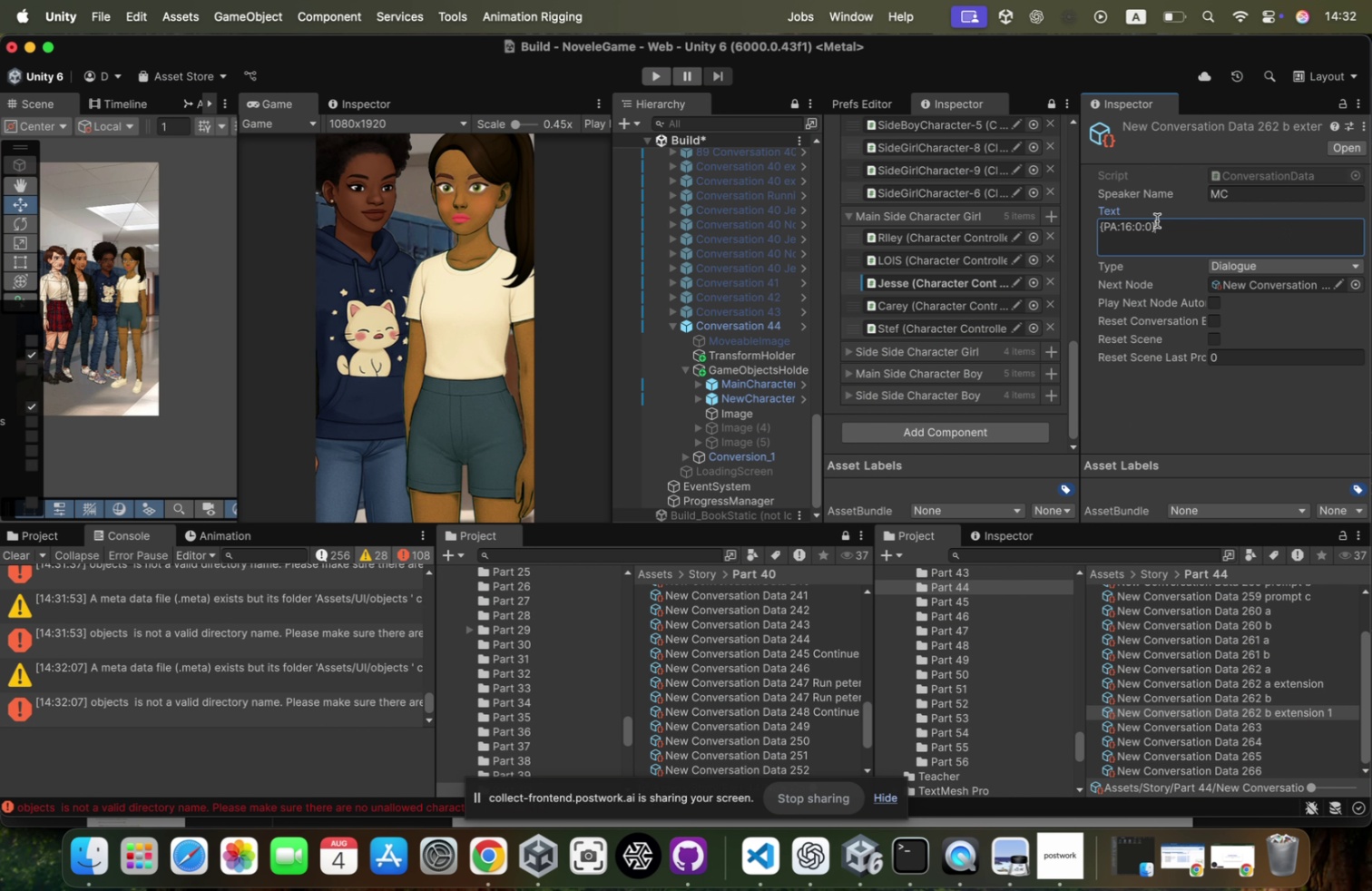 
key(Meta+CommandLeft)
 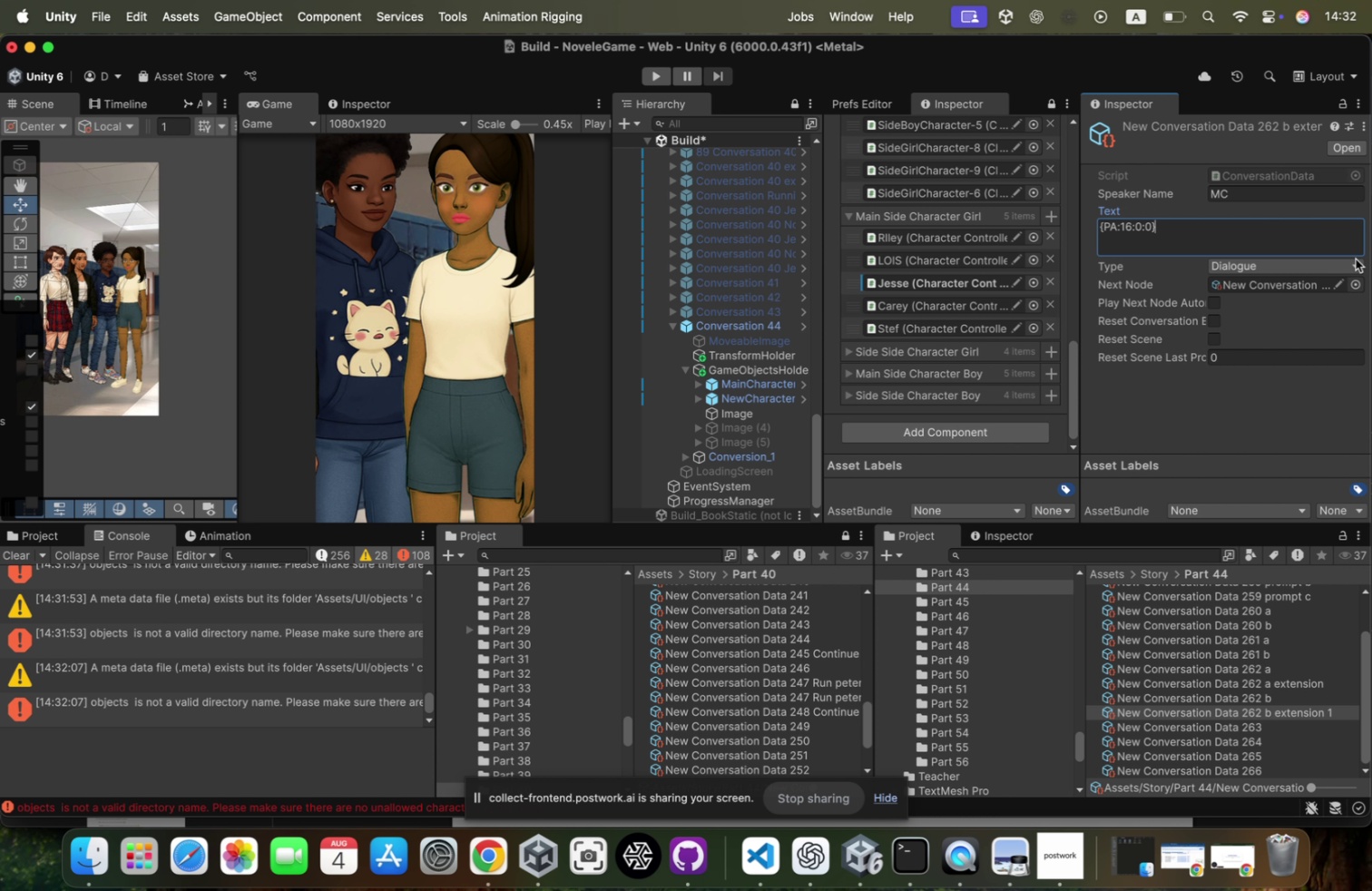 
key(Meta+V)
 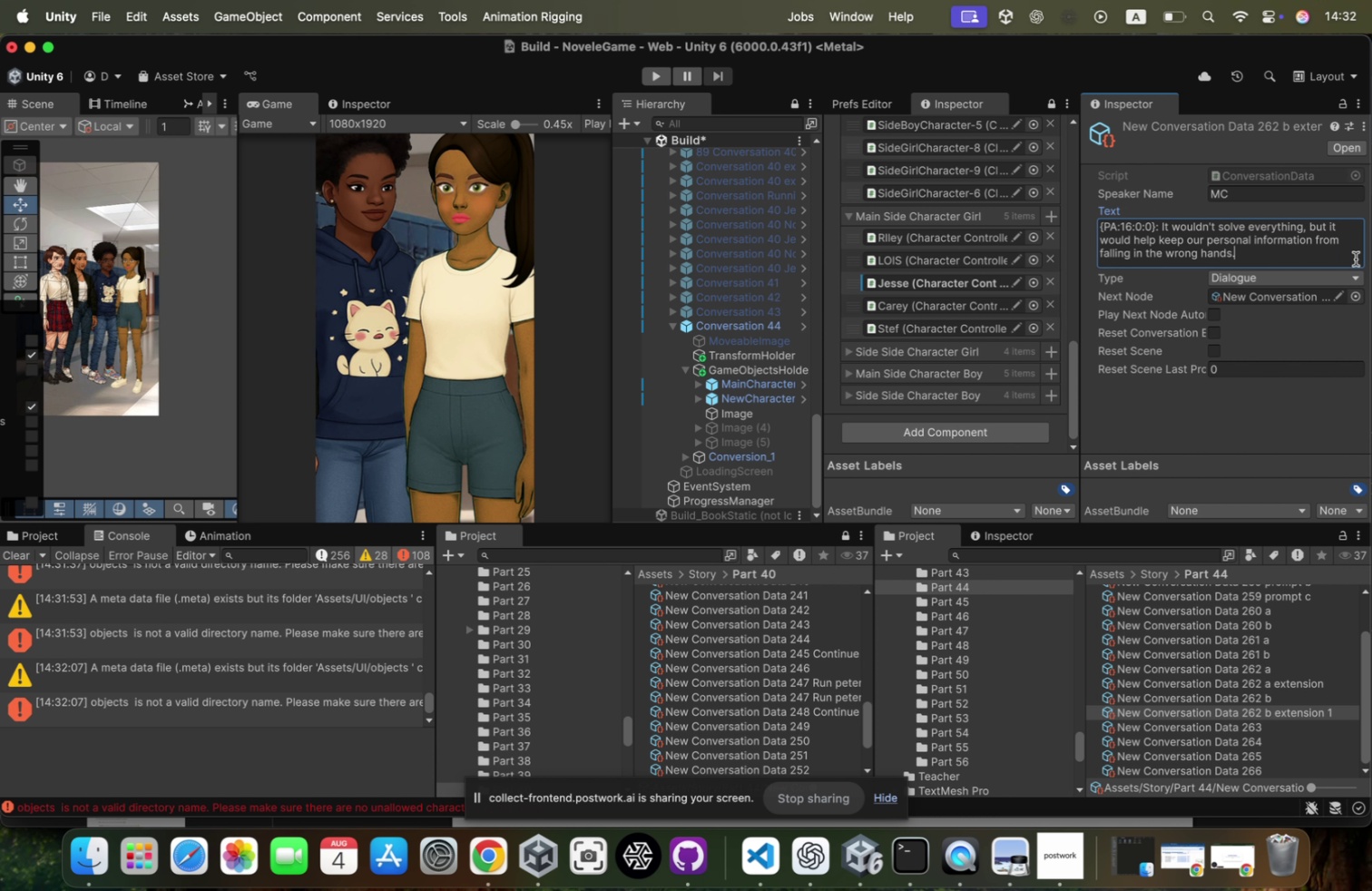 
key(Meta+CommandLeft)
 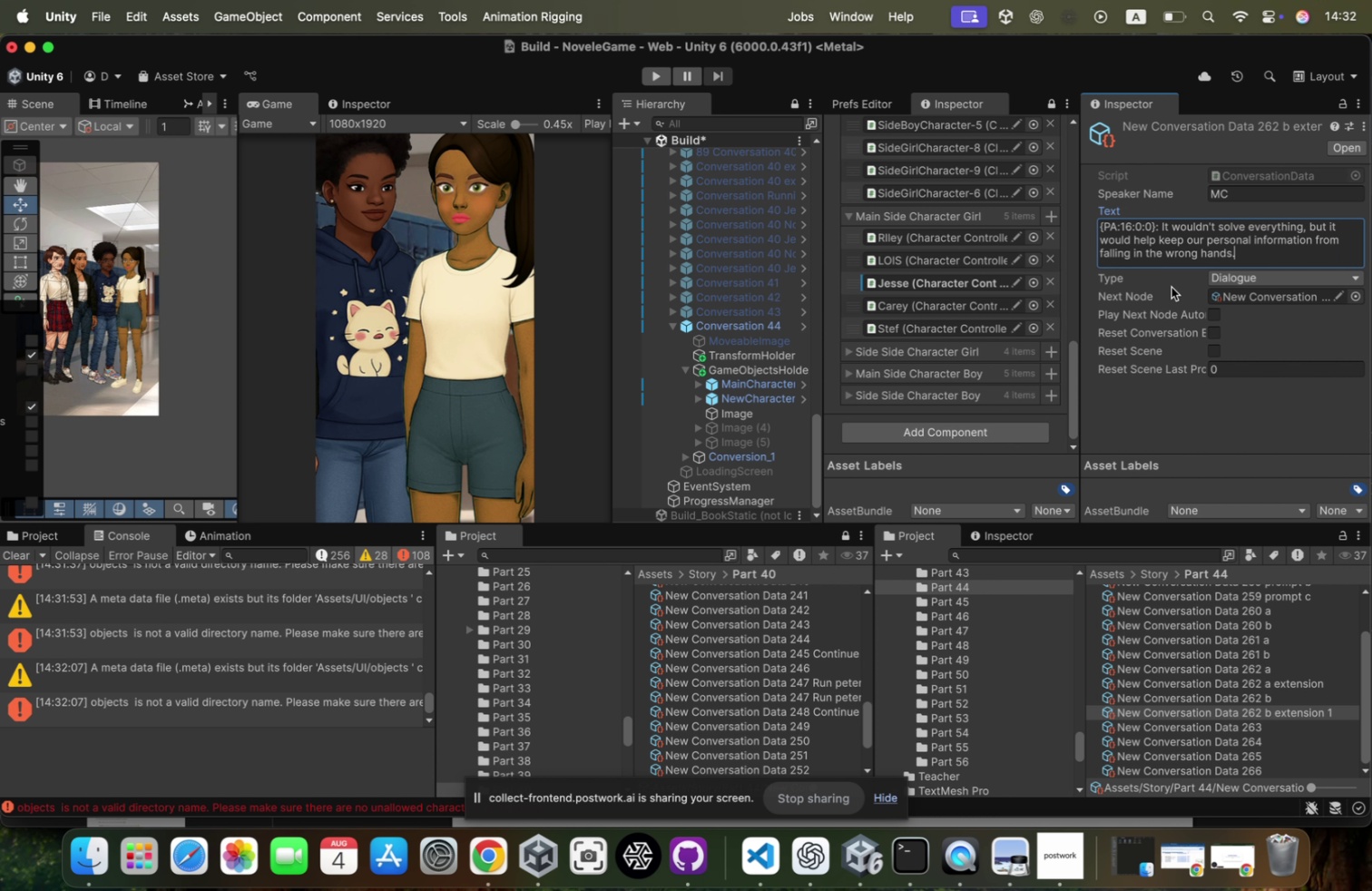 
key(Meta+Tab)
 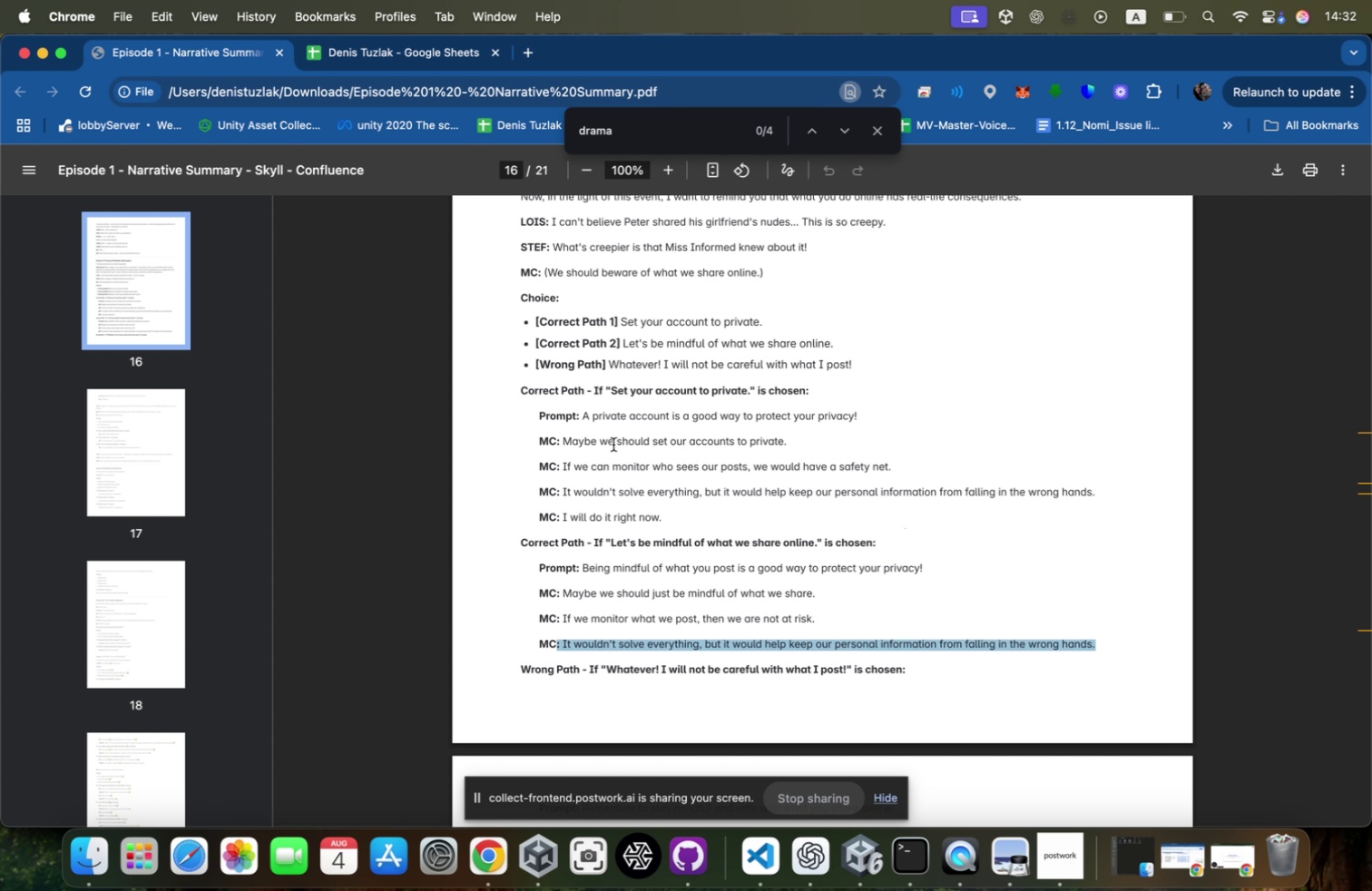 
key(Meta+CommandLeft)
 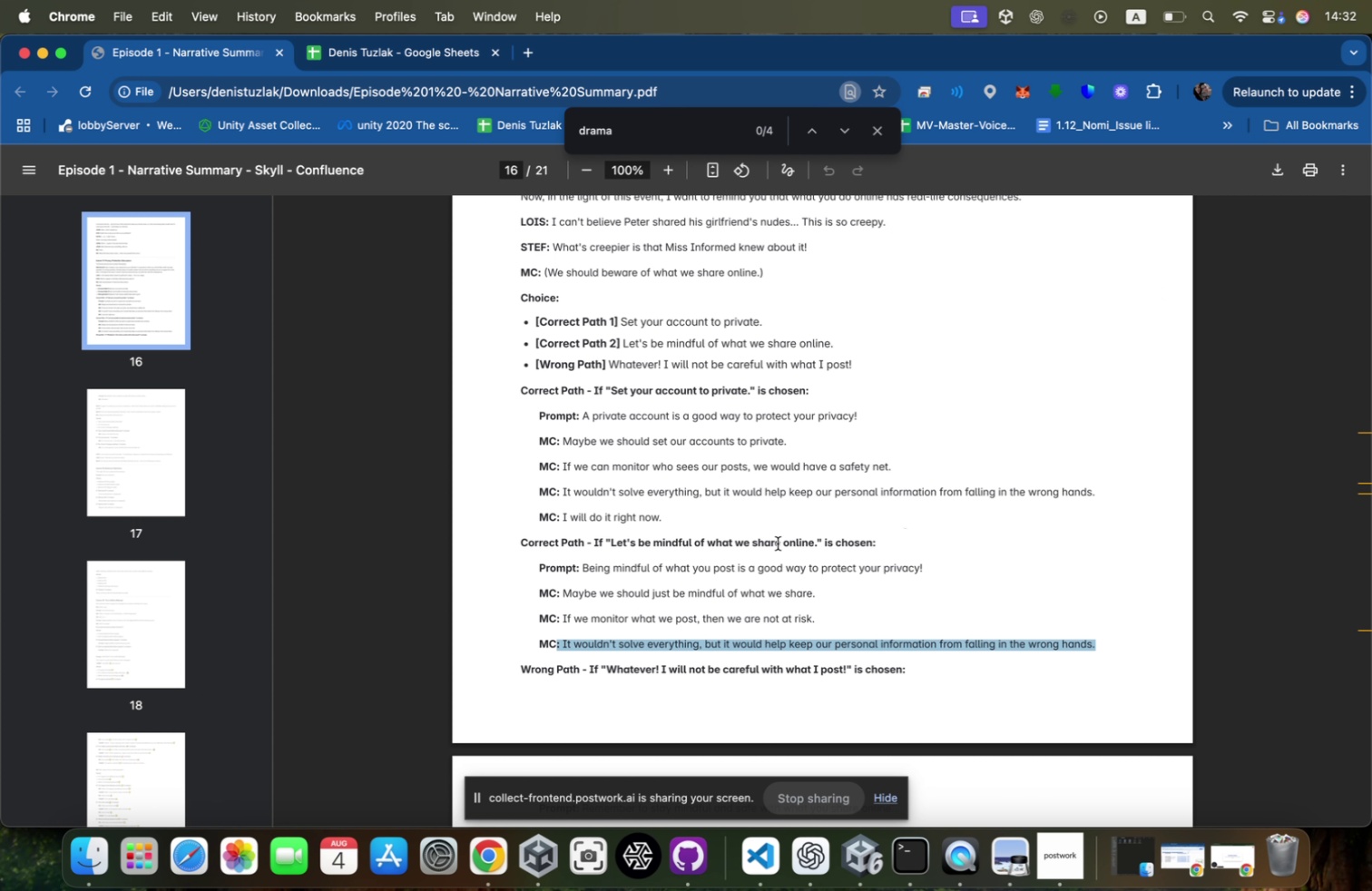 
key(Meta+Tab)
 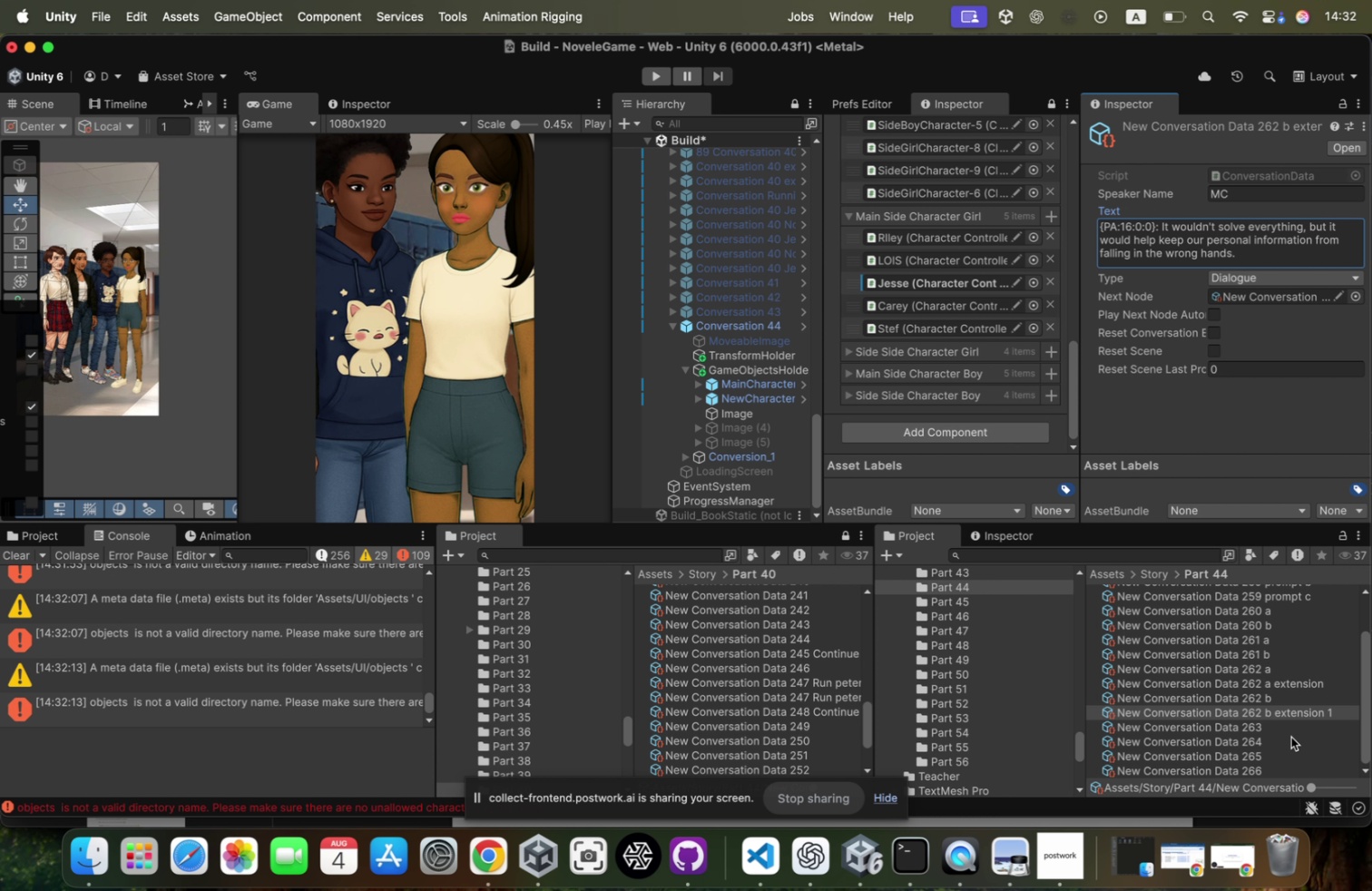 
left_click([1289, 725])
 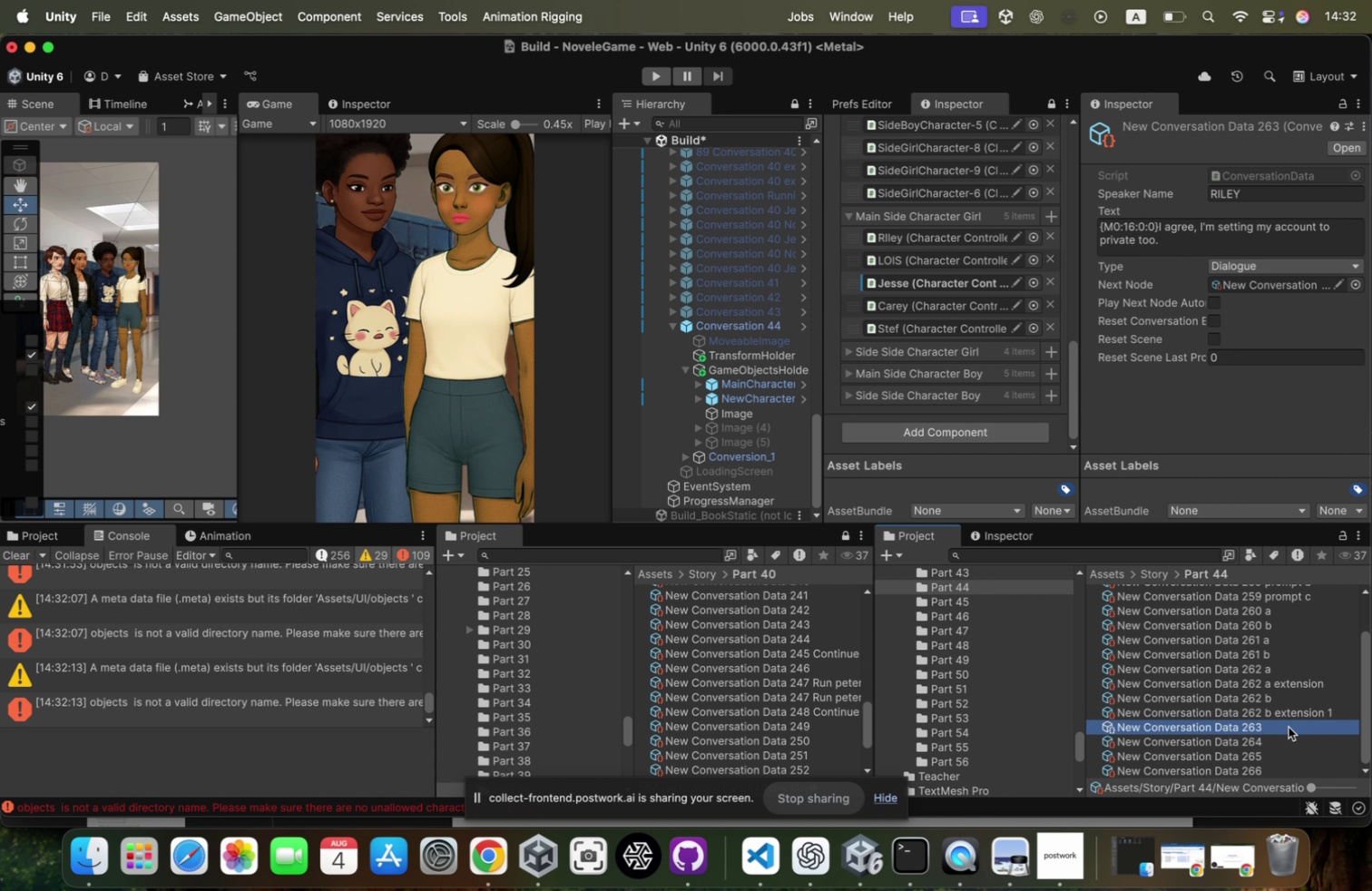 
key(ArrowUp)
 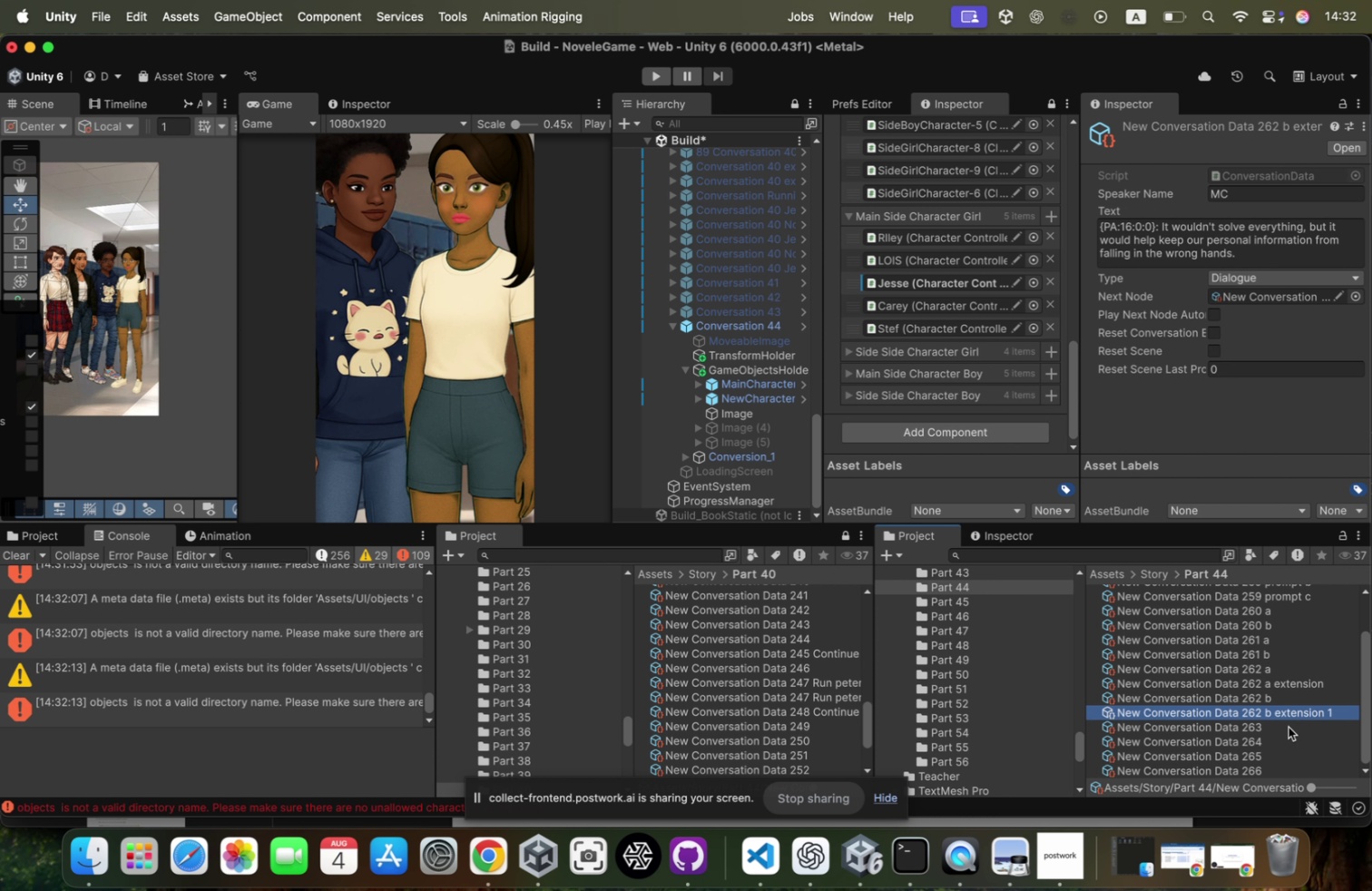 
key(ArrowUp)
 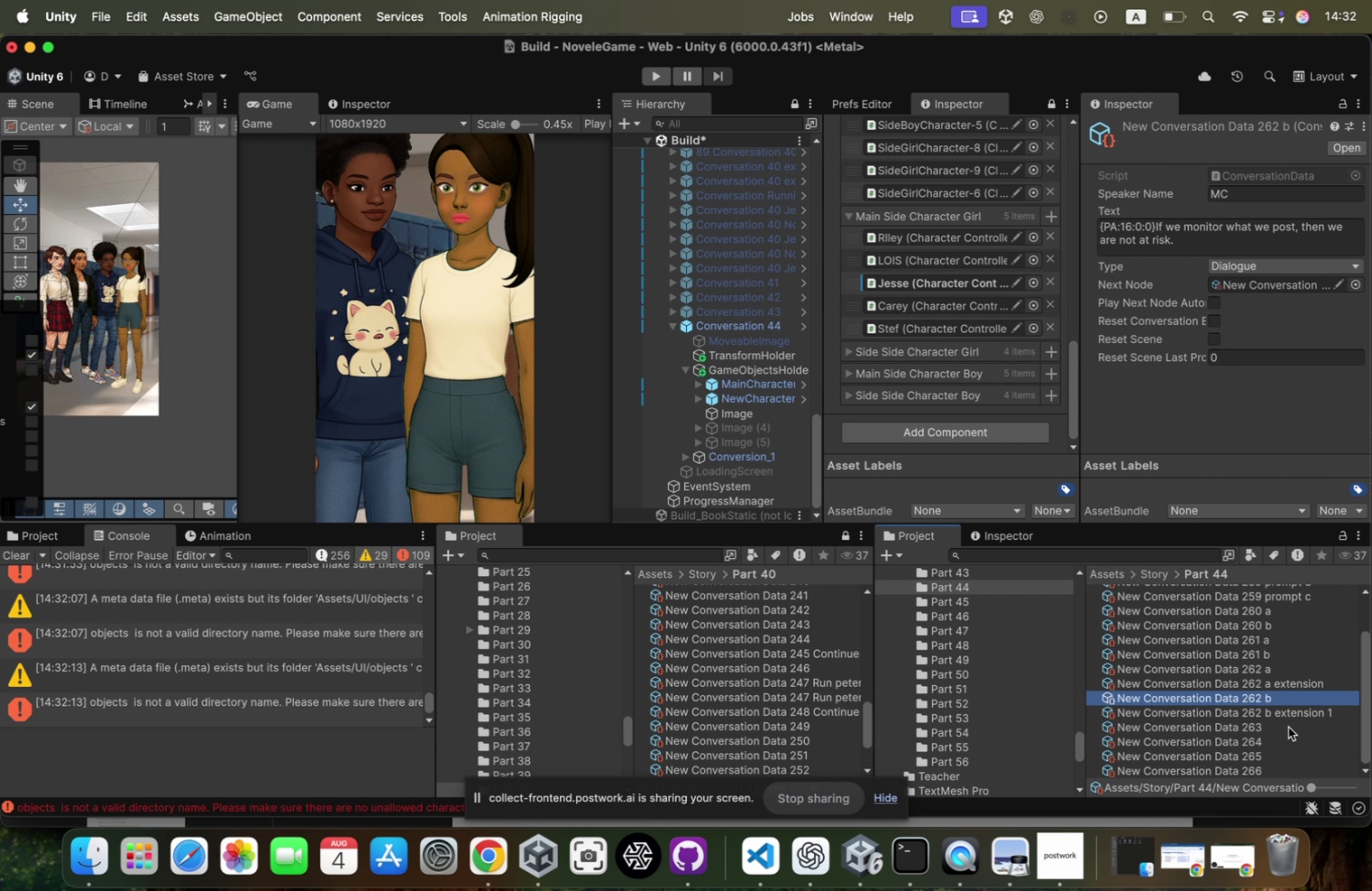 
key(ArrowUp)
 